 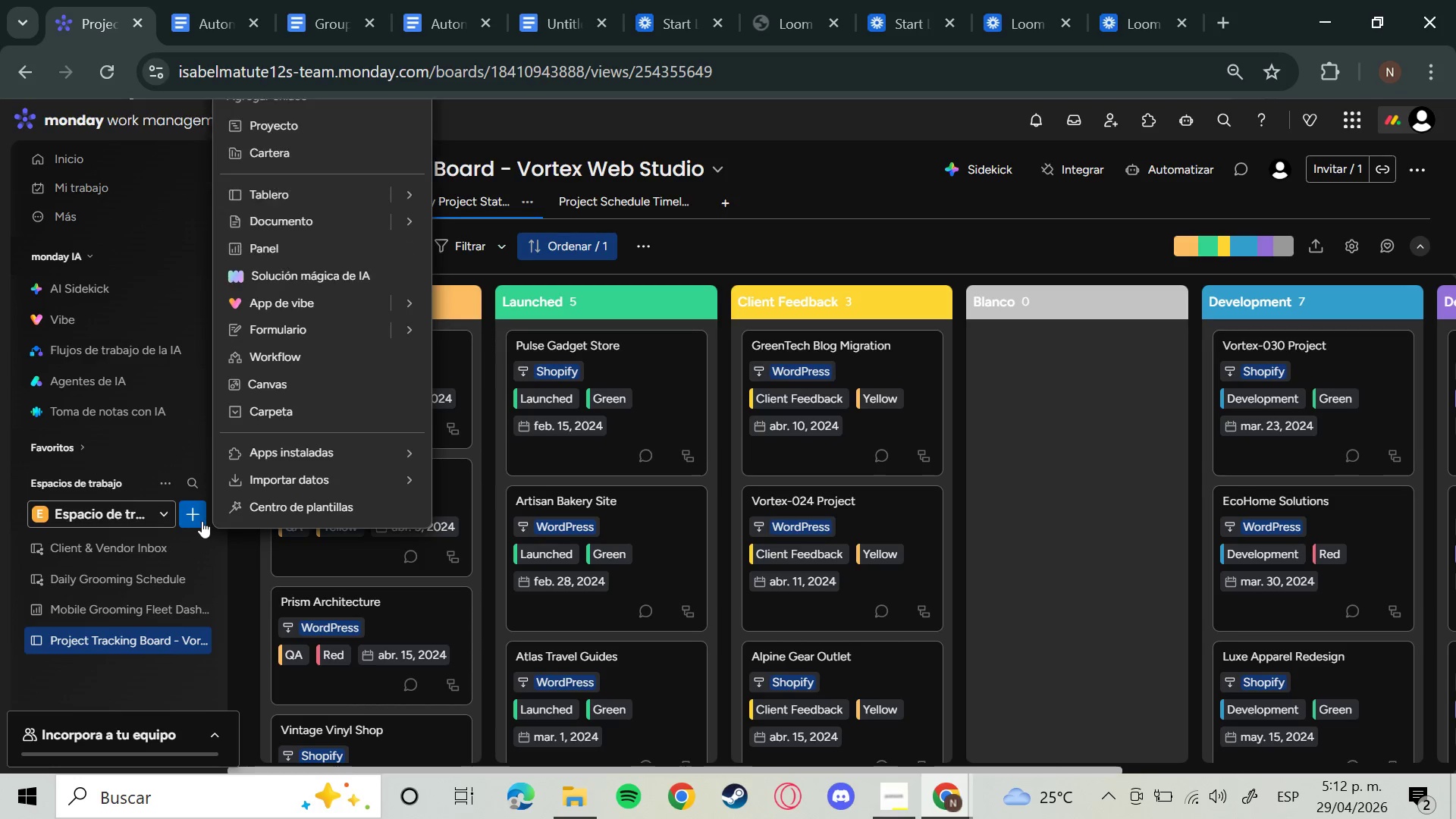 
left_click([331, 247])
 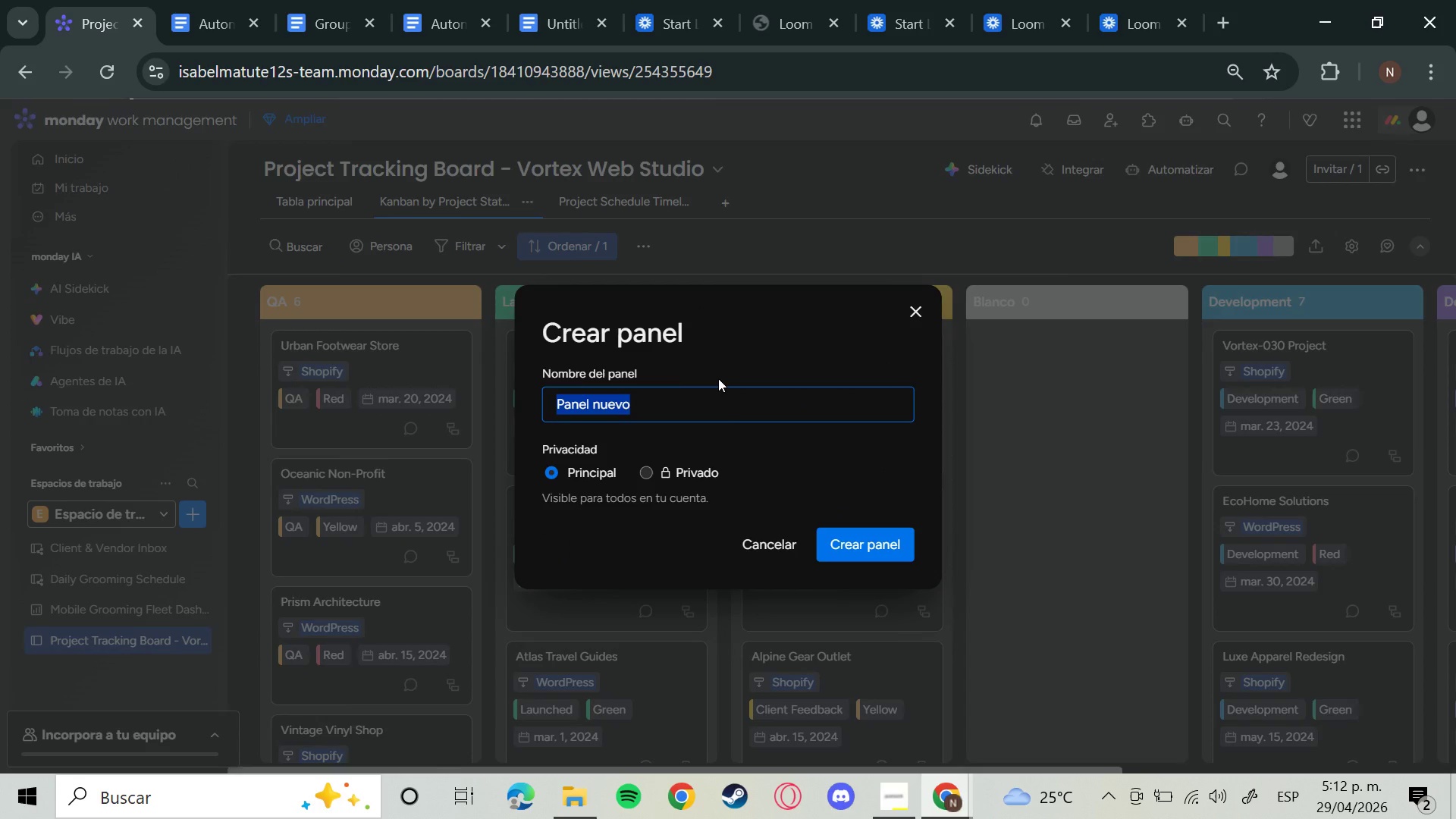 
wait(5.23)
 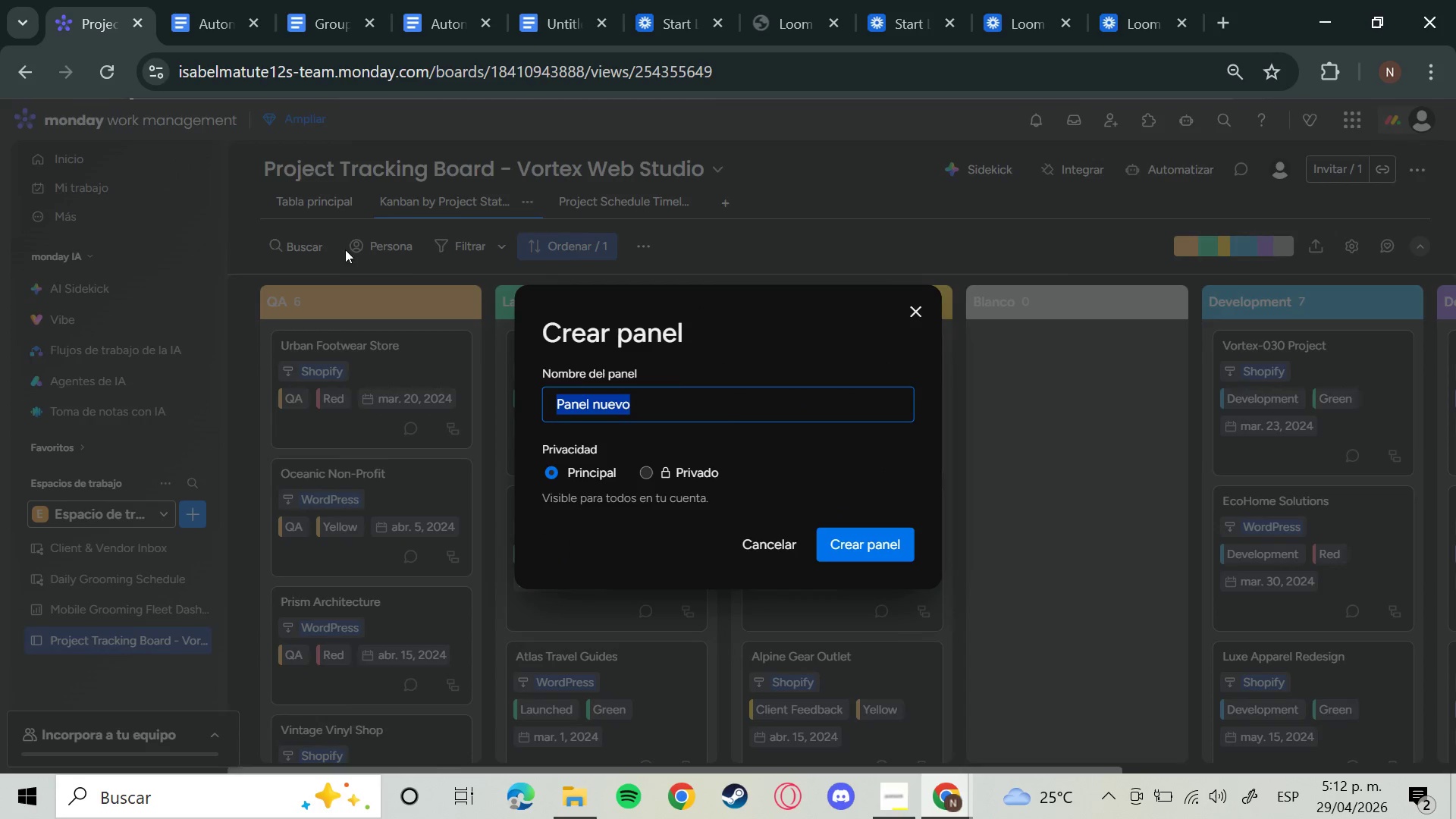 
key(Backspace)
type(Vortex Project Health Dashboard)
 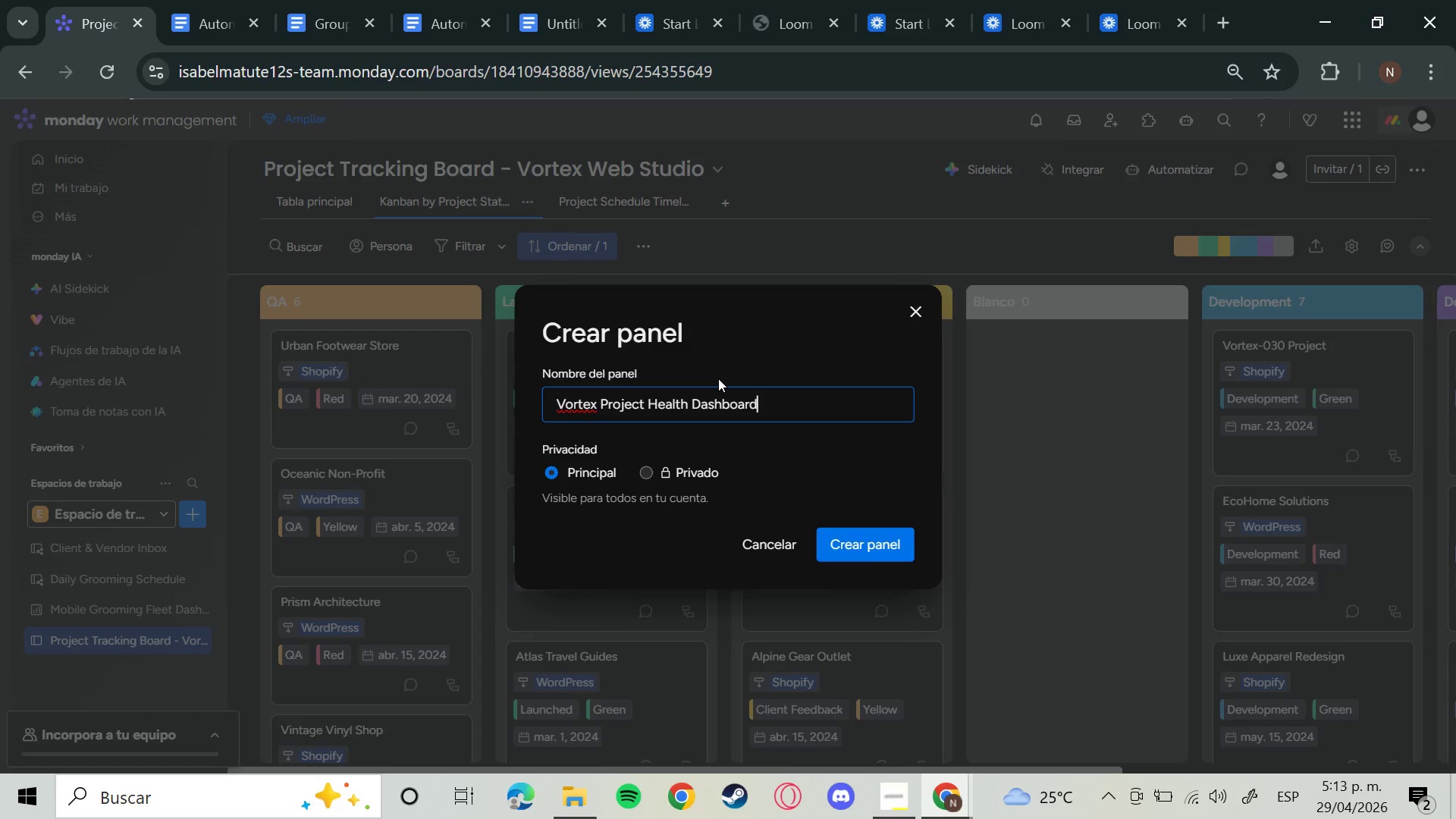 
key(Enter)
 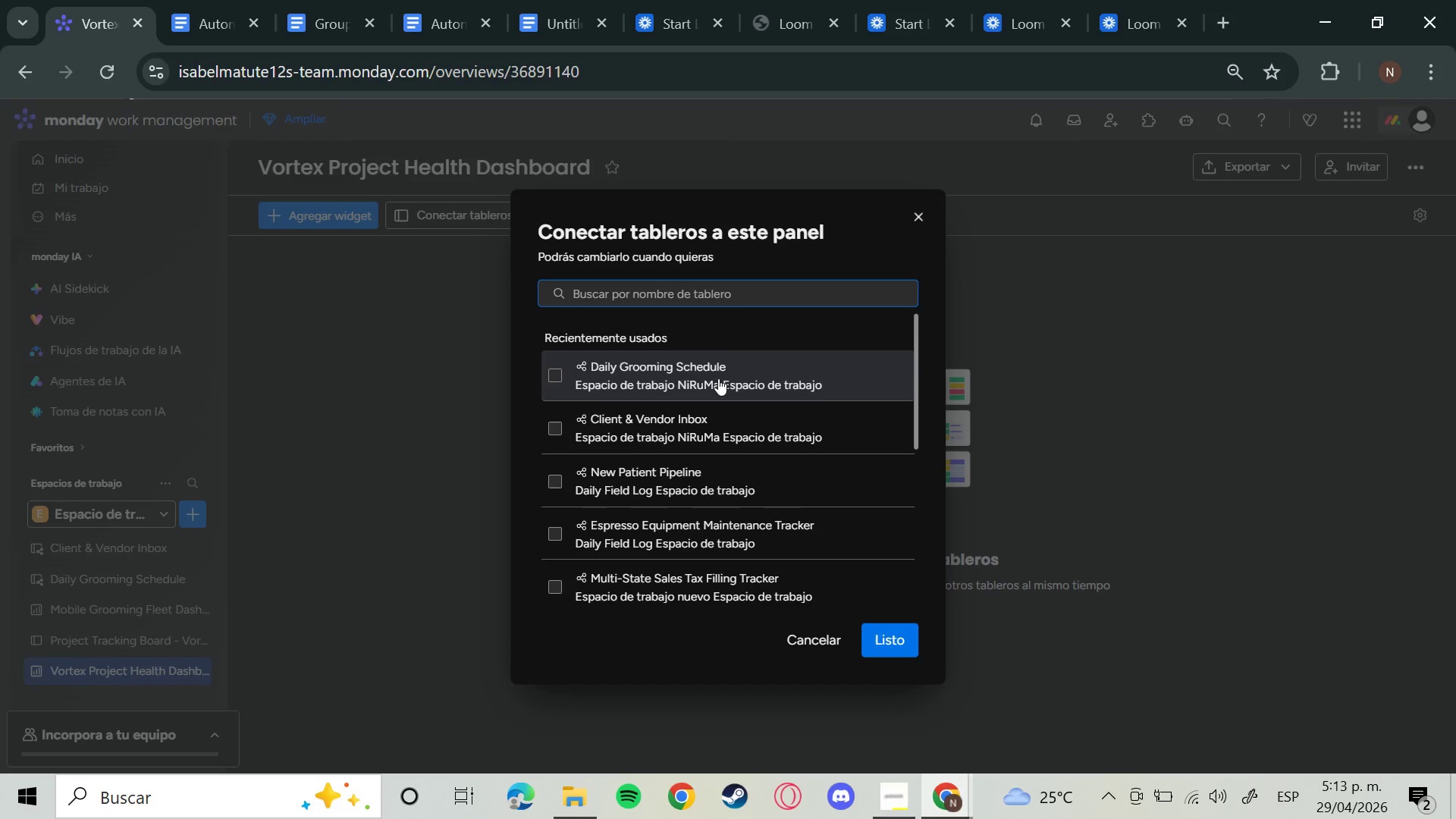 
wait(16.91)
 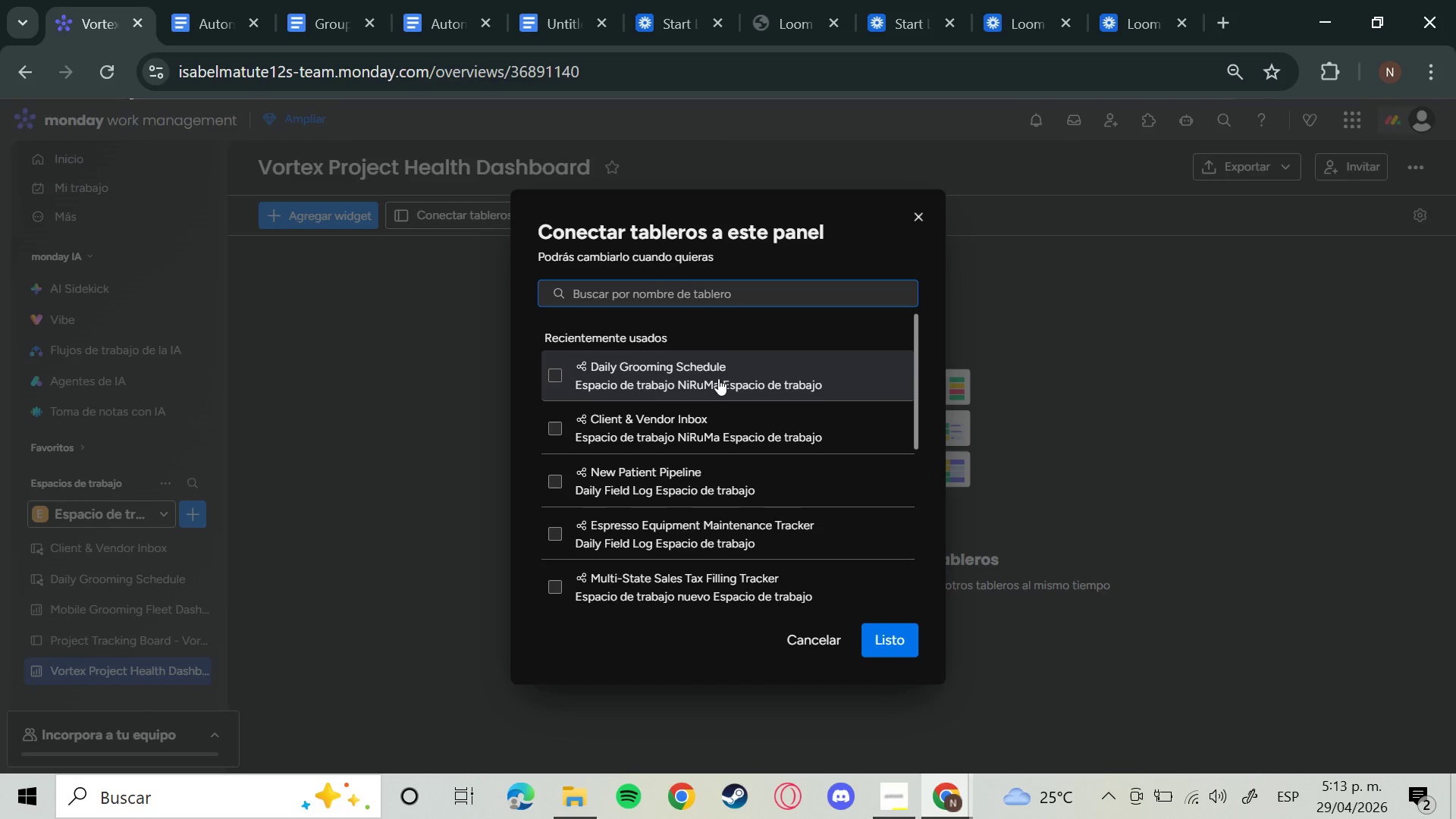 
scroll: coordinate [745, 548], scroll_direction: down, amount: 7.0
 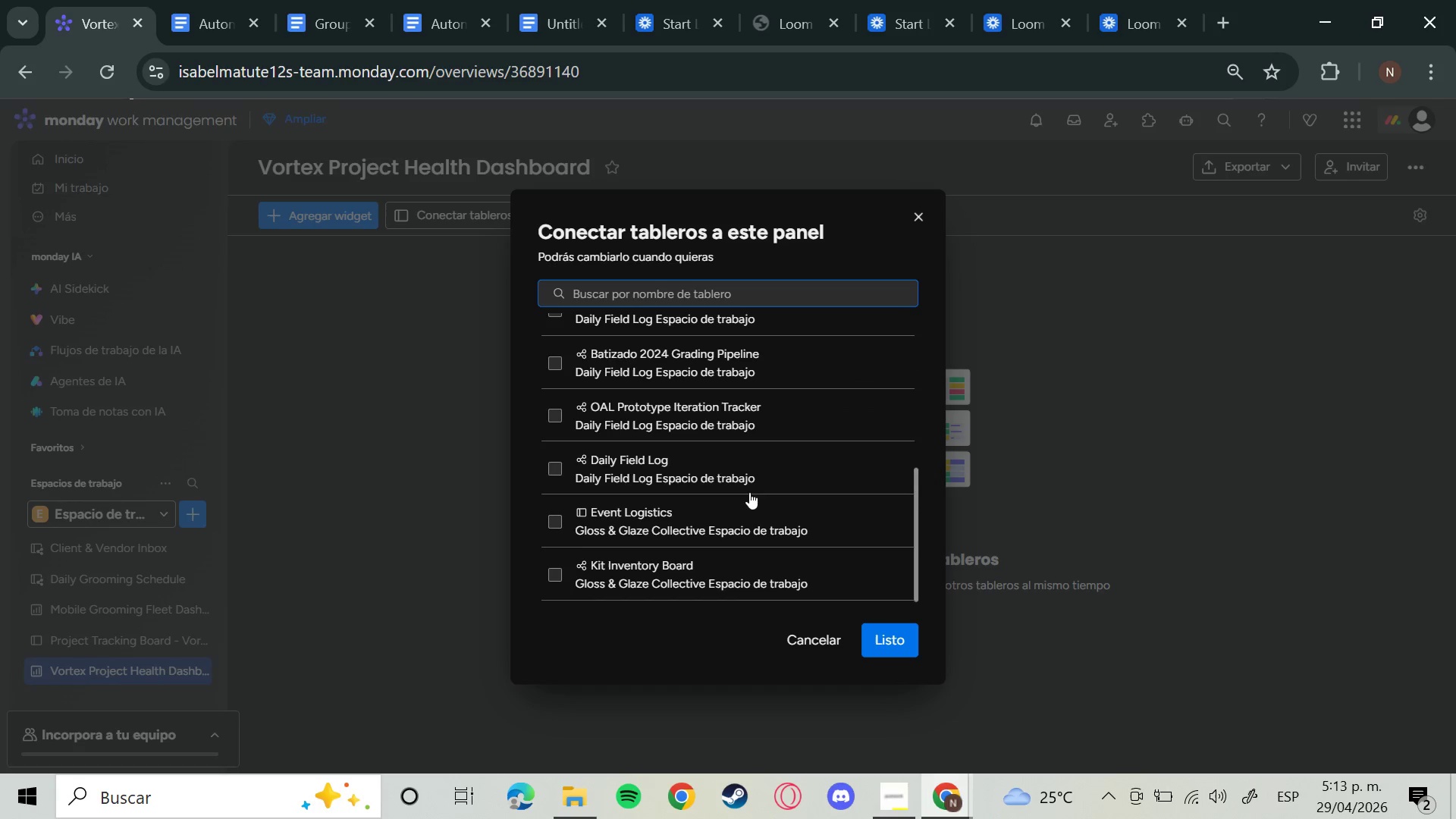 
scroll: coordinate [745, 473], scroll_direction: up, amount: 10.0
 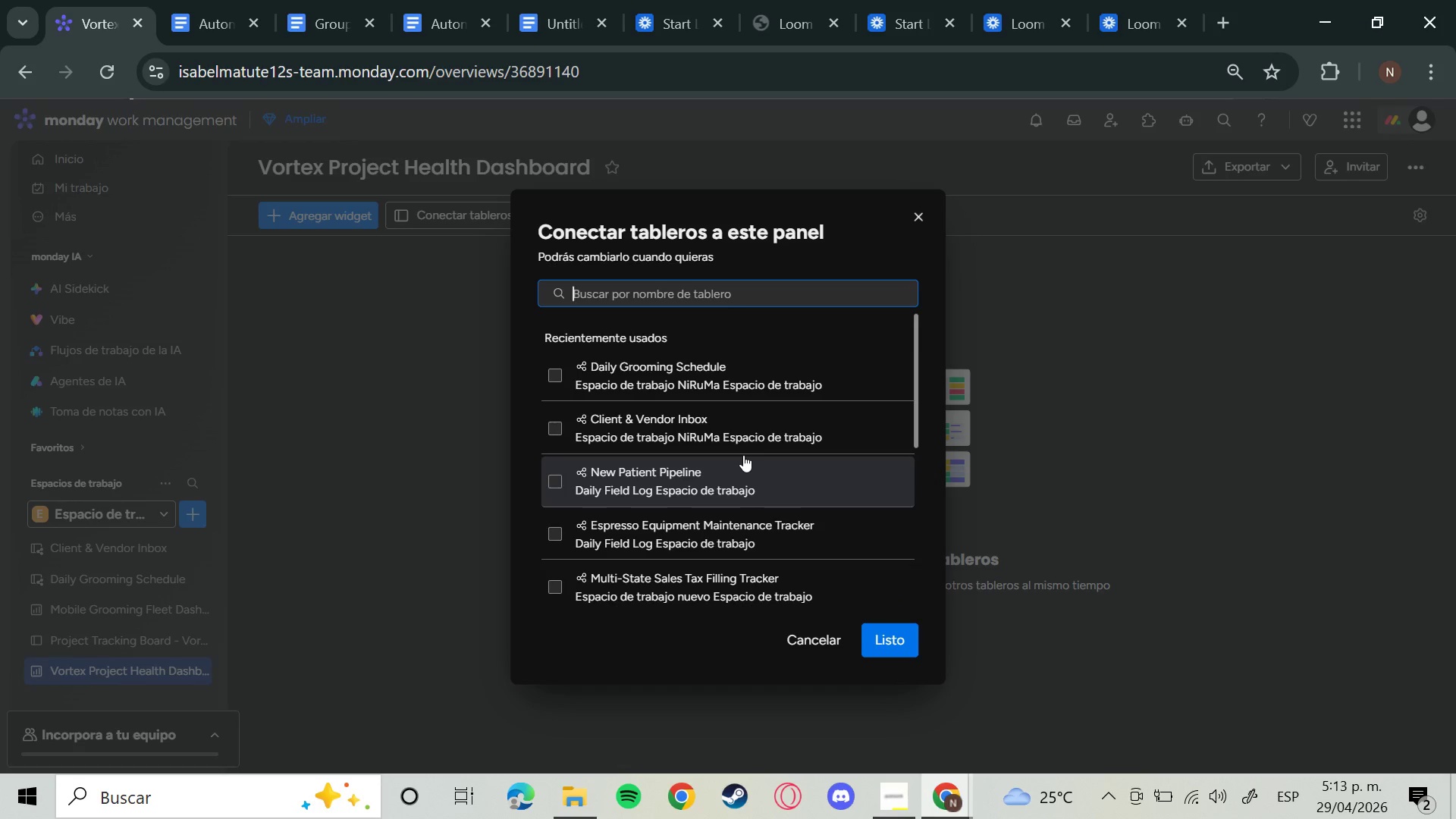 
type(Projce)
key(Backspace)
key(Backspace)
type(ect)
 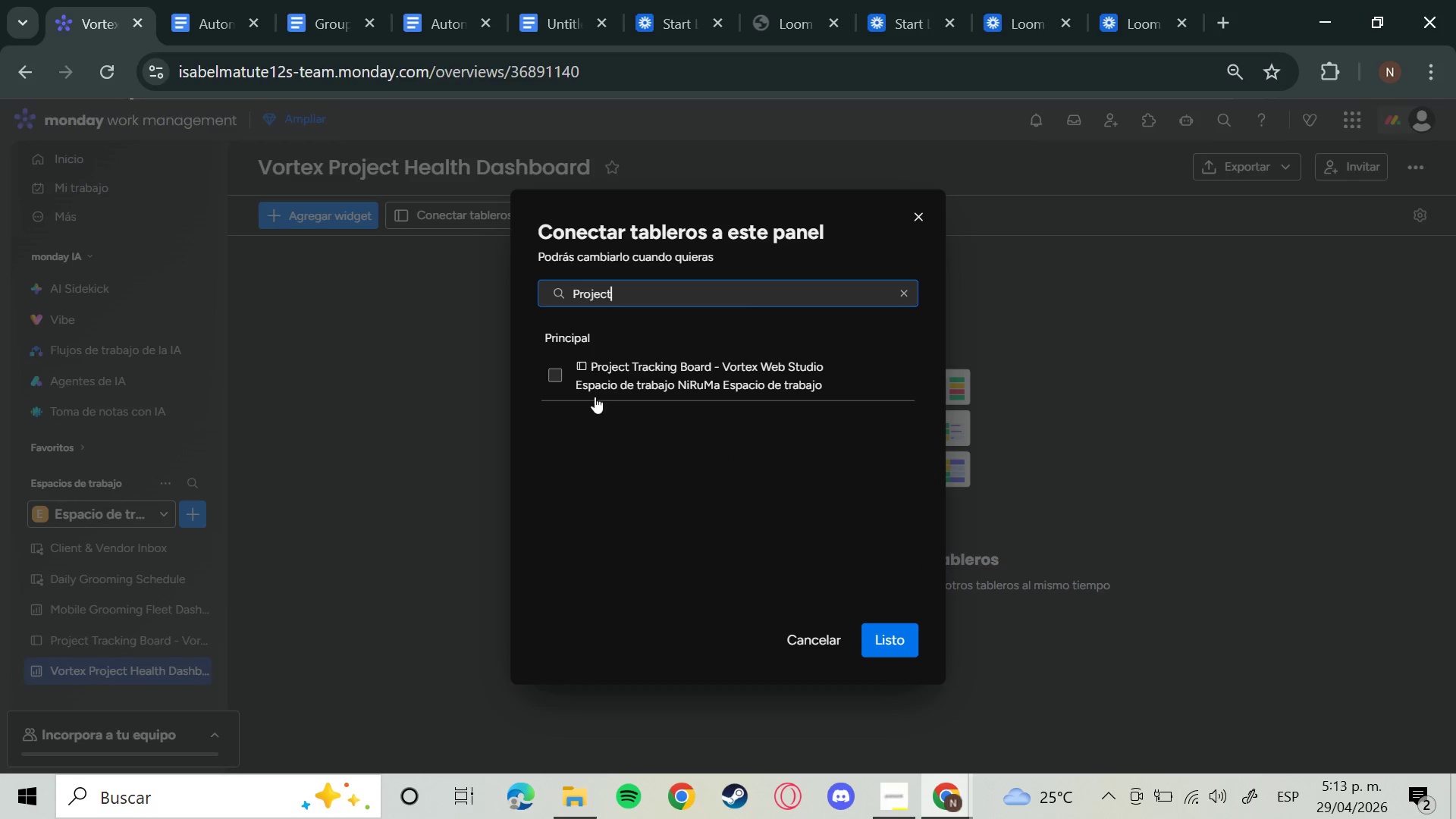 
left_click([554, 372])
 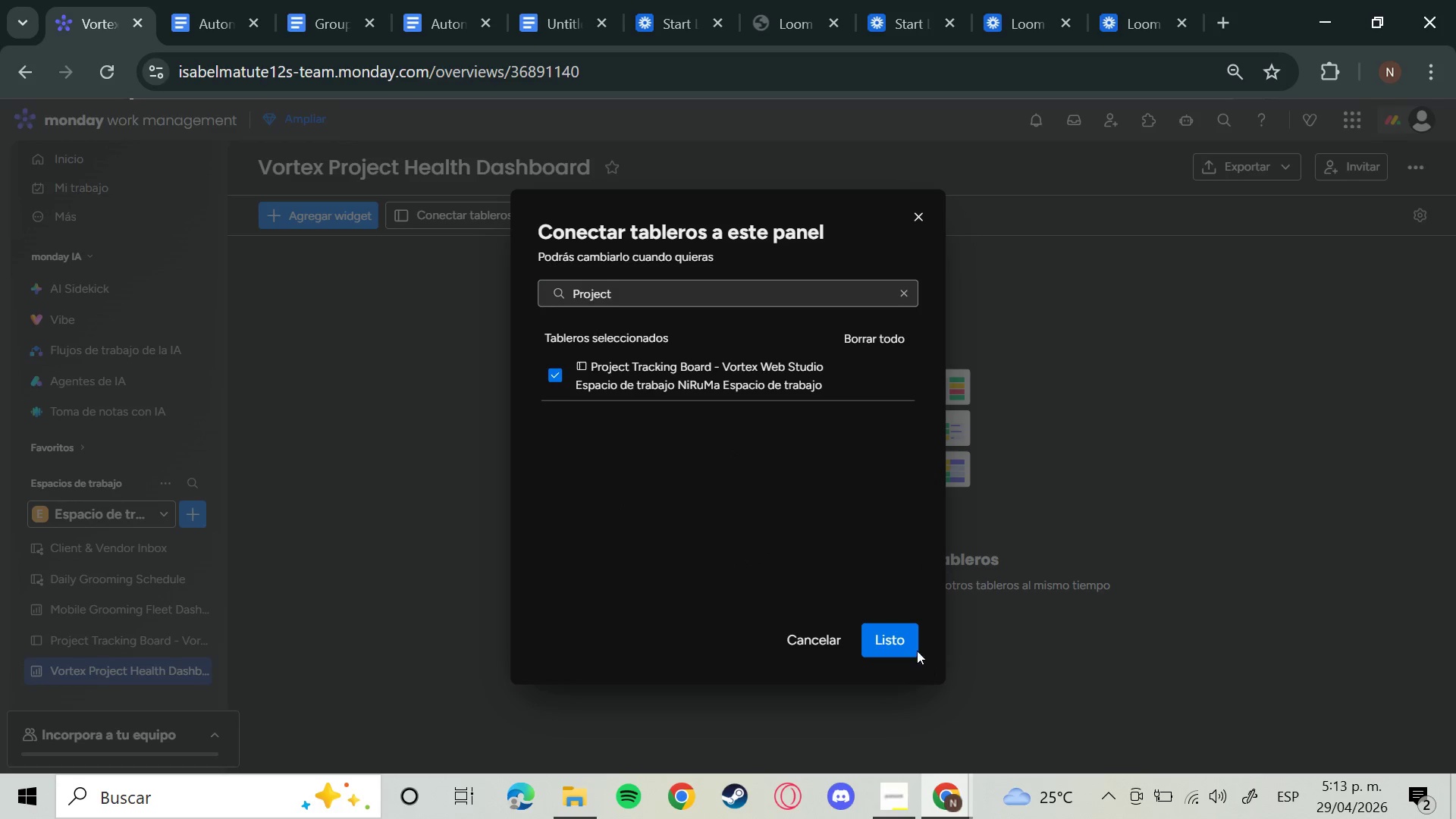 
left_click([908, 643])
 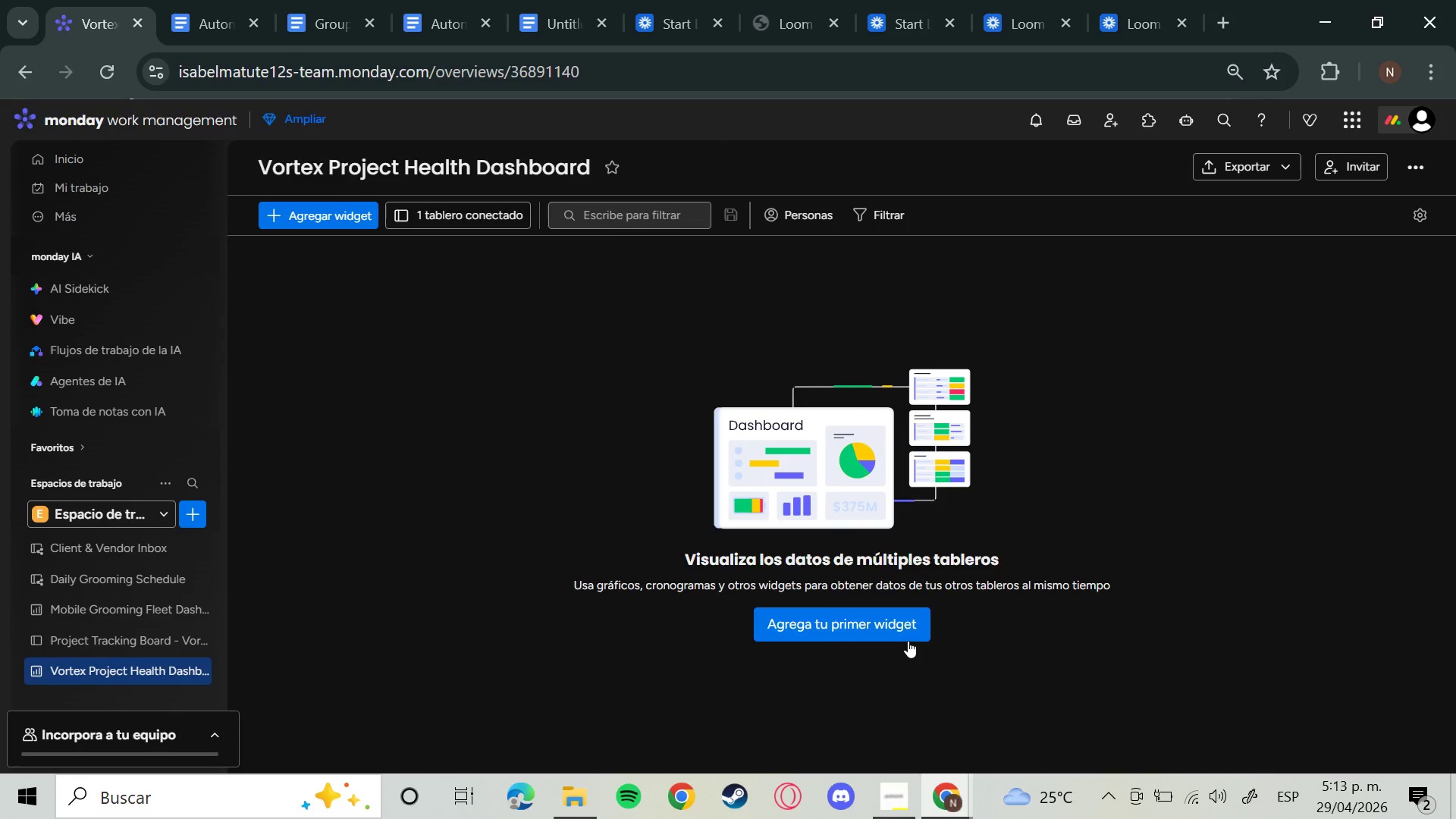 
wait(9.61)
 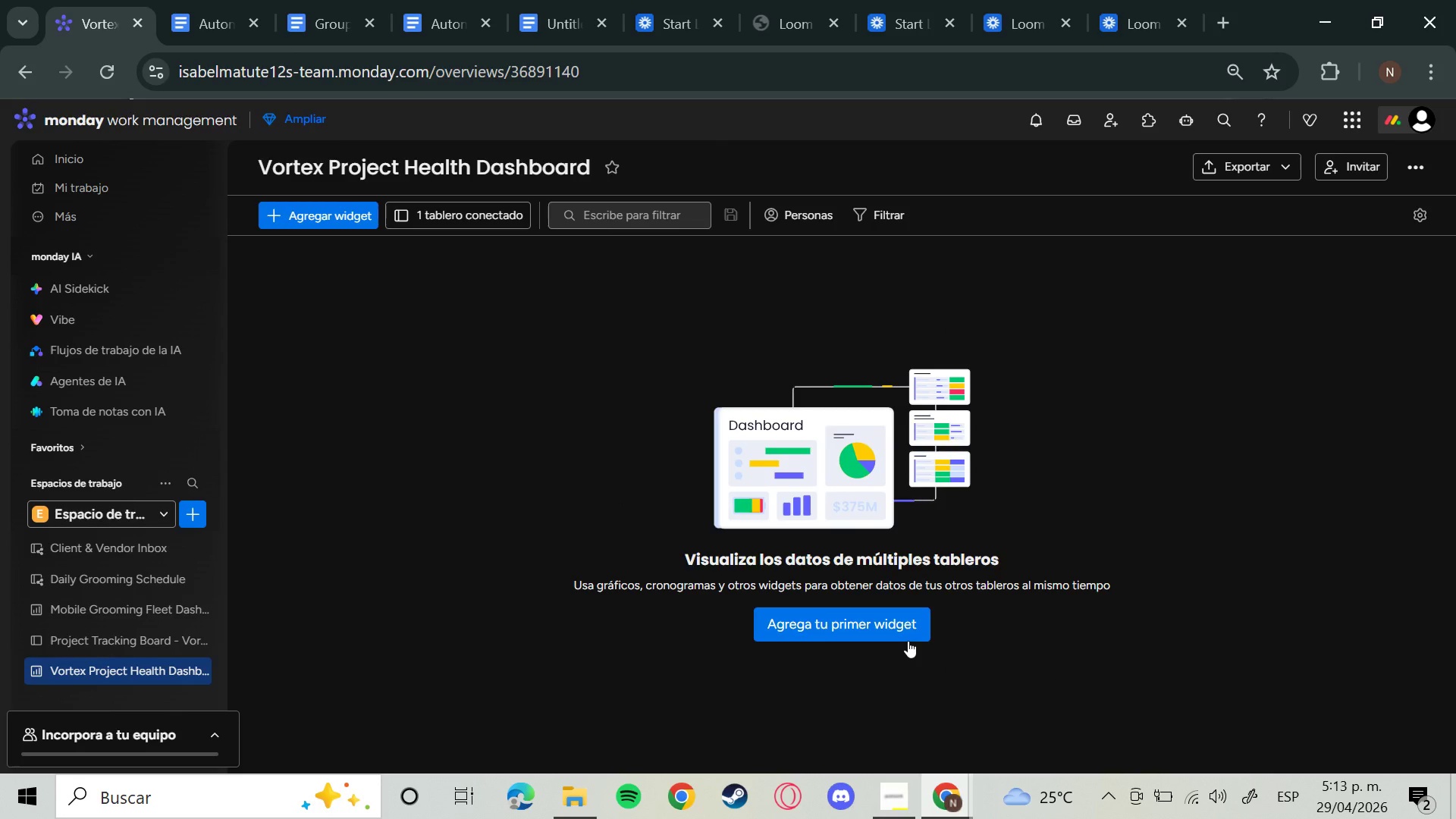 
left_click([908, 641])
 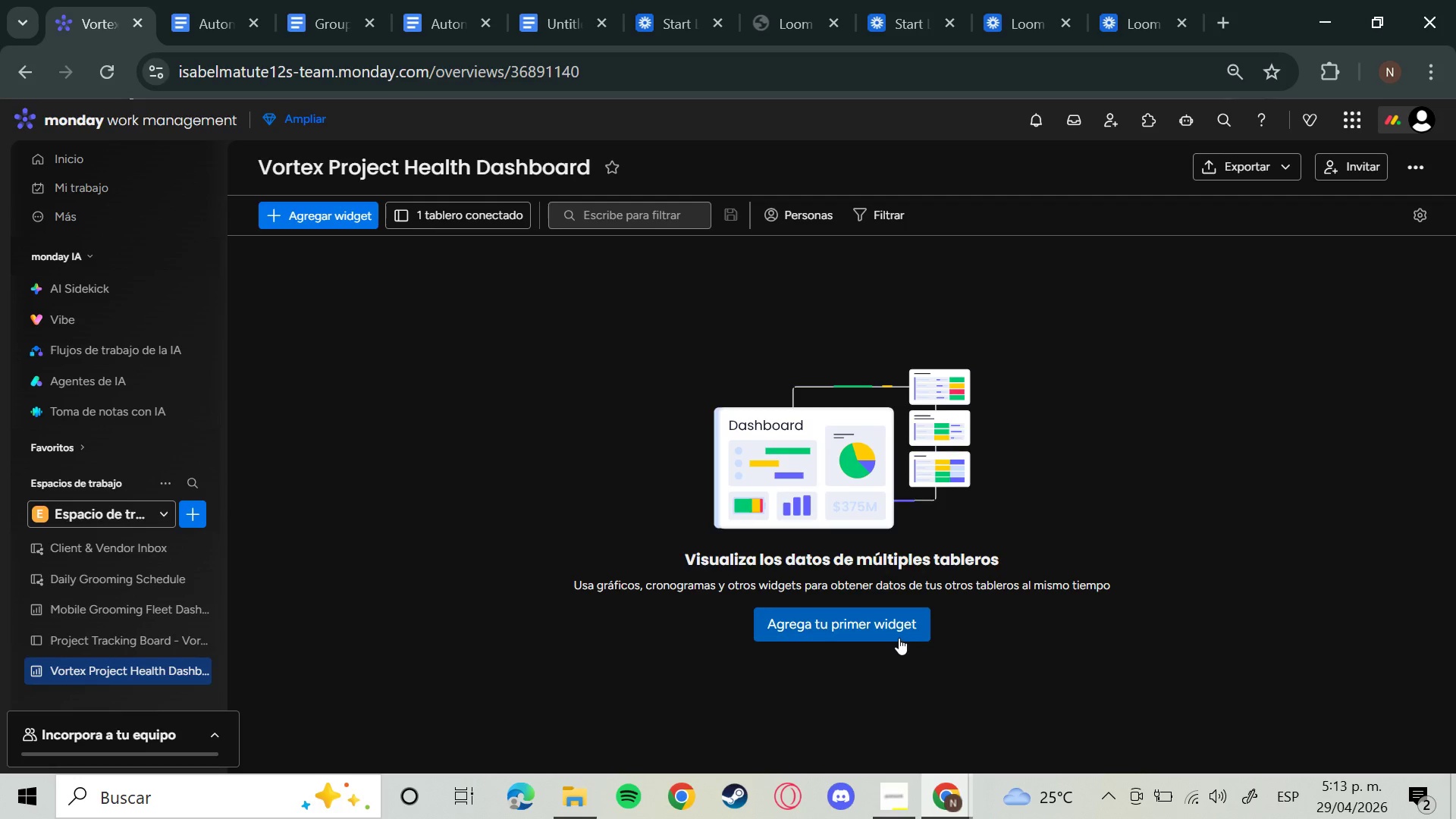 
left_click([855, 614])
 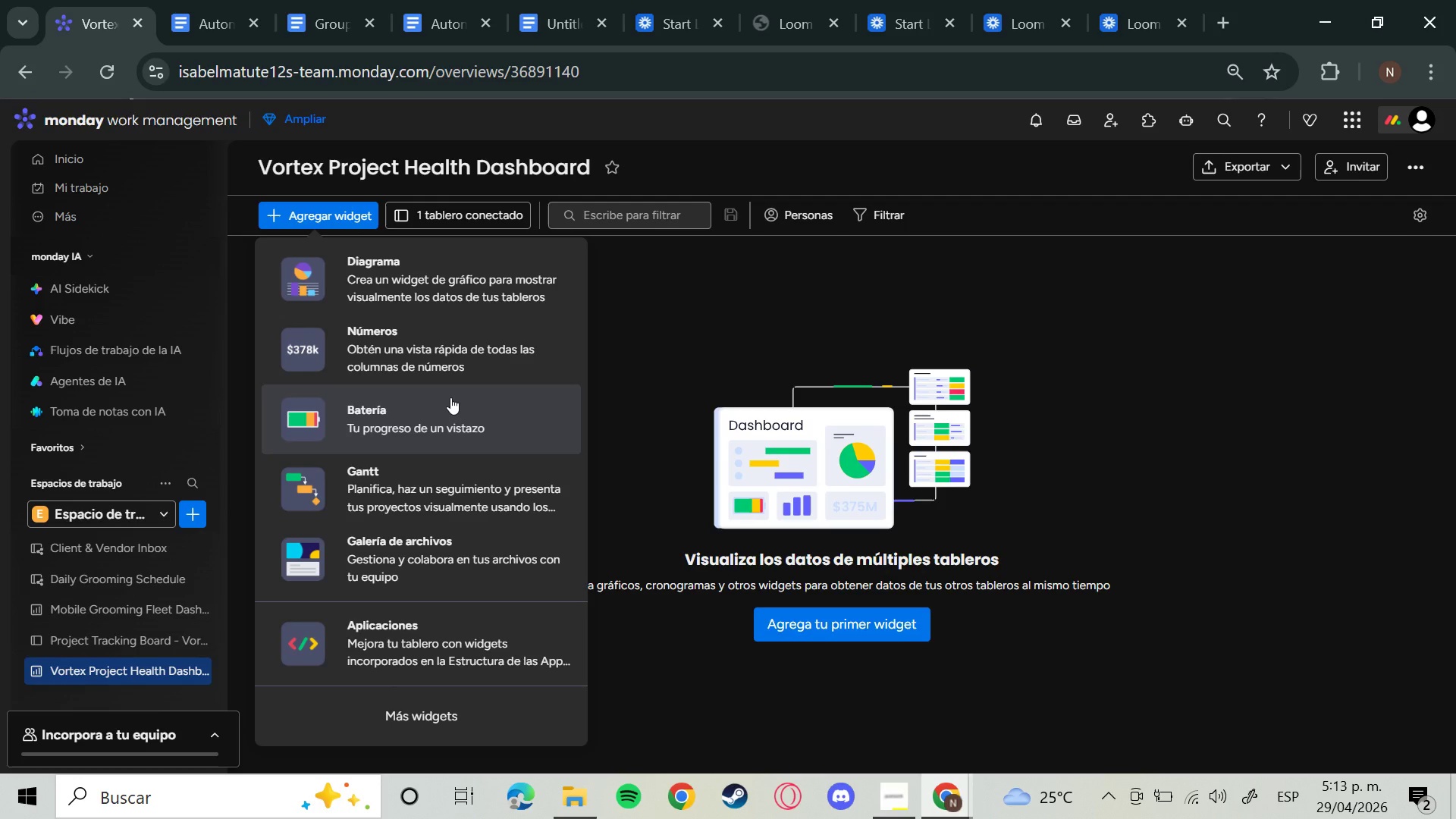 
left_click([450, 397])
 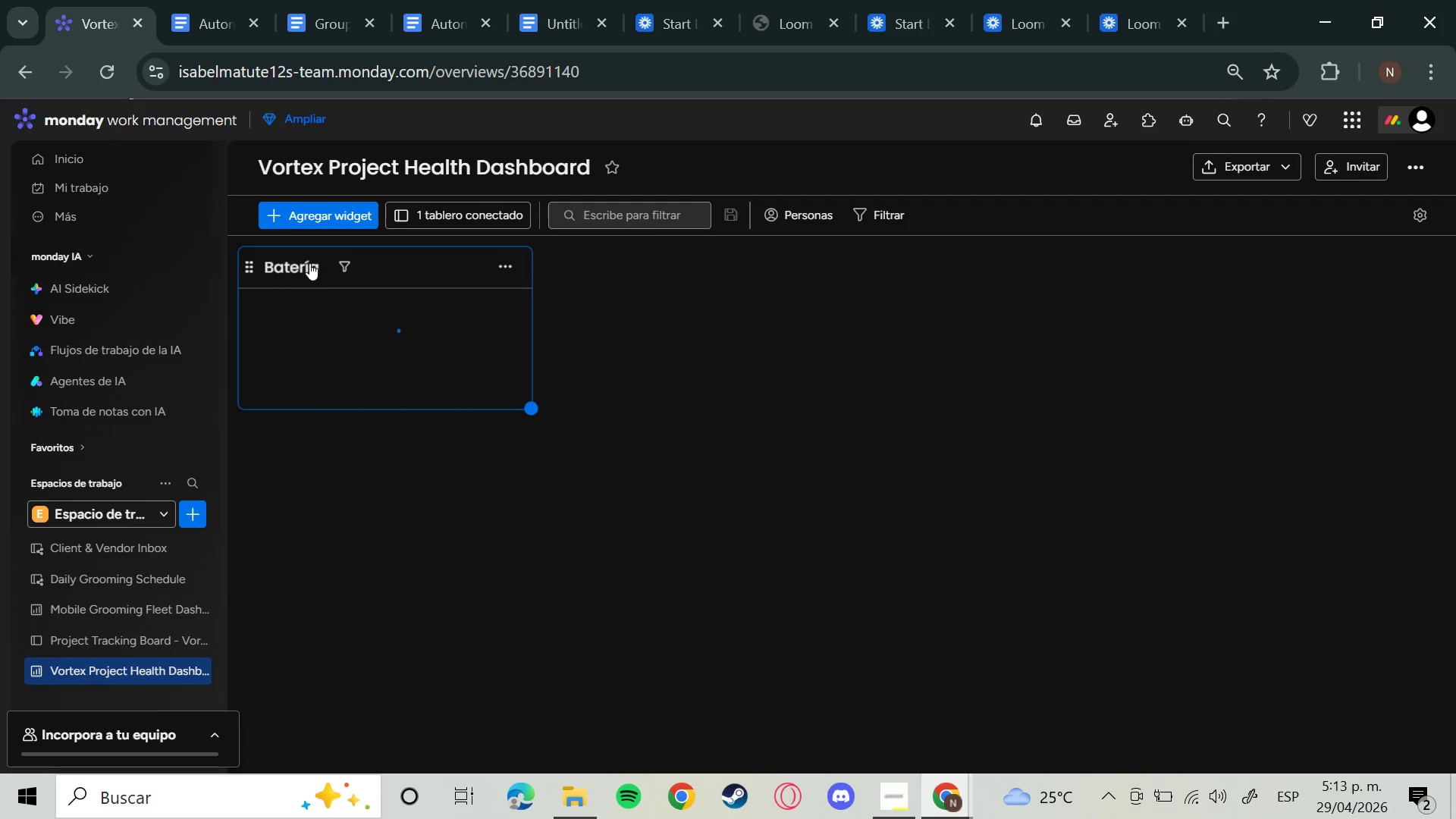 
left_click([309, 263])
 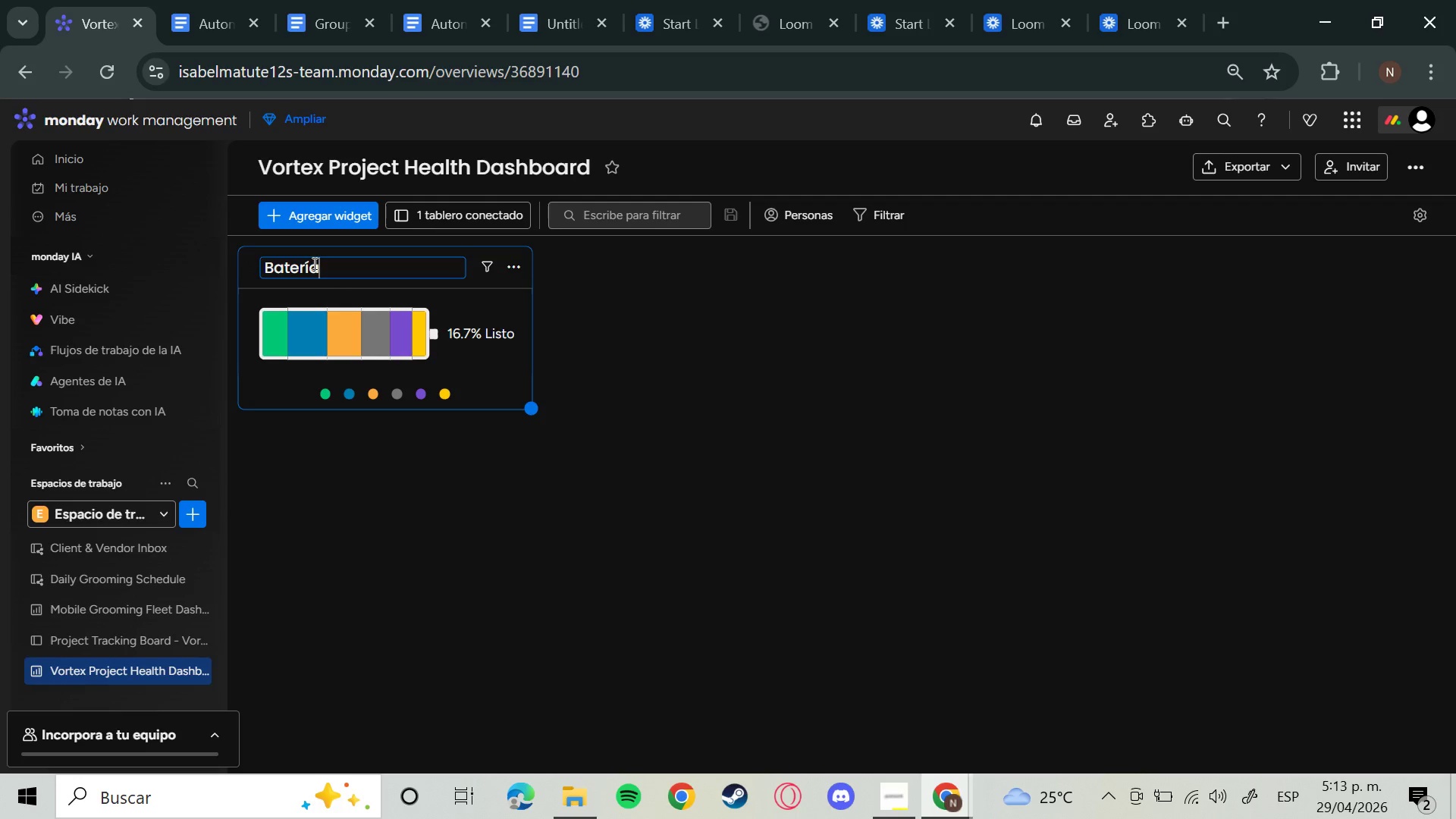 
hold_key(key=Backspace, duration=1.5)
 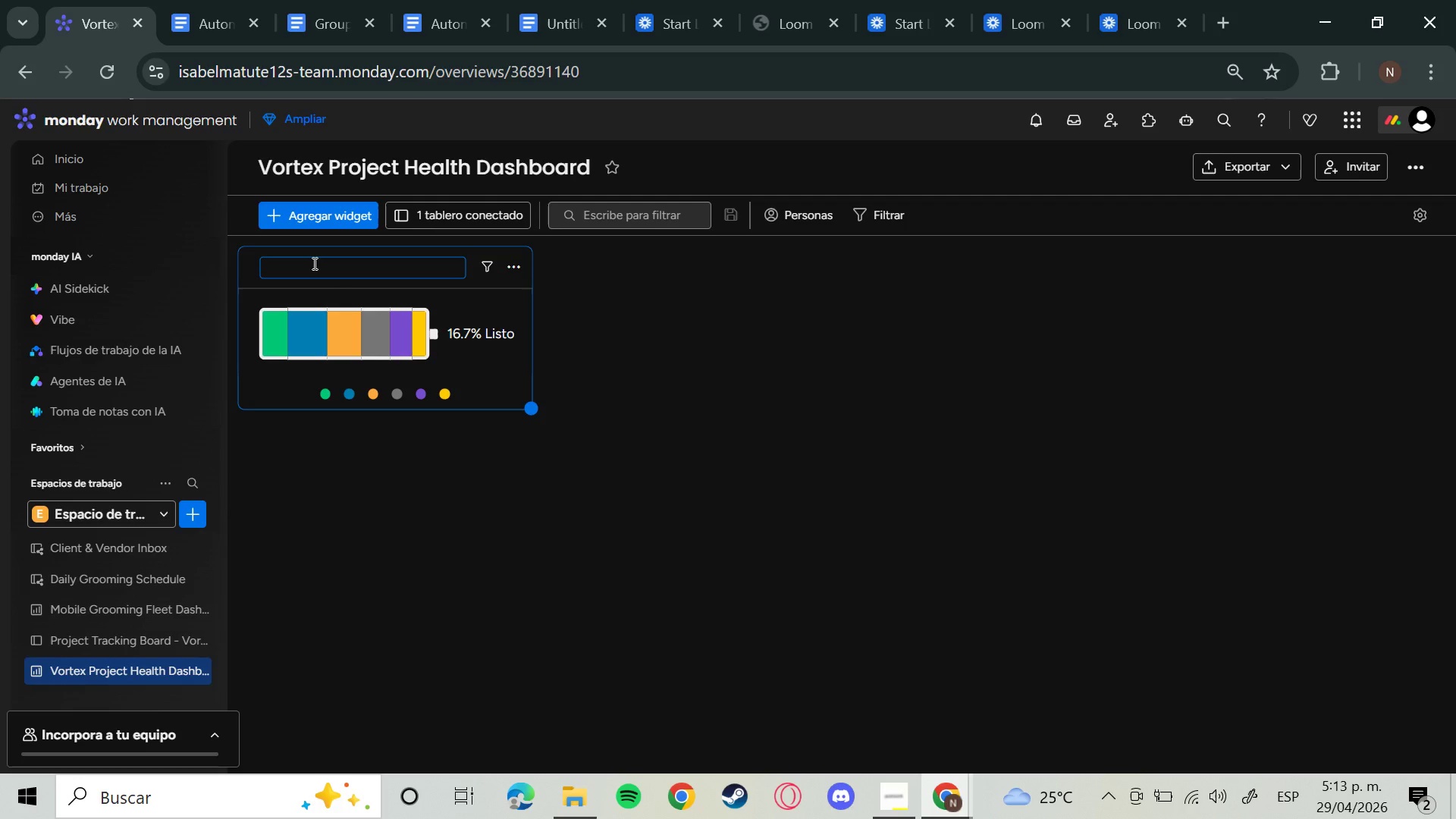 
key(Backspace)
key(Backspace)
key(Backspace)
type(Project)
 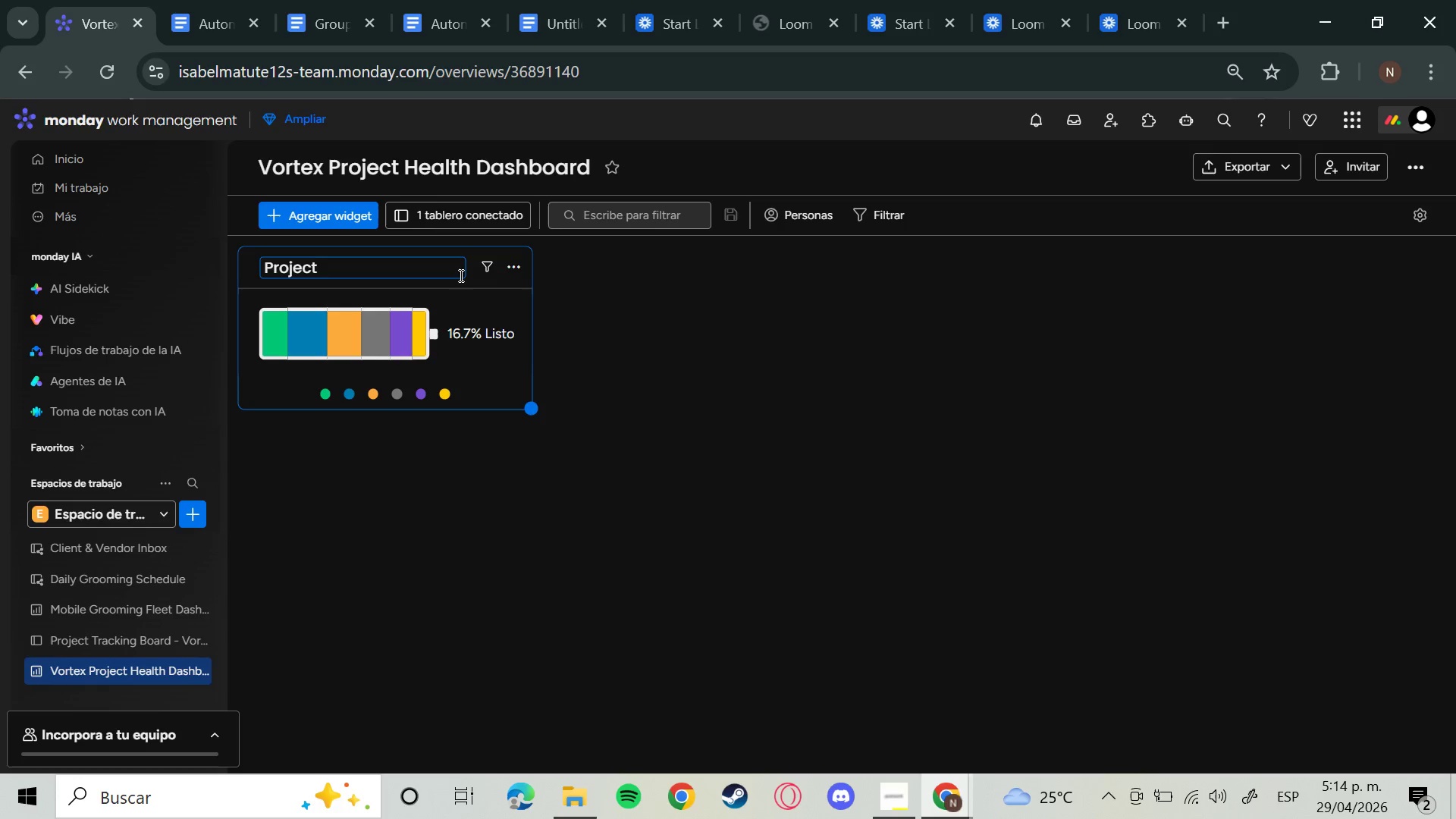 
type( Status Ds)
key(Backspace)
type(istribution)
 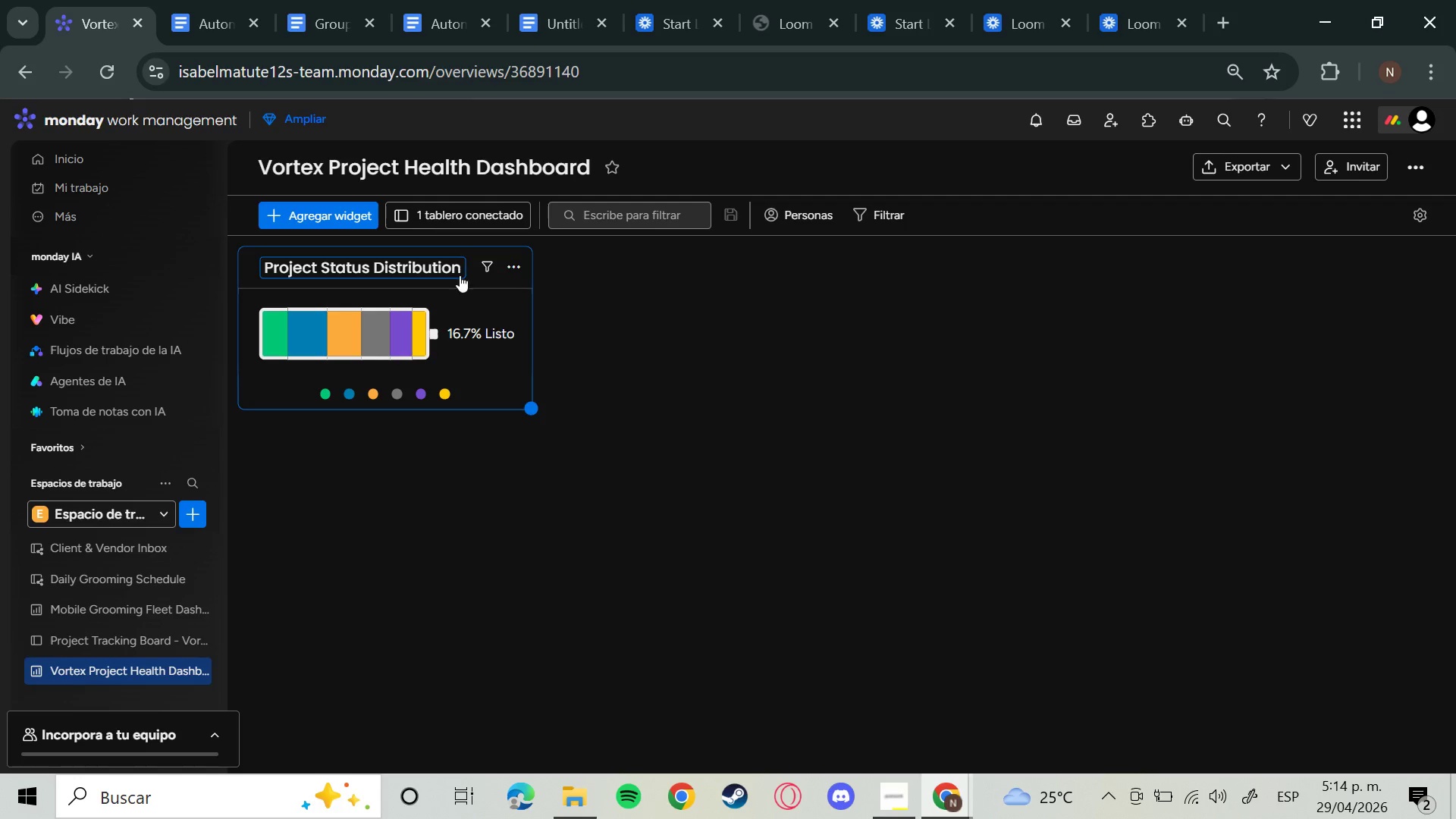 
key(Enter)
 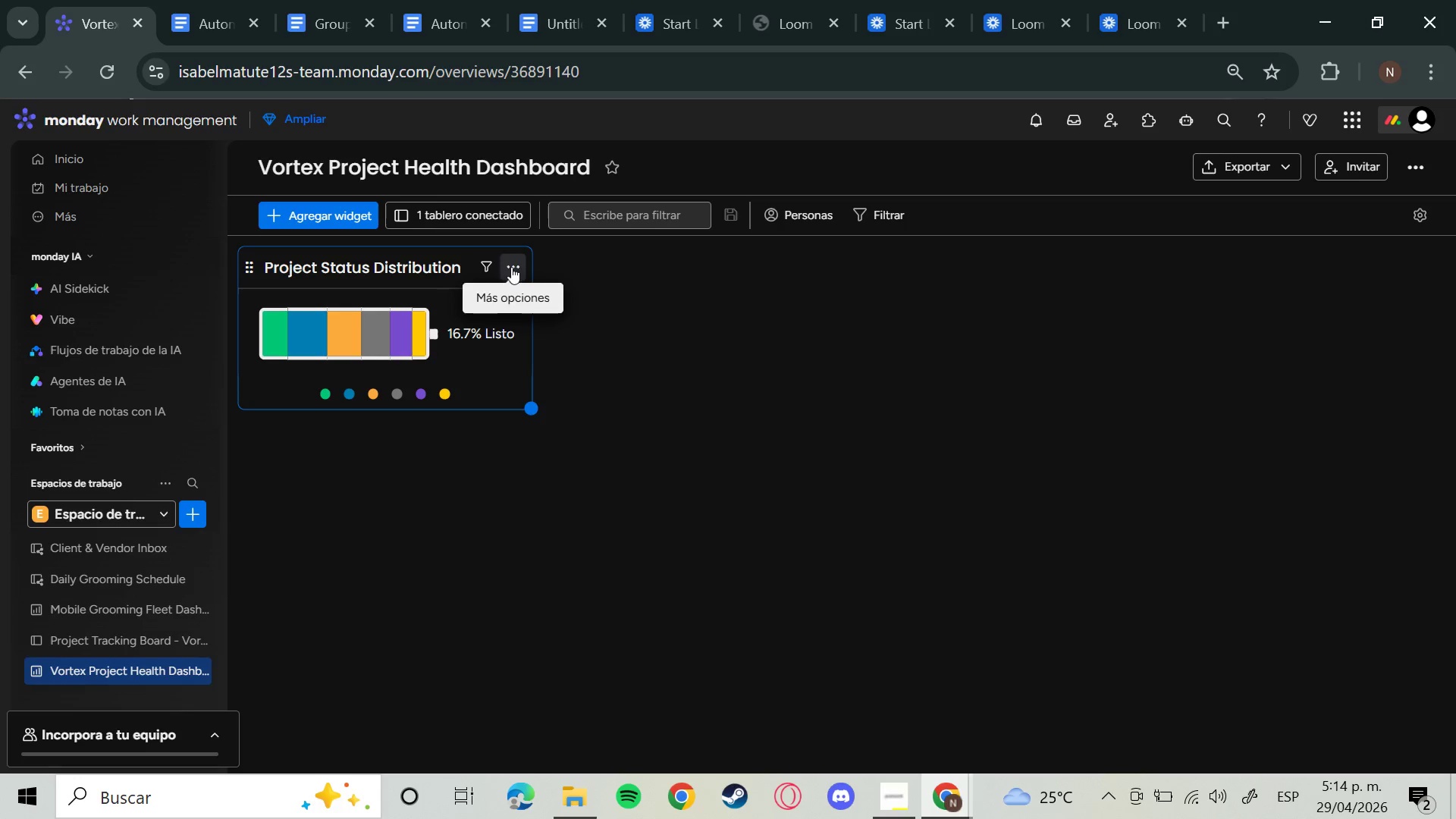 
left_click([517, 268])
 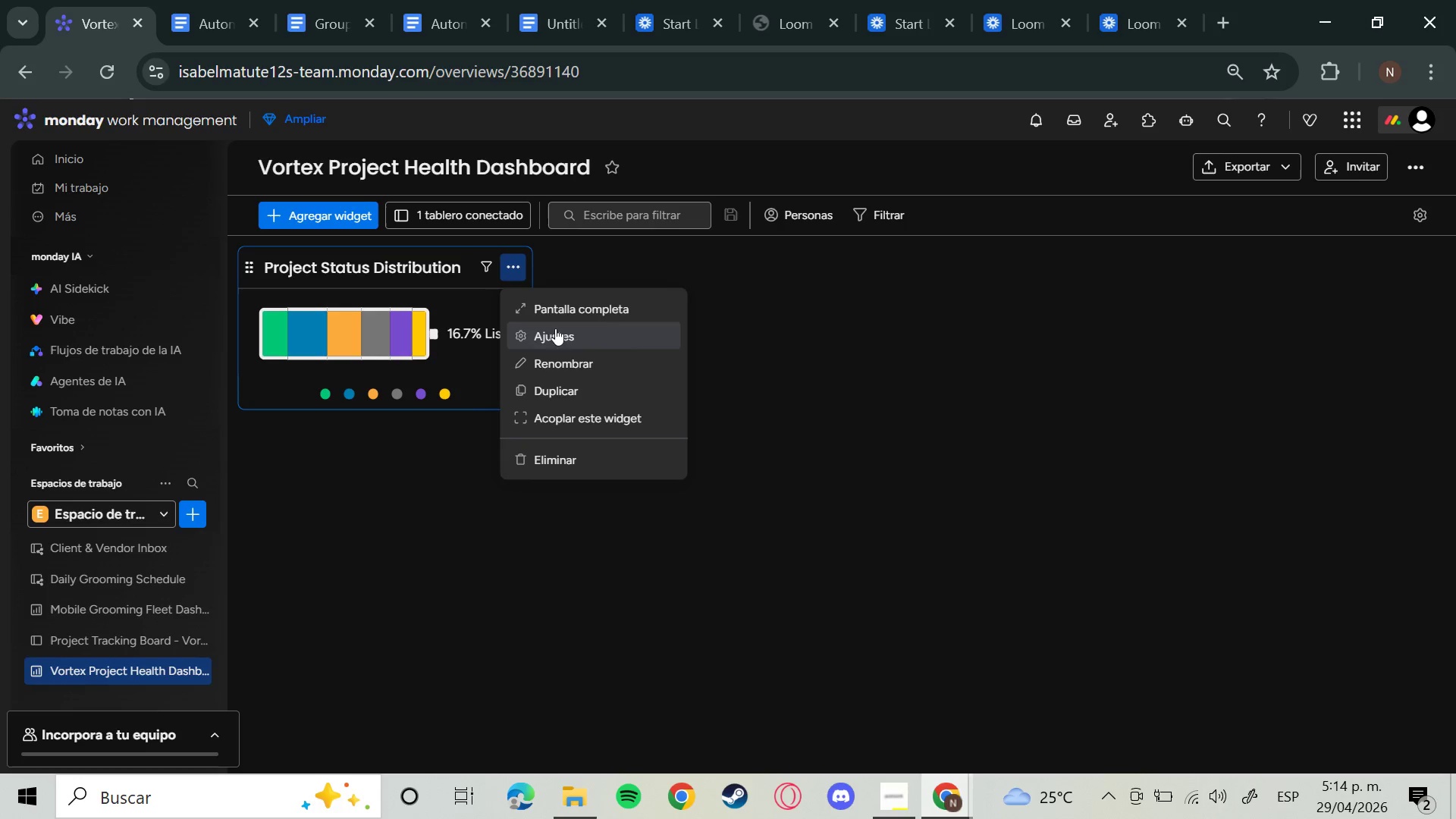 
left_click([557, 337])
 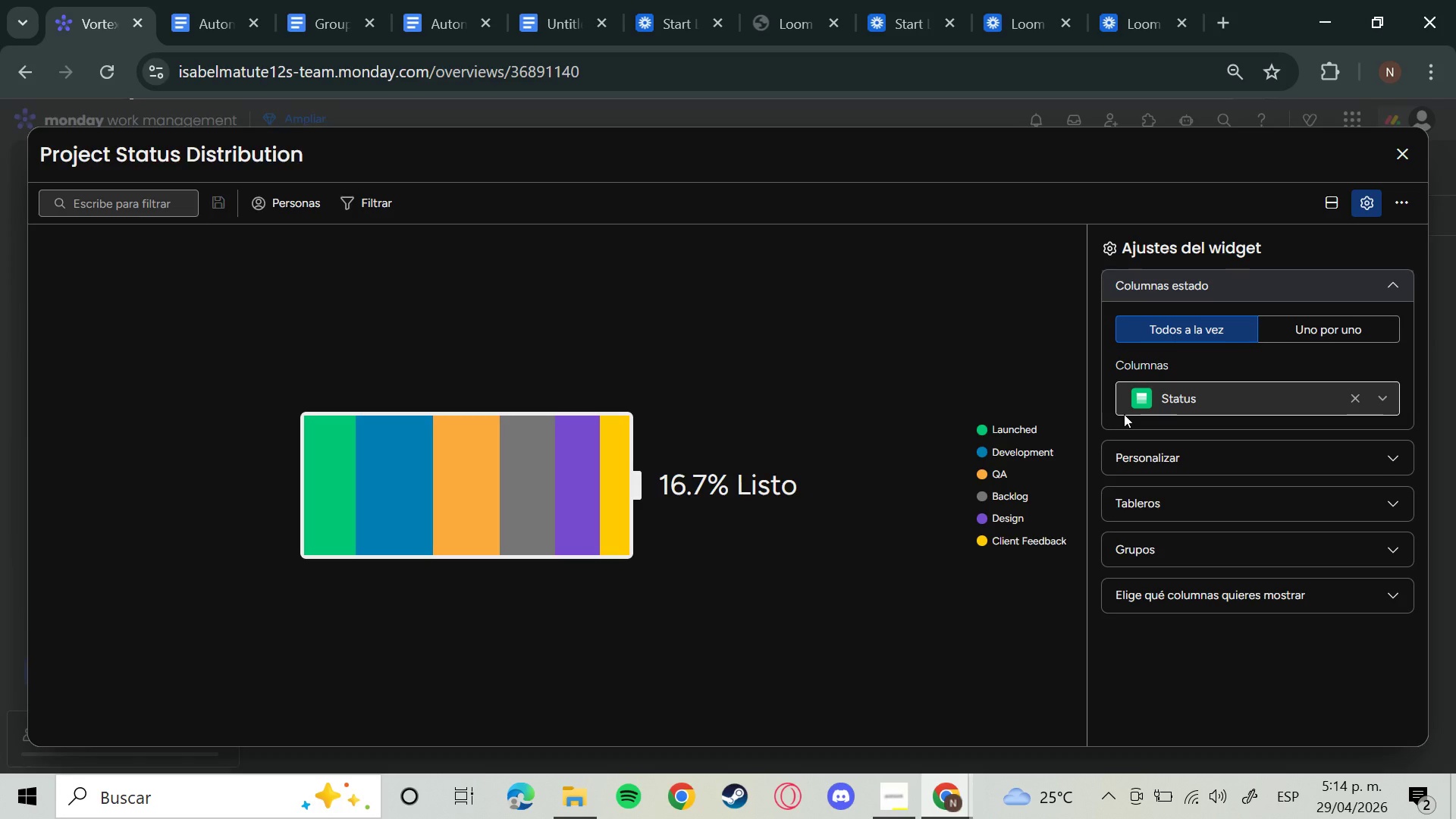 
wait(21.19)
 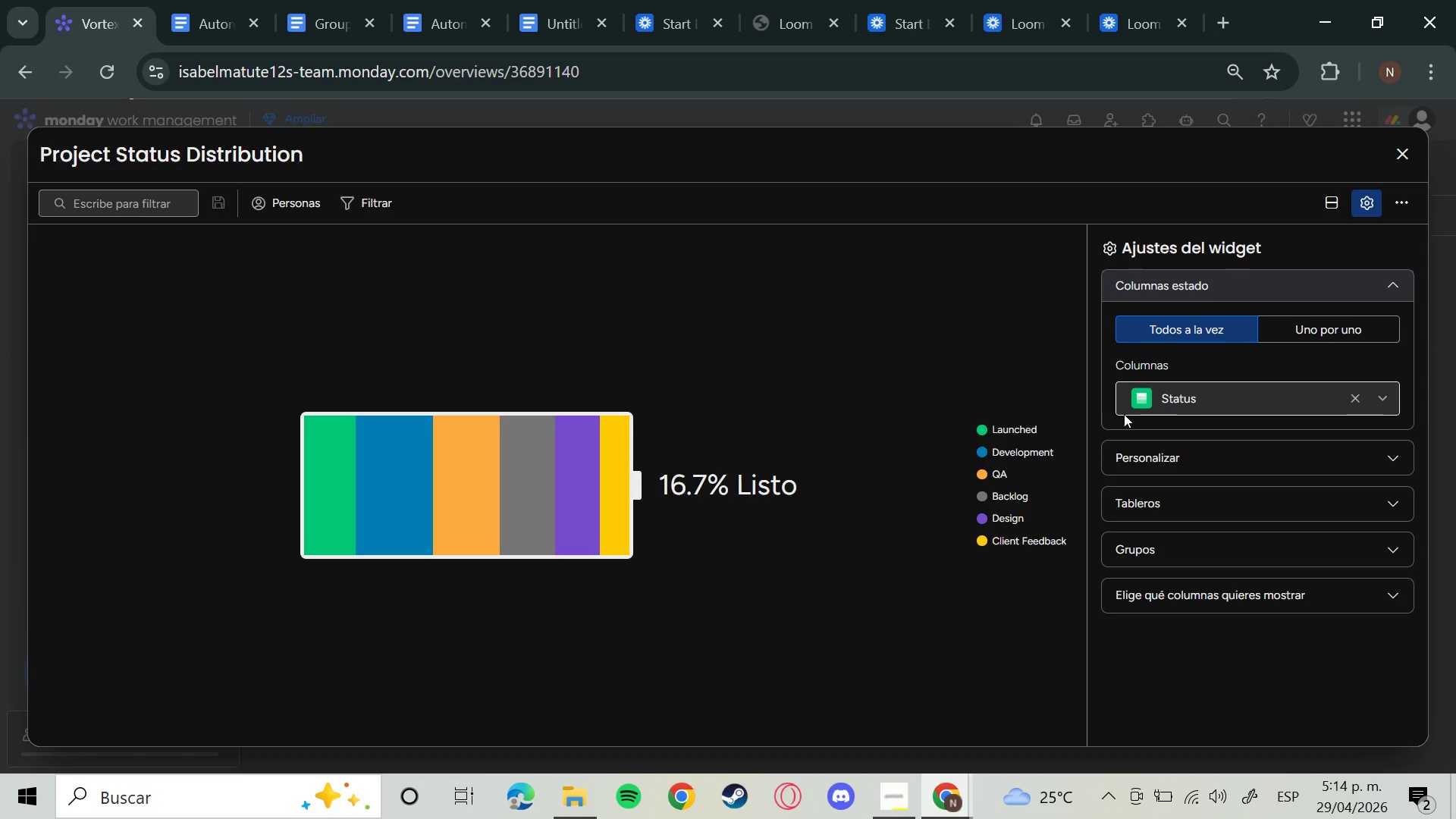 
left_click([1357, 510])
 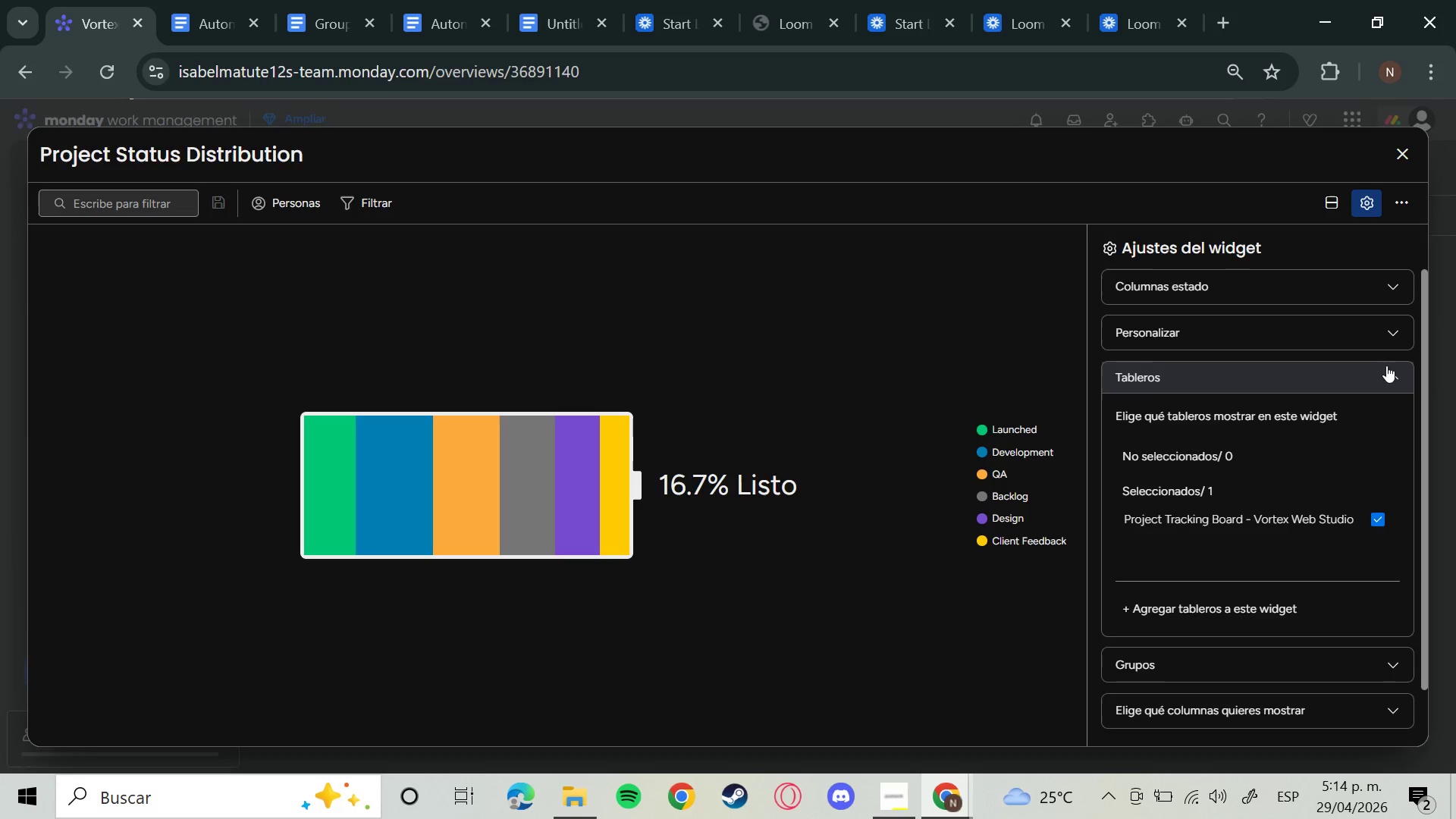 
left_click([1387, 369])
 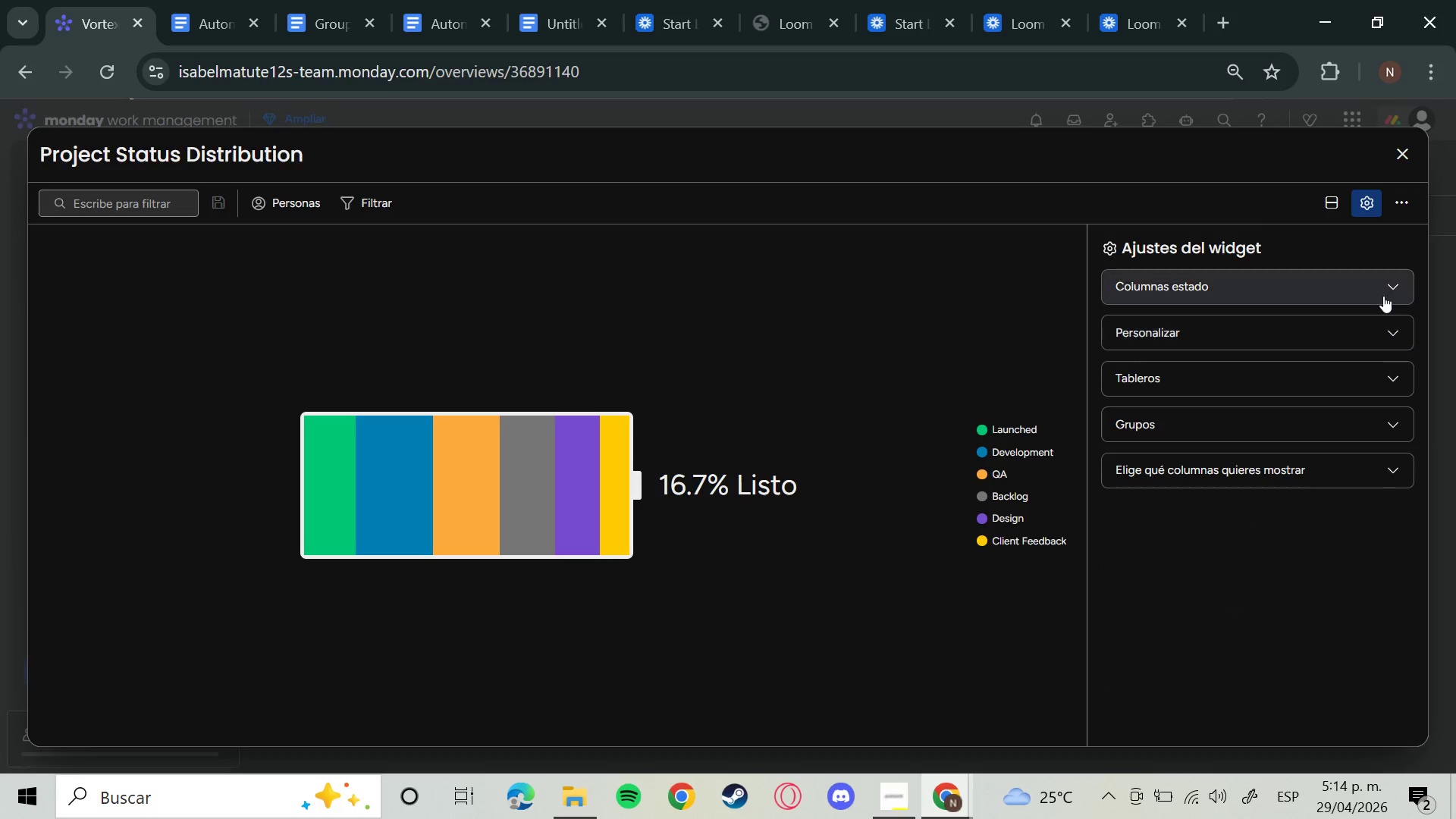 
left_click([1382, 295])
 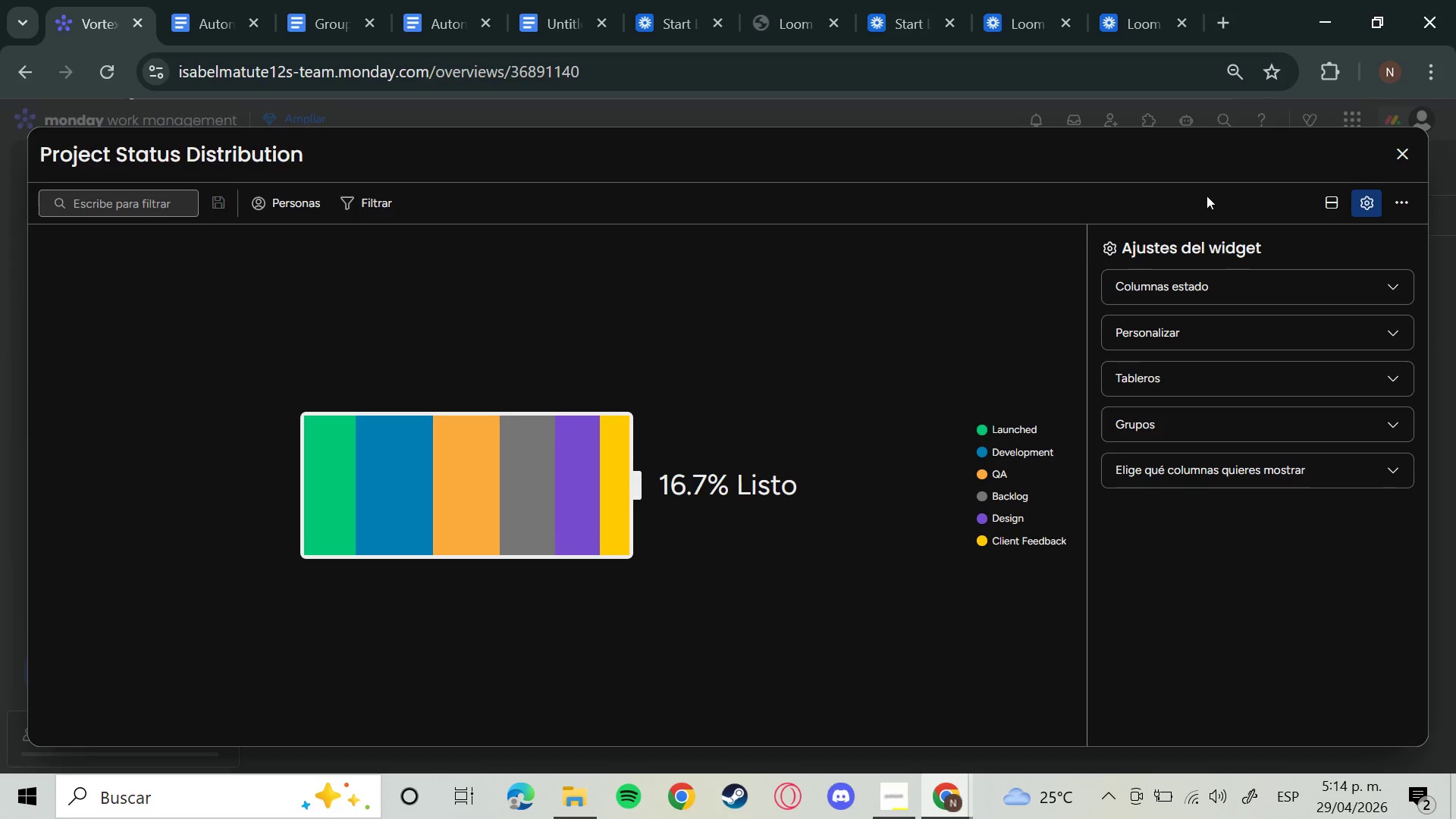 
wait(6.39)
 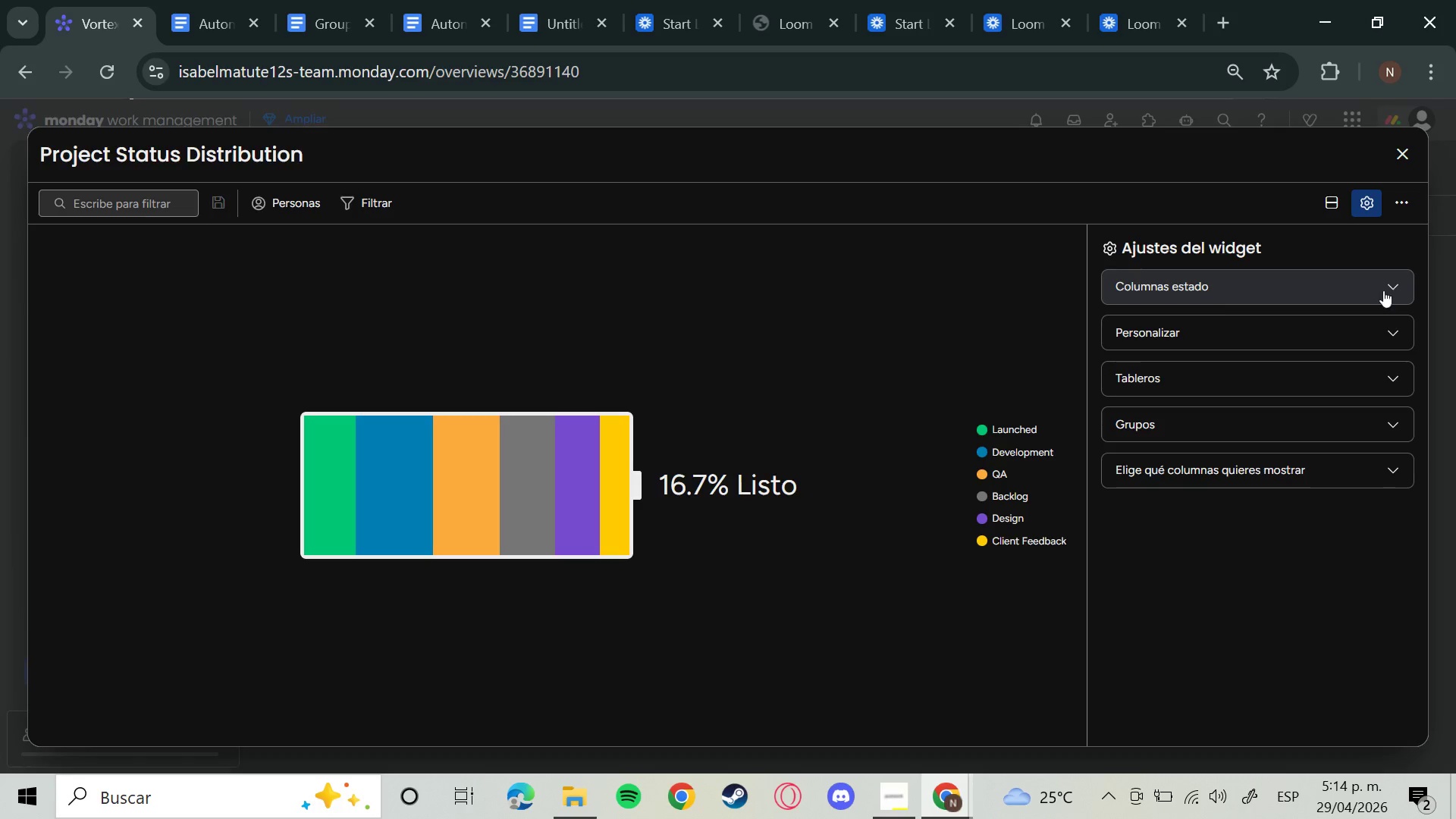 
left_click([1316, 280])
 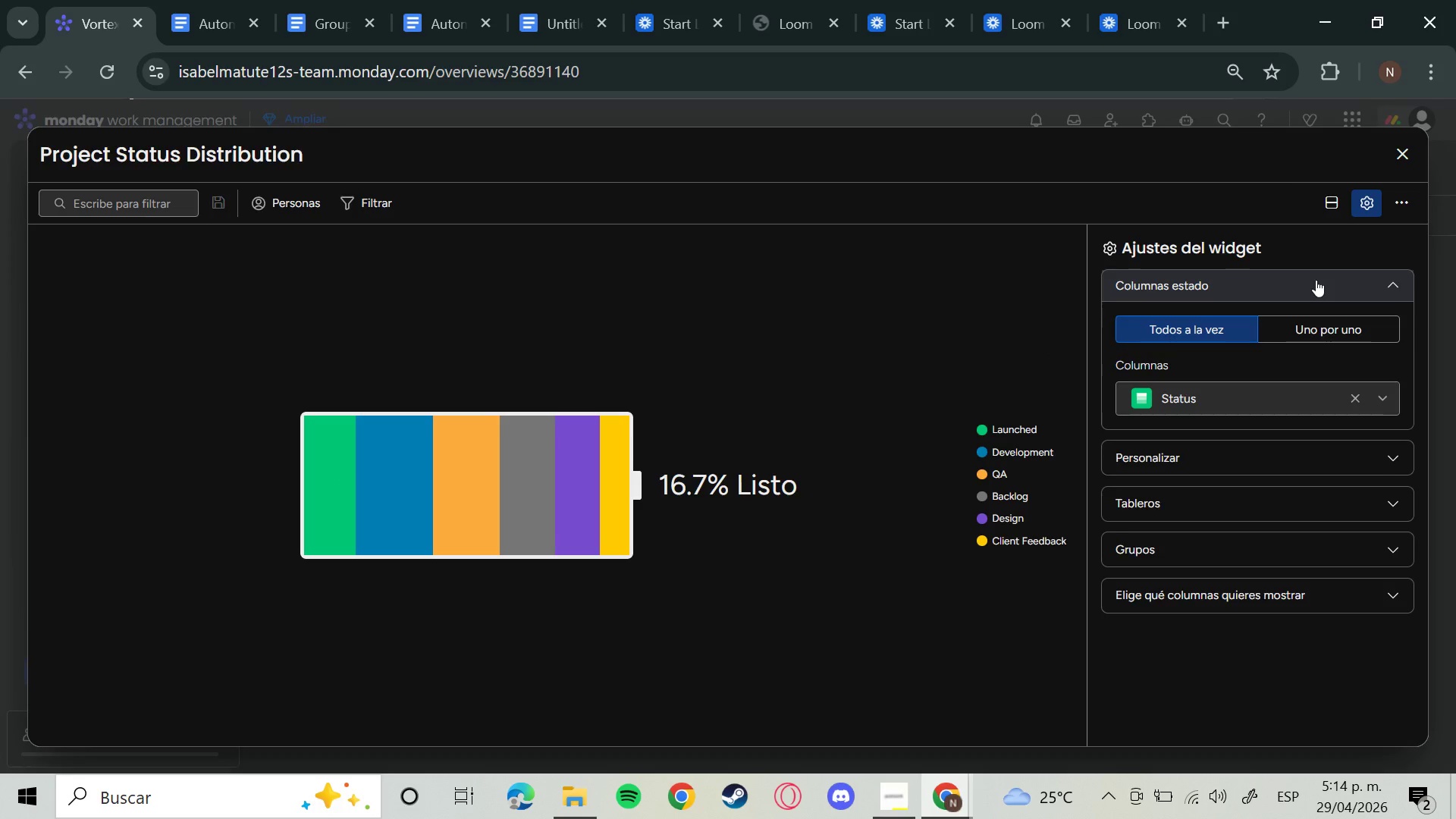 
left_click([1316, 280])
 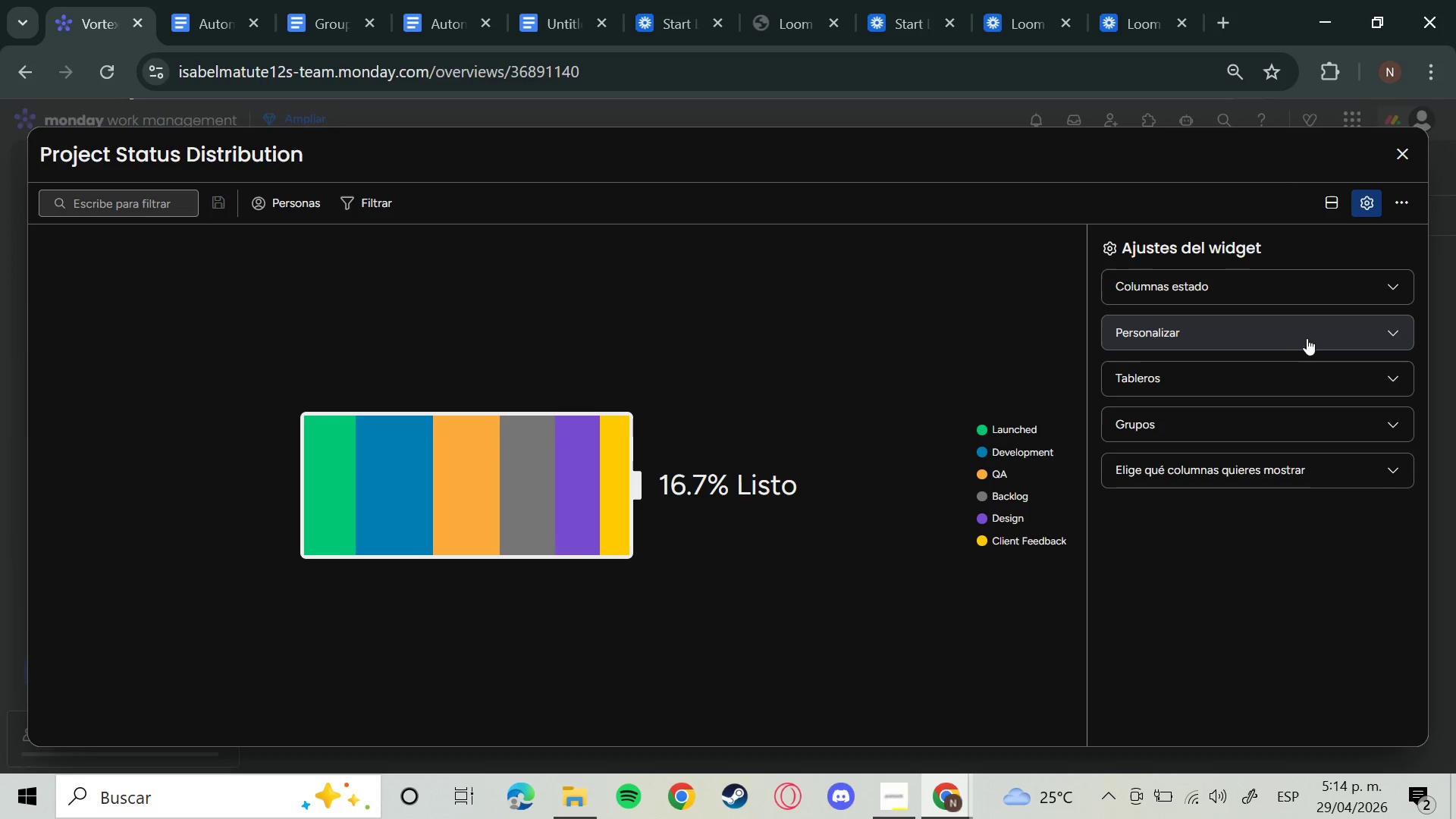 
left_click([1310, 332])
 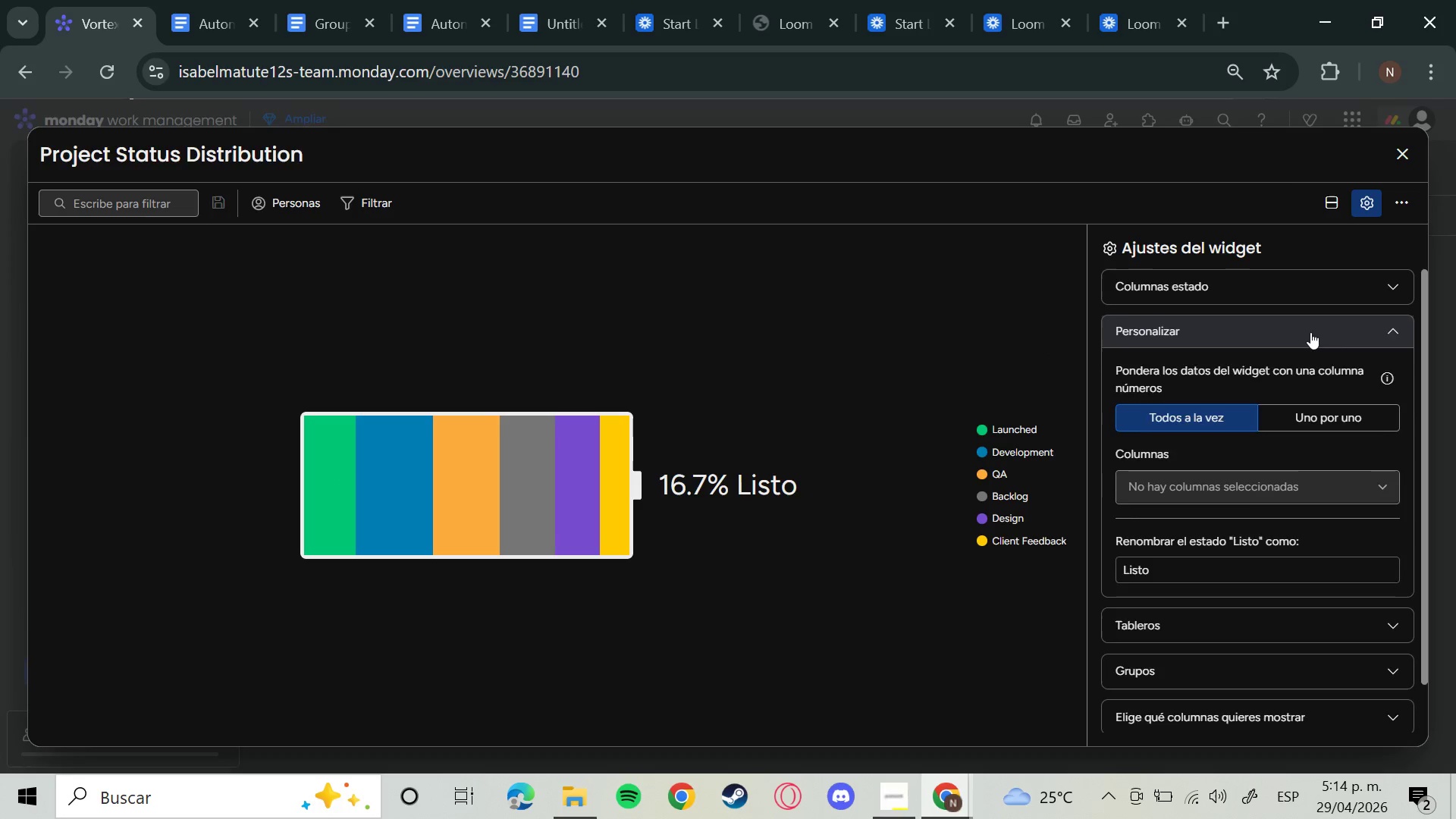 
left_click([1310, 332])
 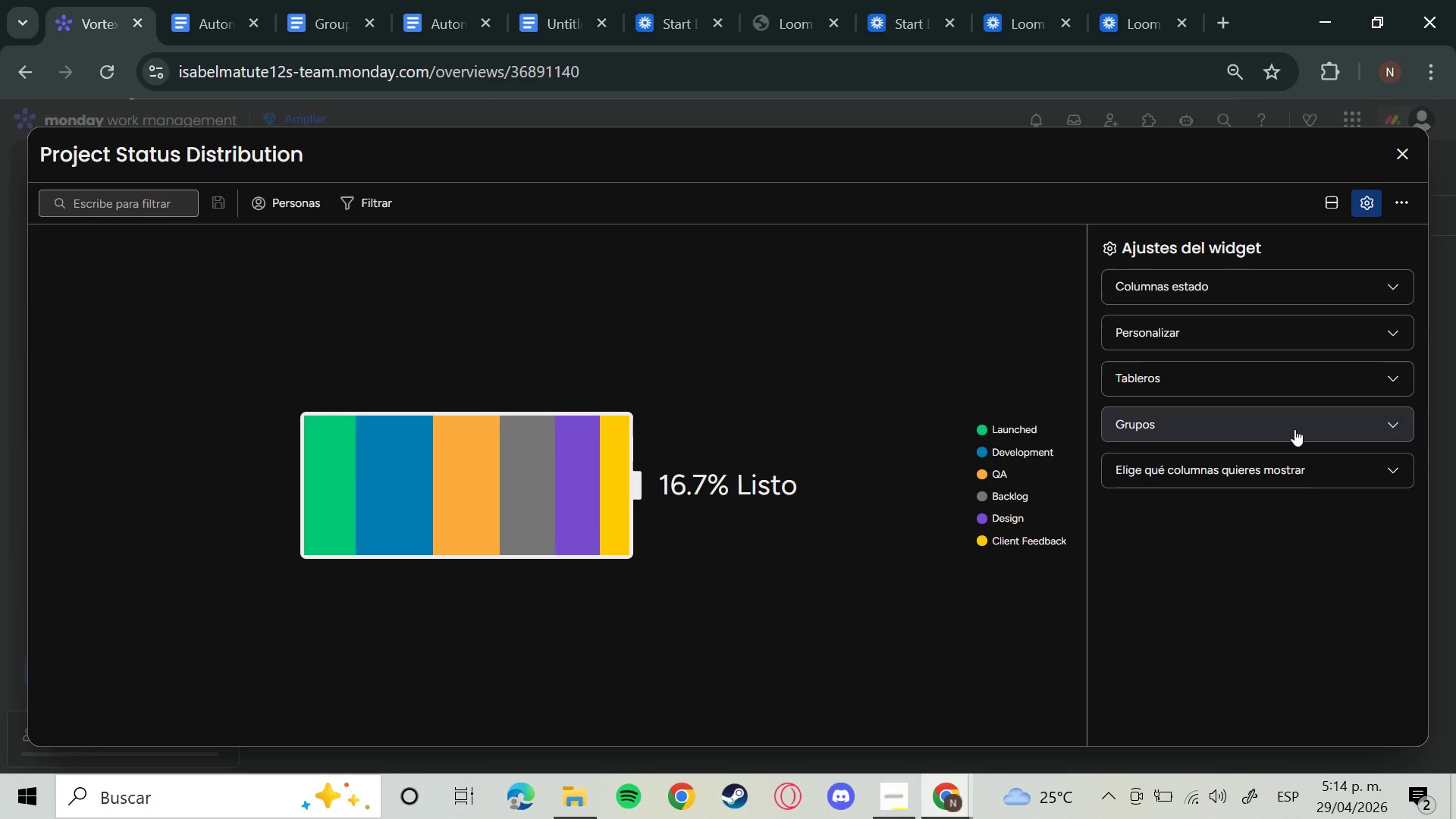 
left_click([1294, 429])
 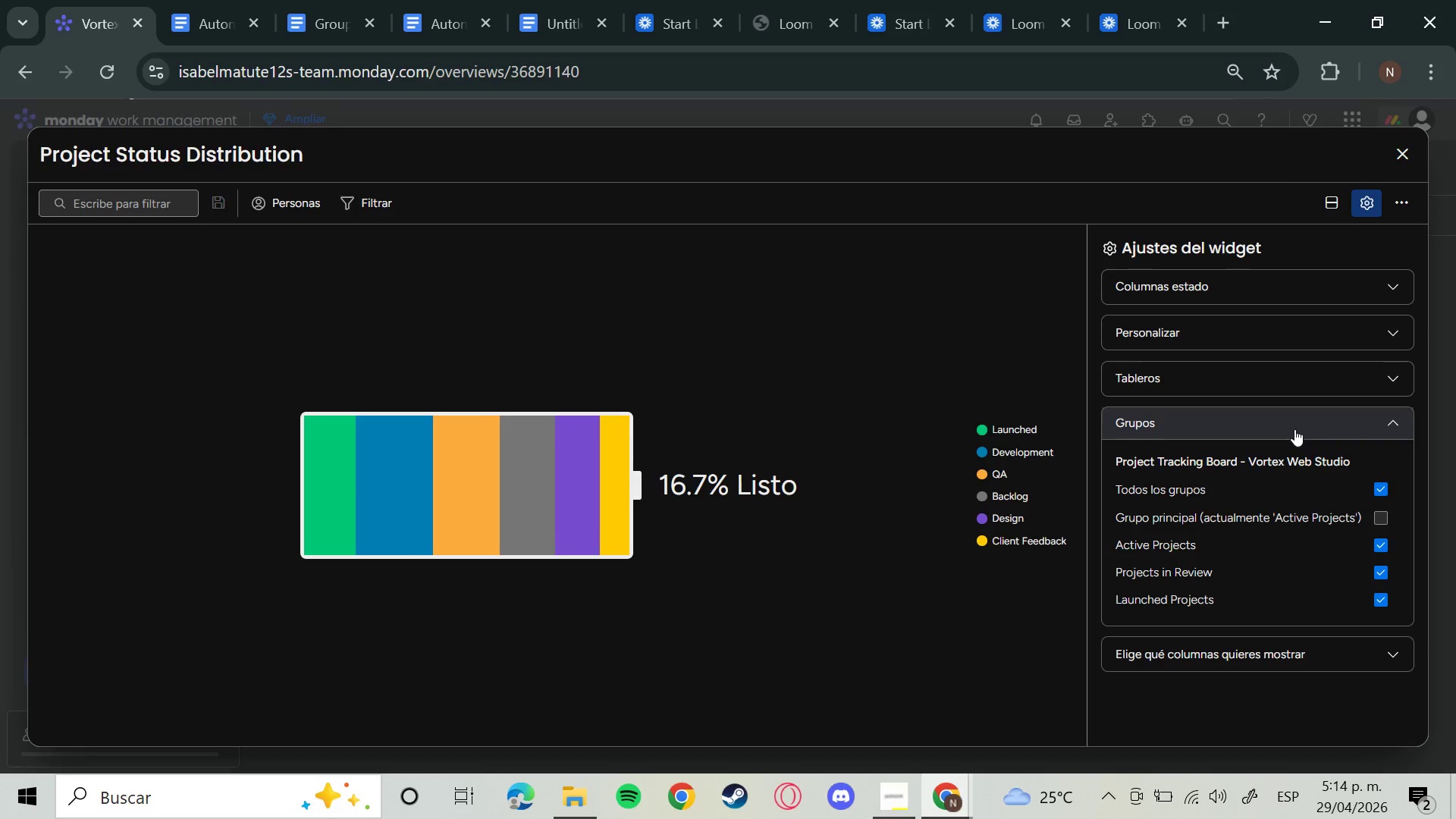 
left_click([1294, 429])
 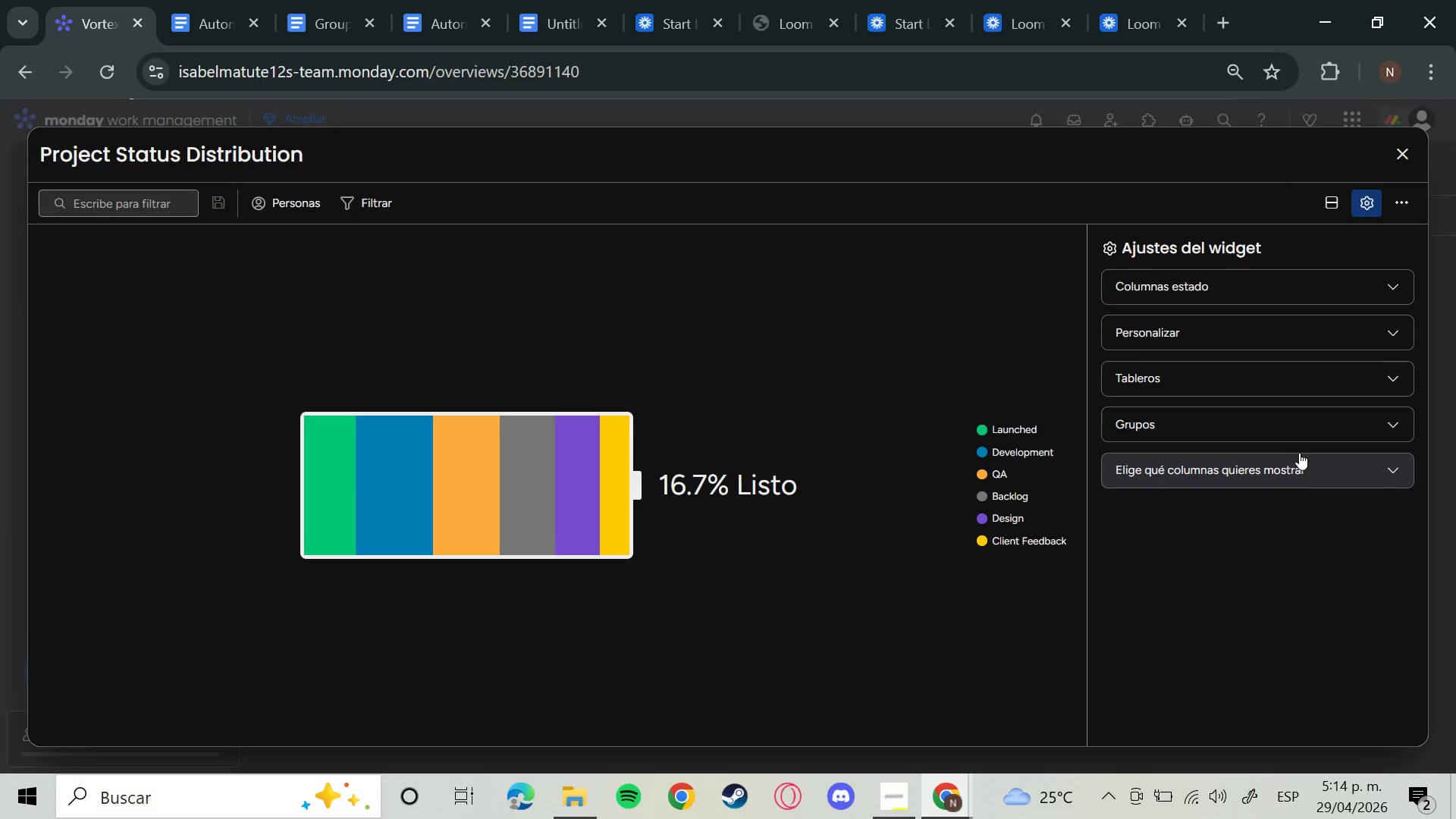 
left_click([1294, 468])
 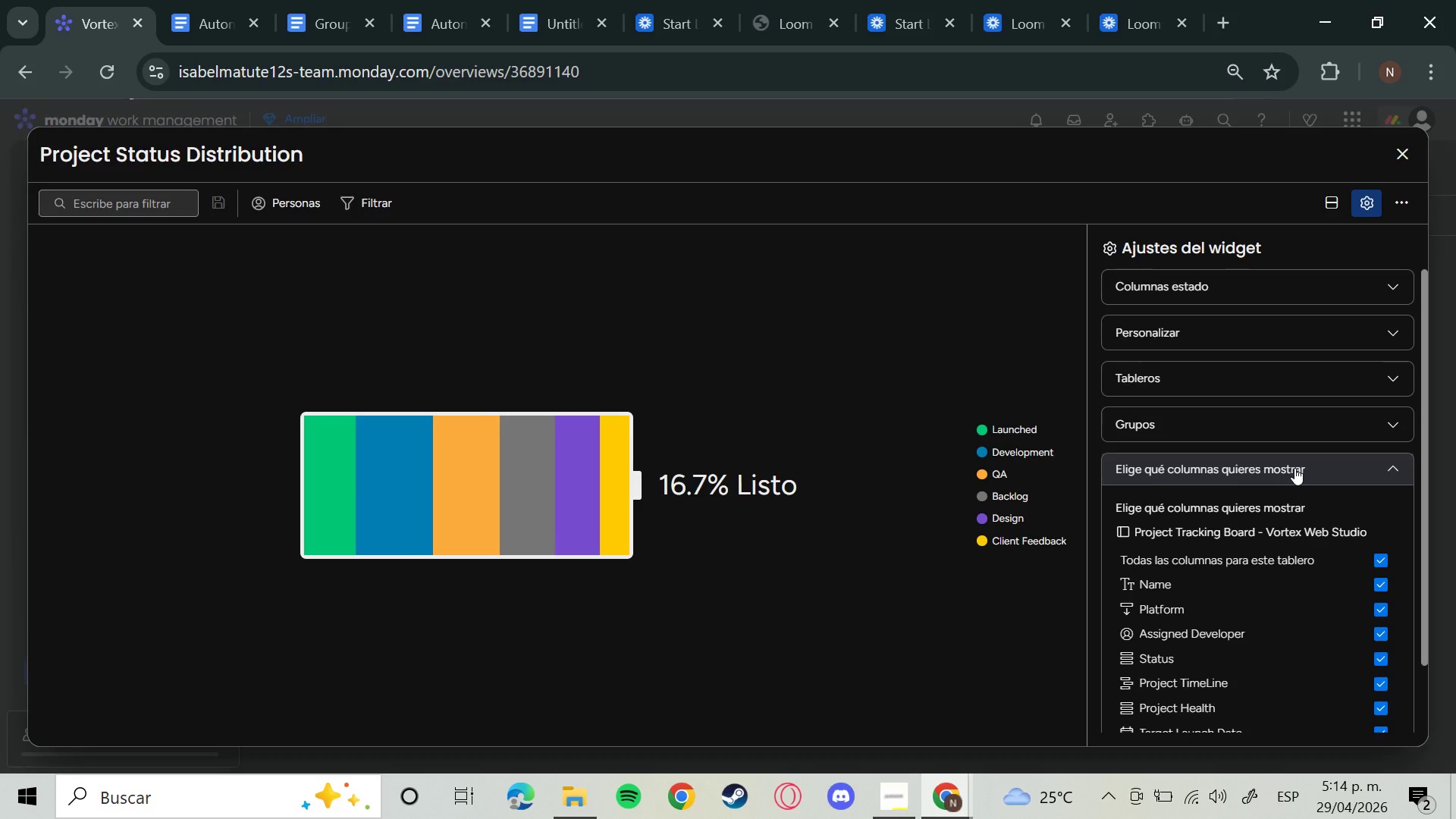 
left_click([1294, 468])
 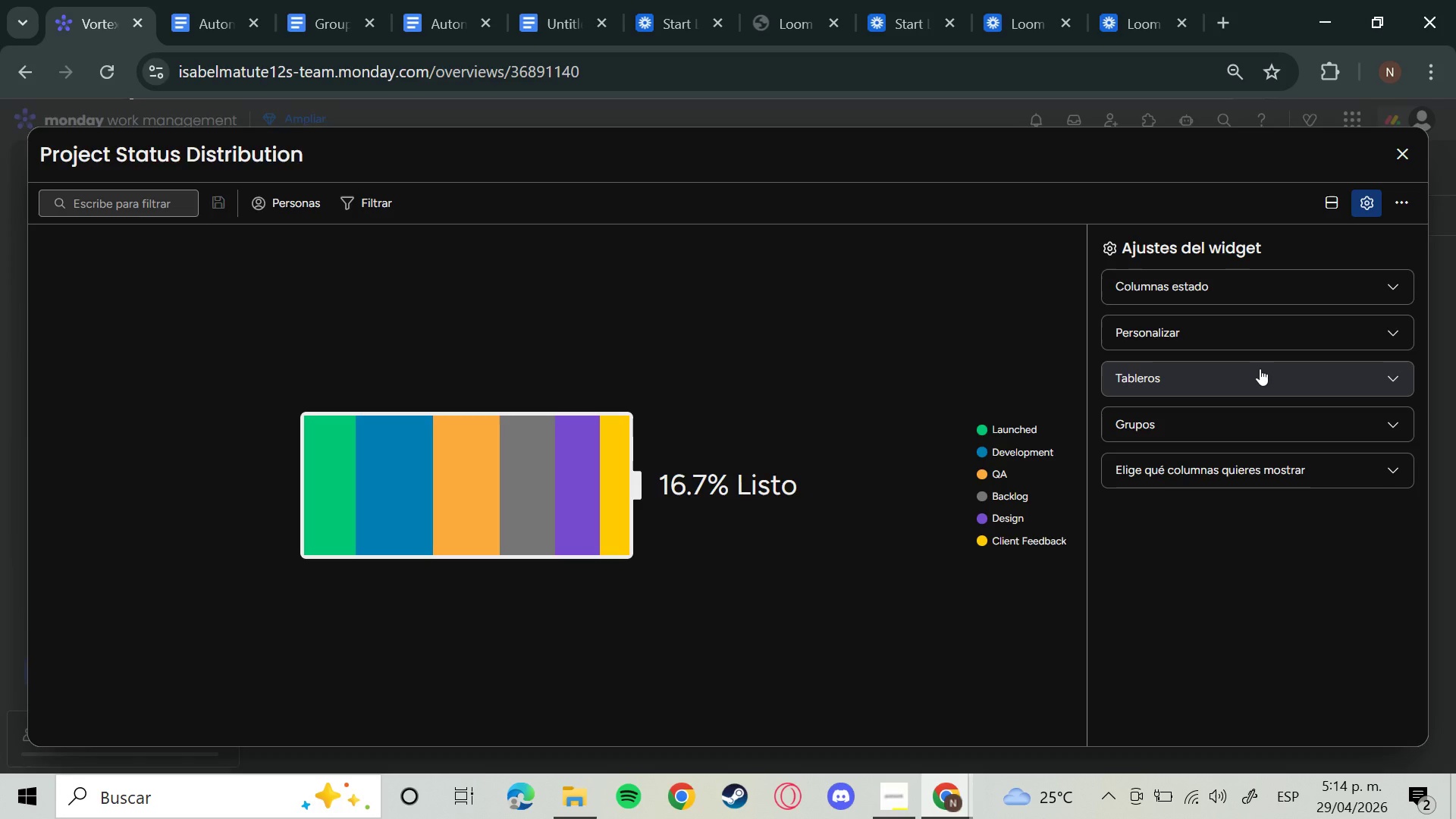 
left_click([1260, 369])
 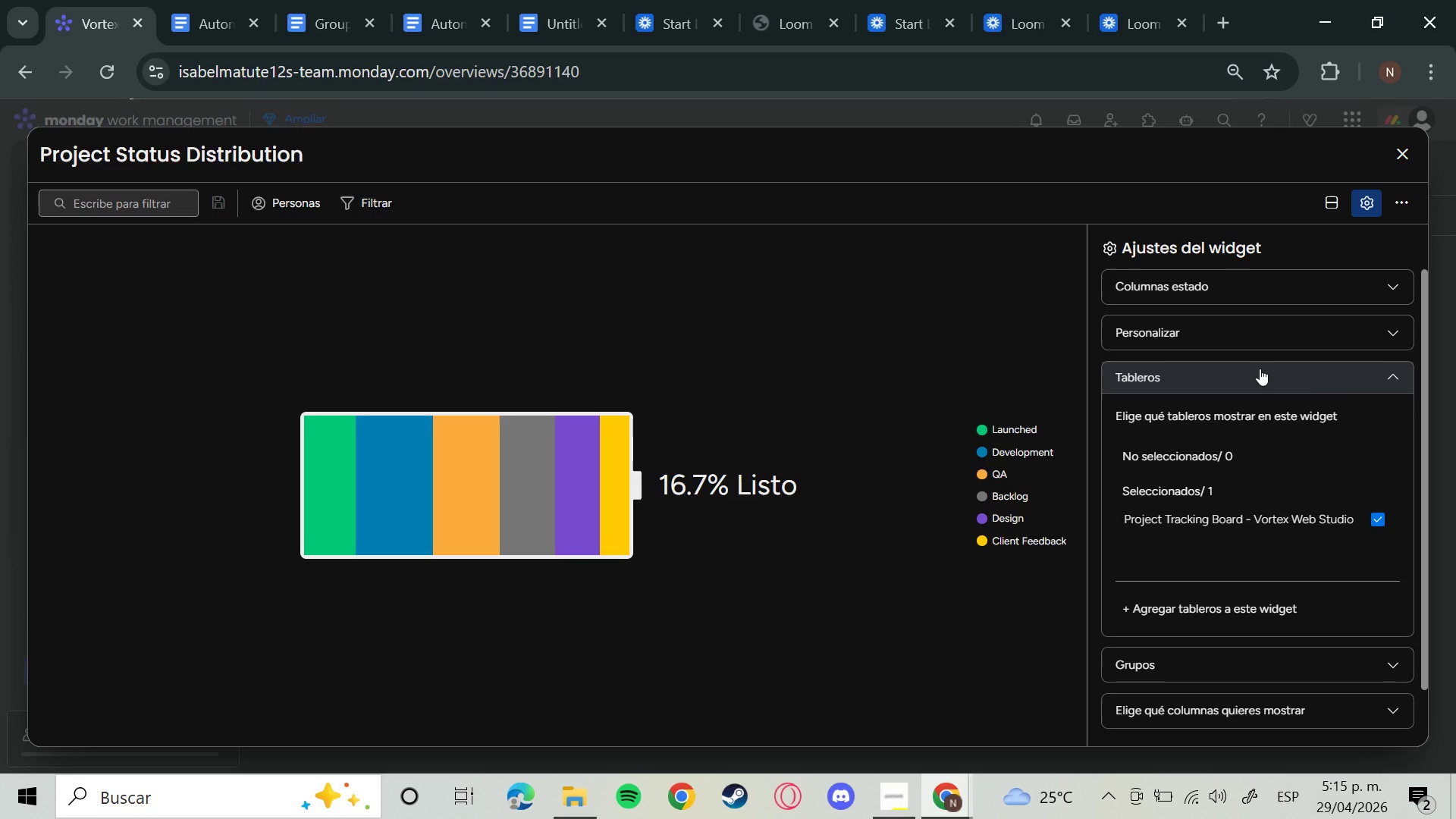 
left_click([1260, 369])
 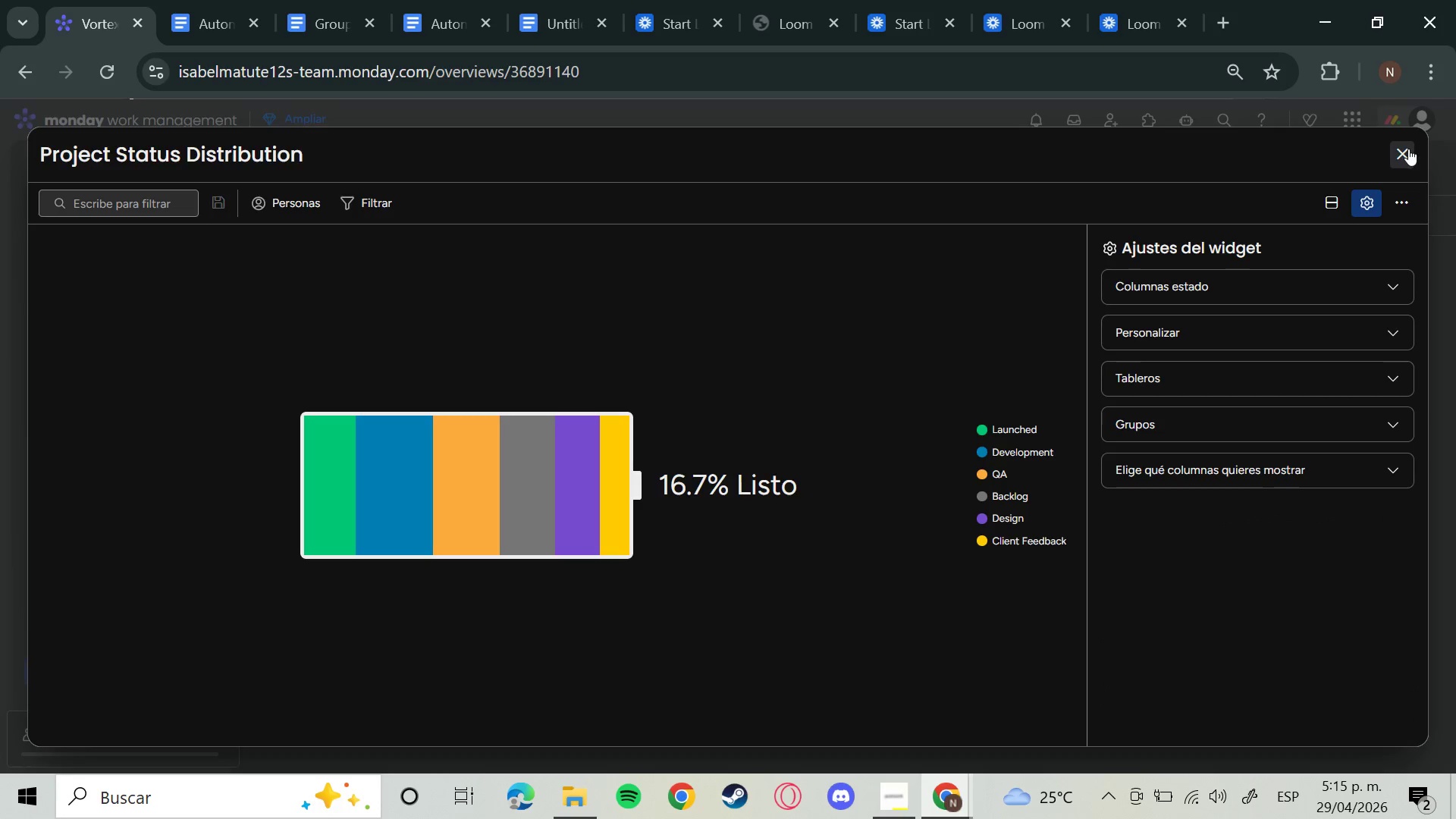 
left_click([1408, 149])
 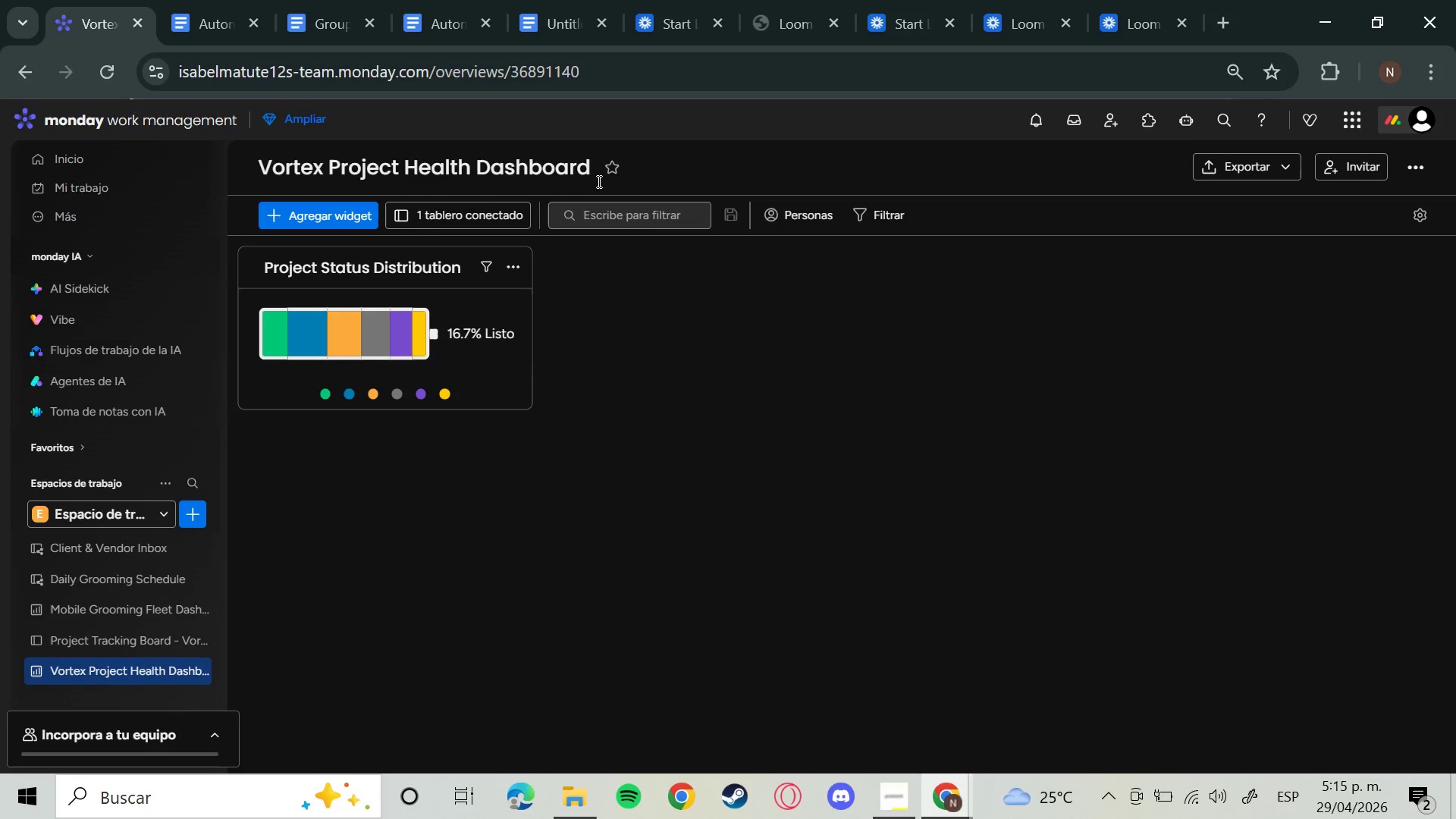 
wait(7.09)
 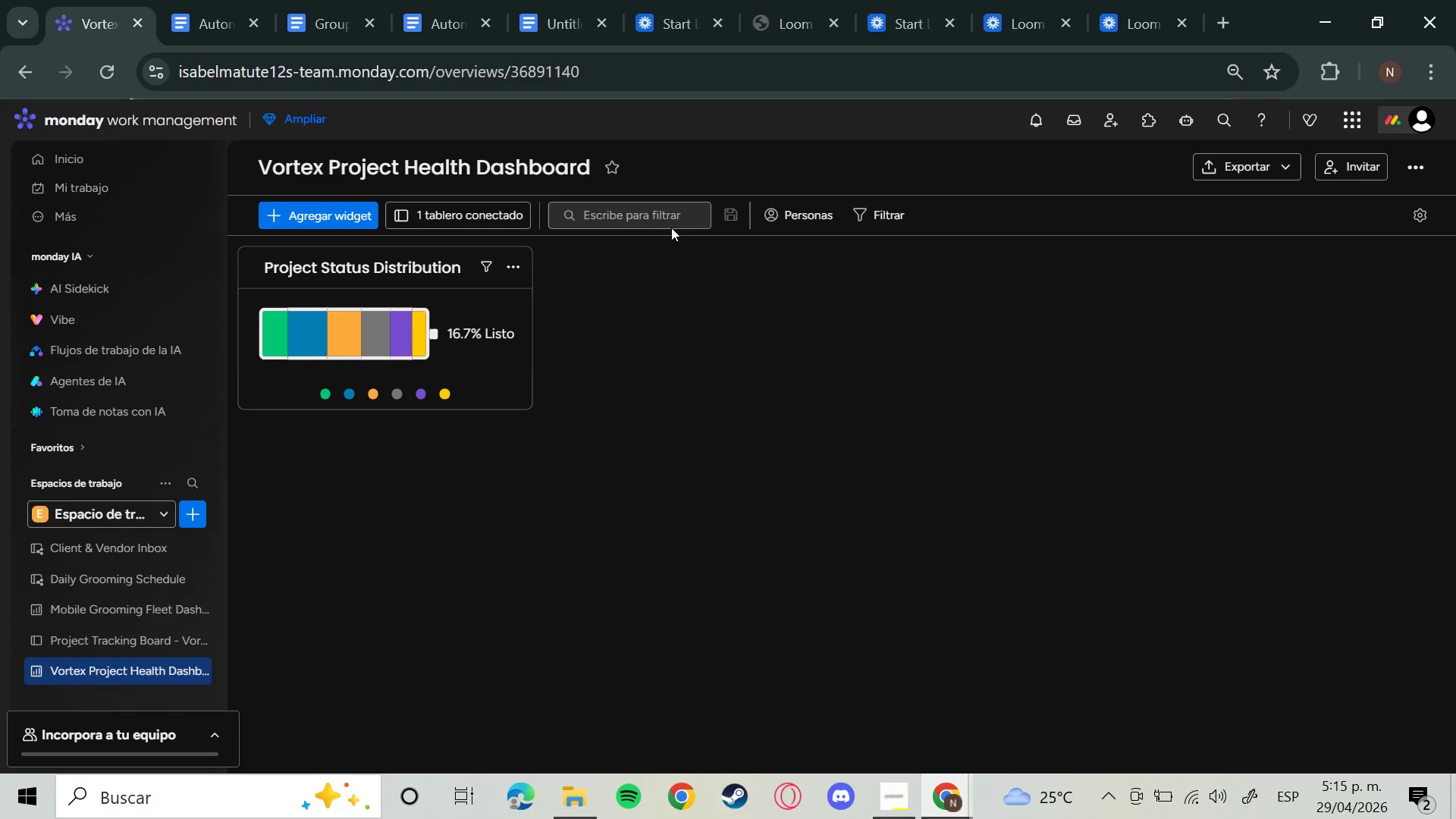 
left_click([315, 204])
 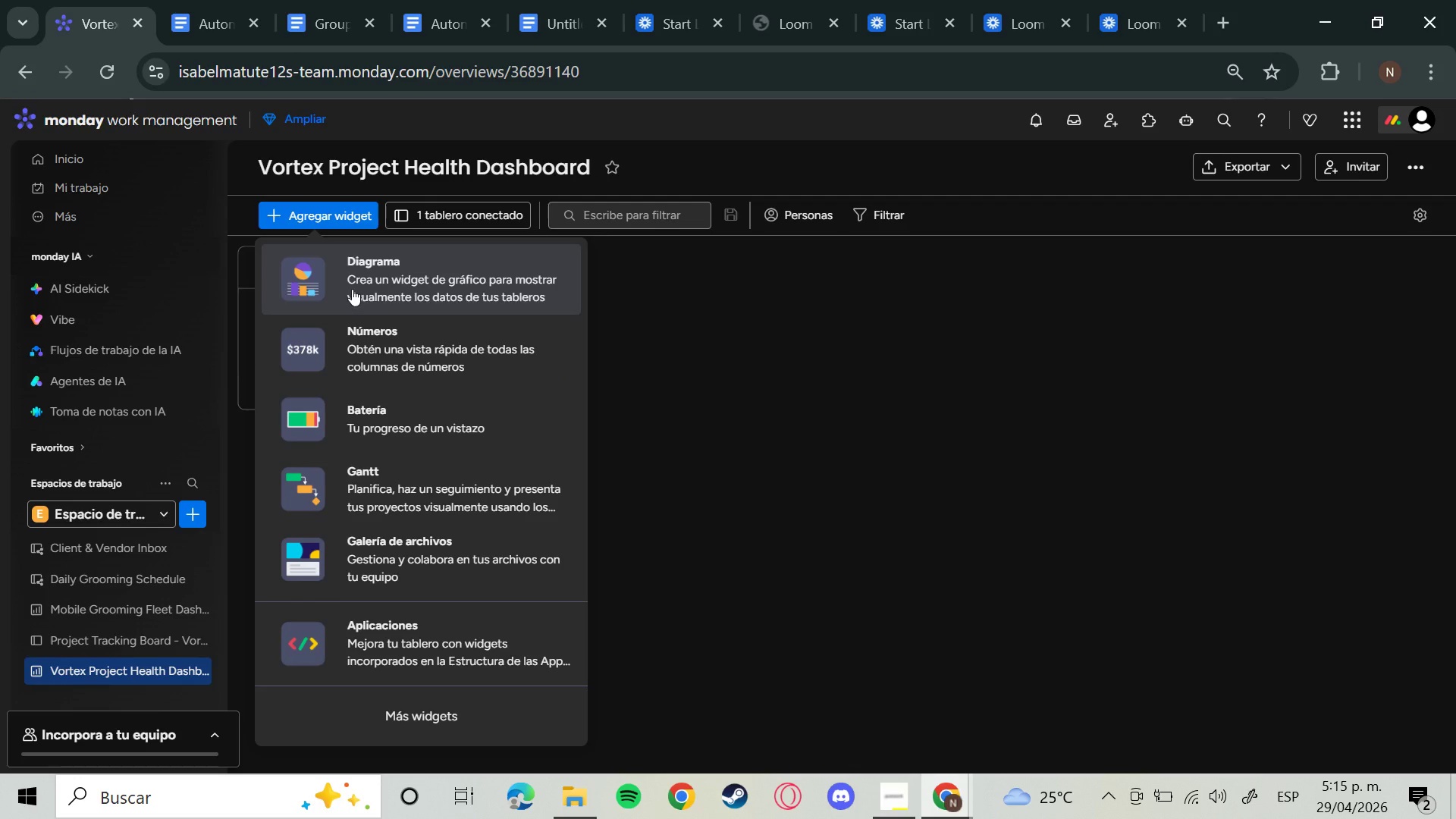 
wait(6.91)
 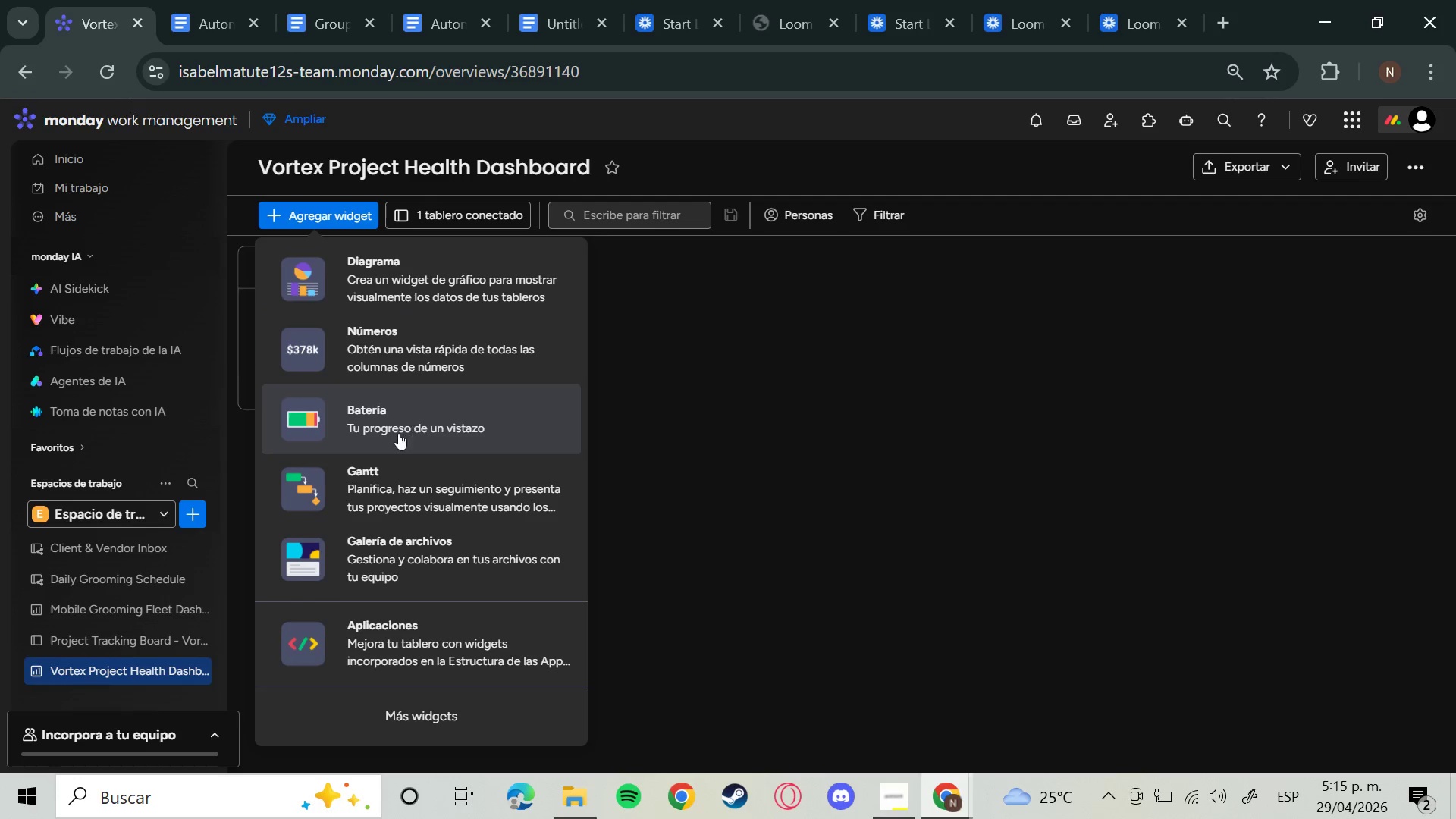 
left_click([352, 289])
 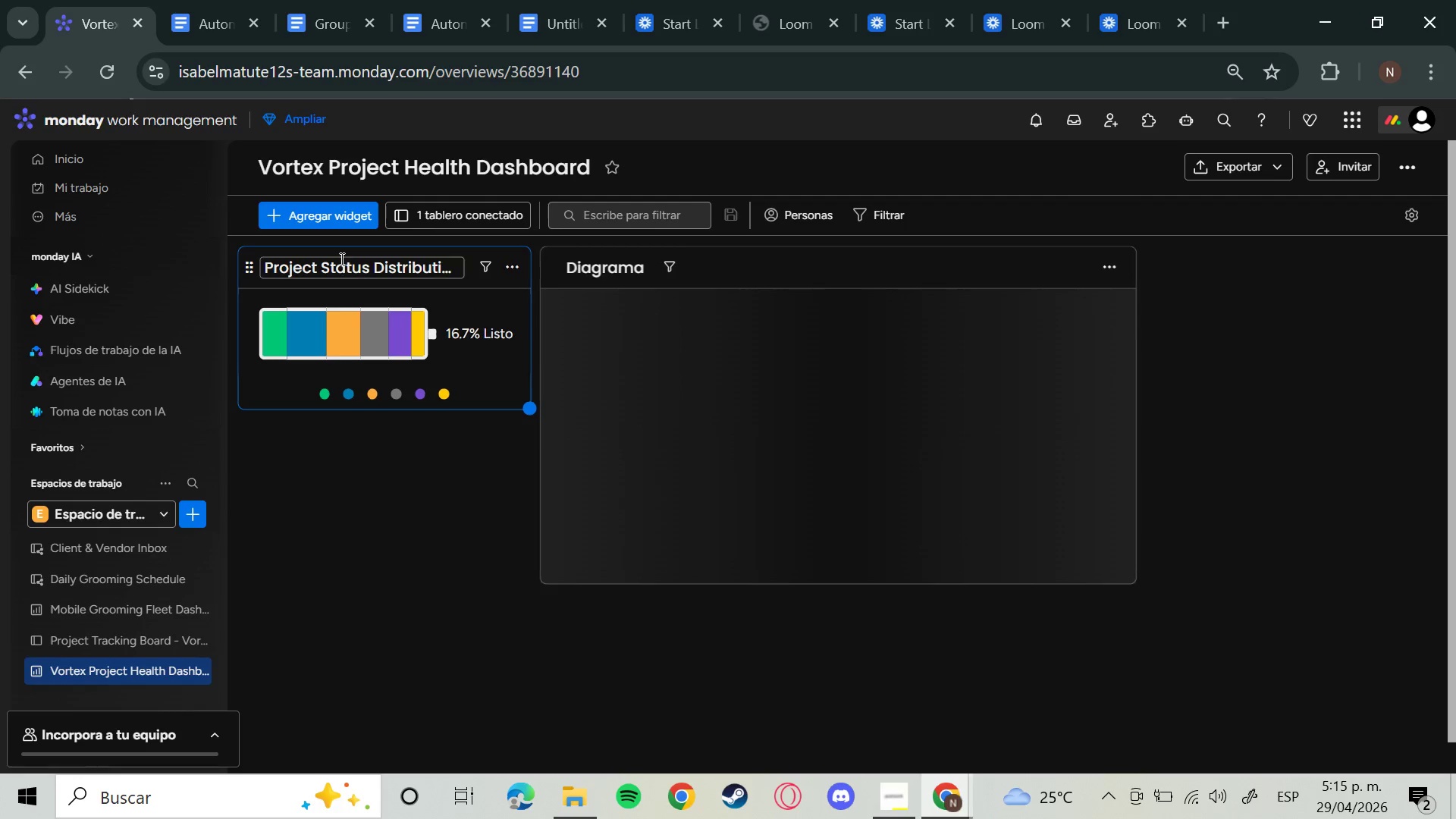 
mouse_move([344, 211])
 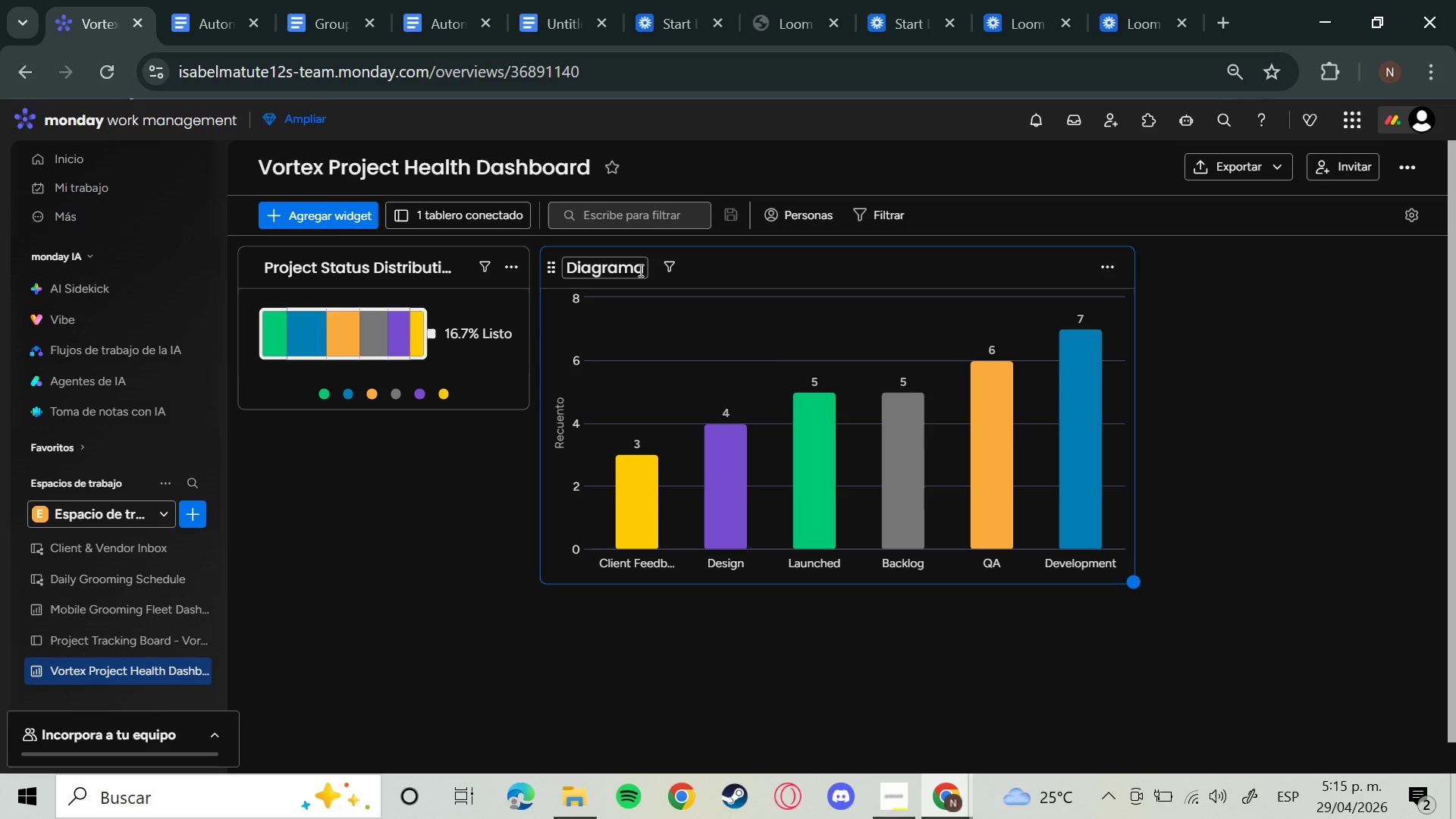 
left_click([639, 270])
 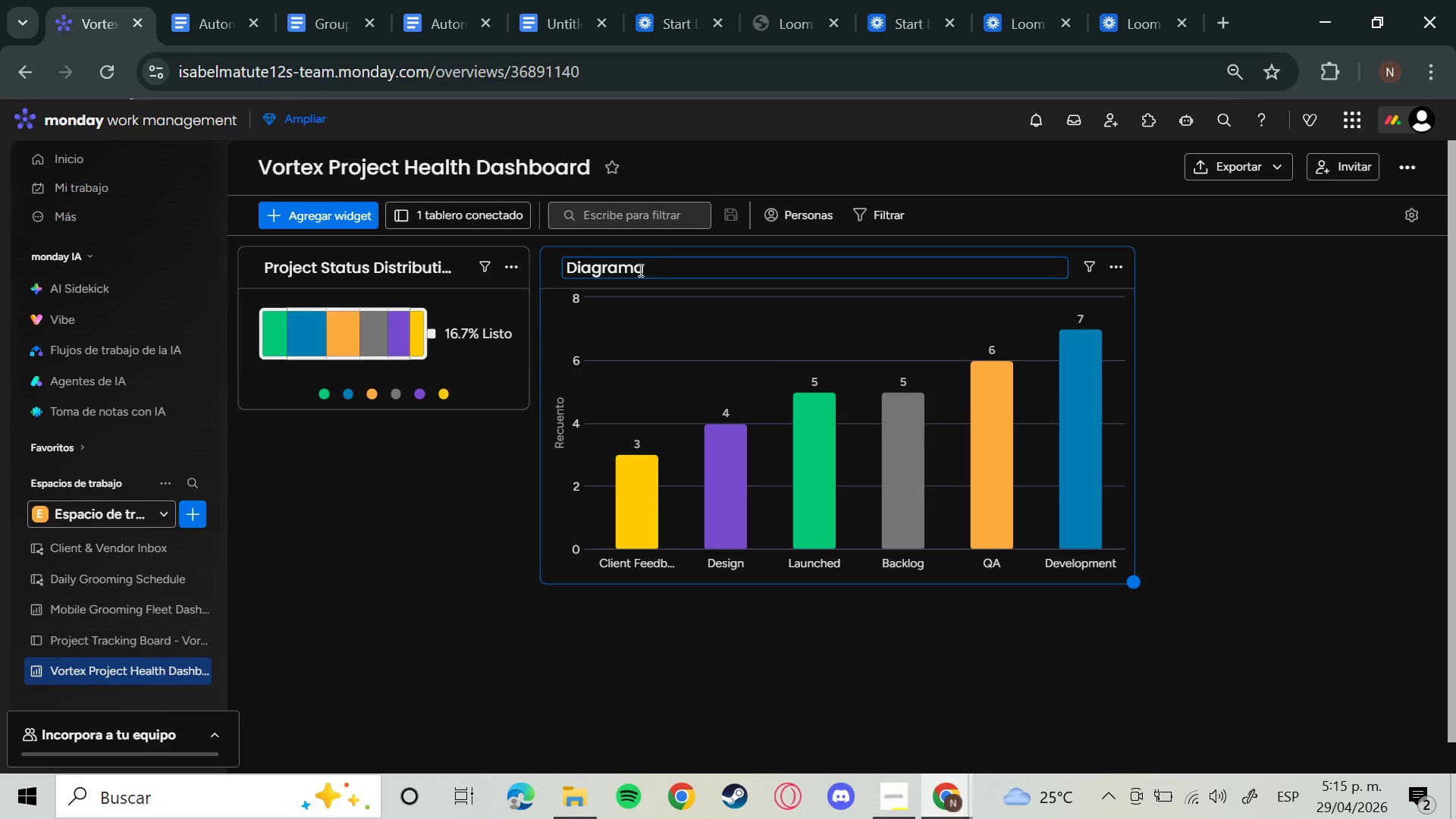 
hold_key(key=Enter, duration=0.31)
 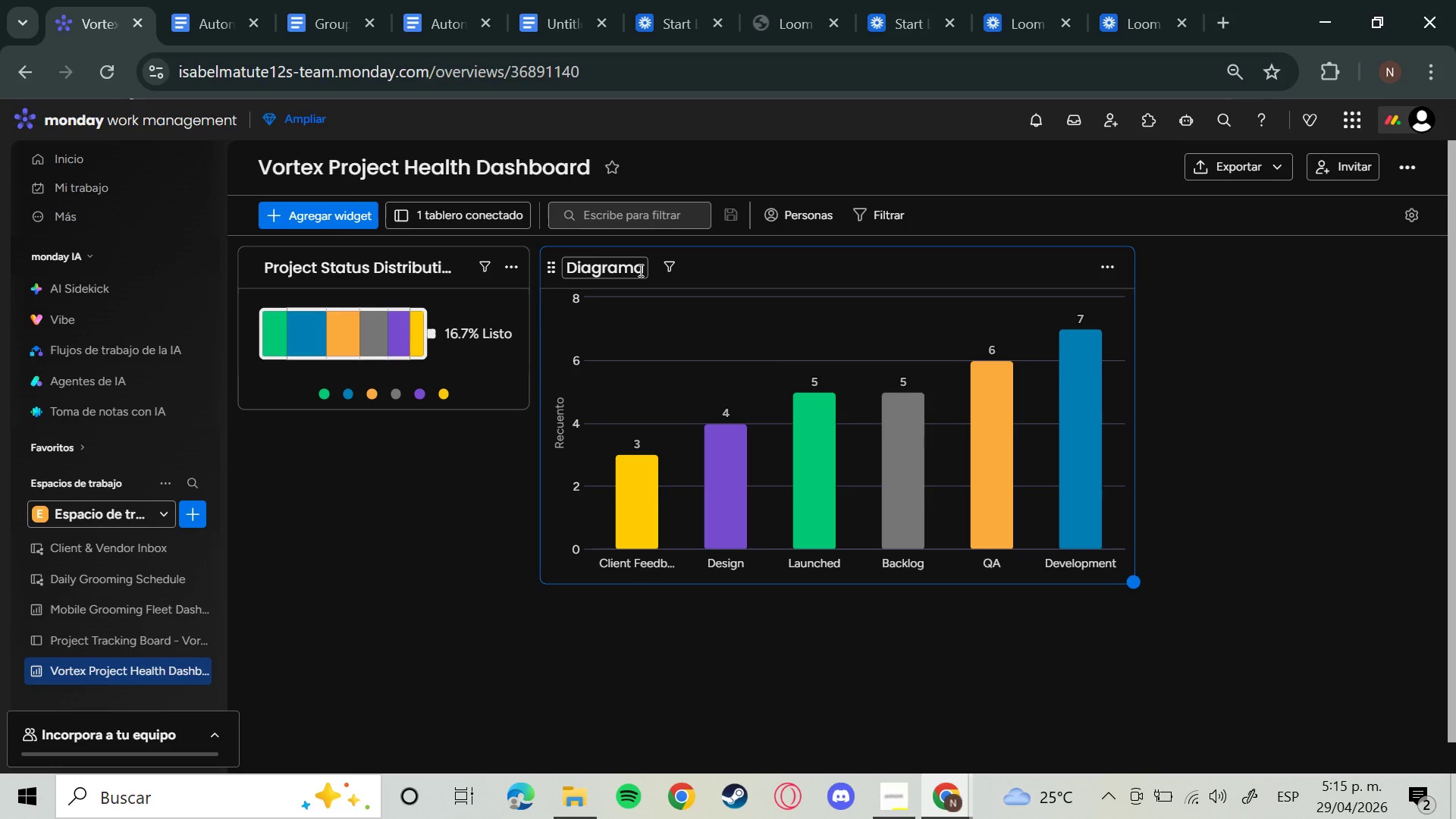 
left_click([639, 272])
 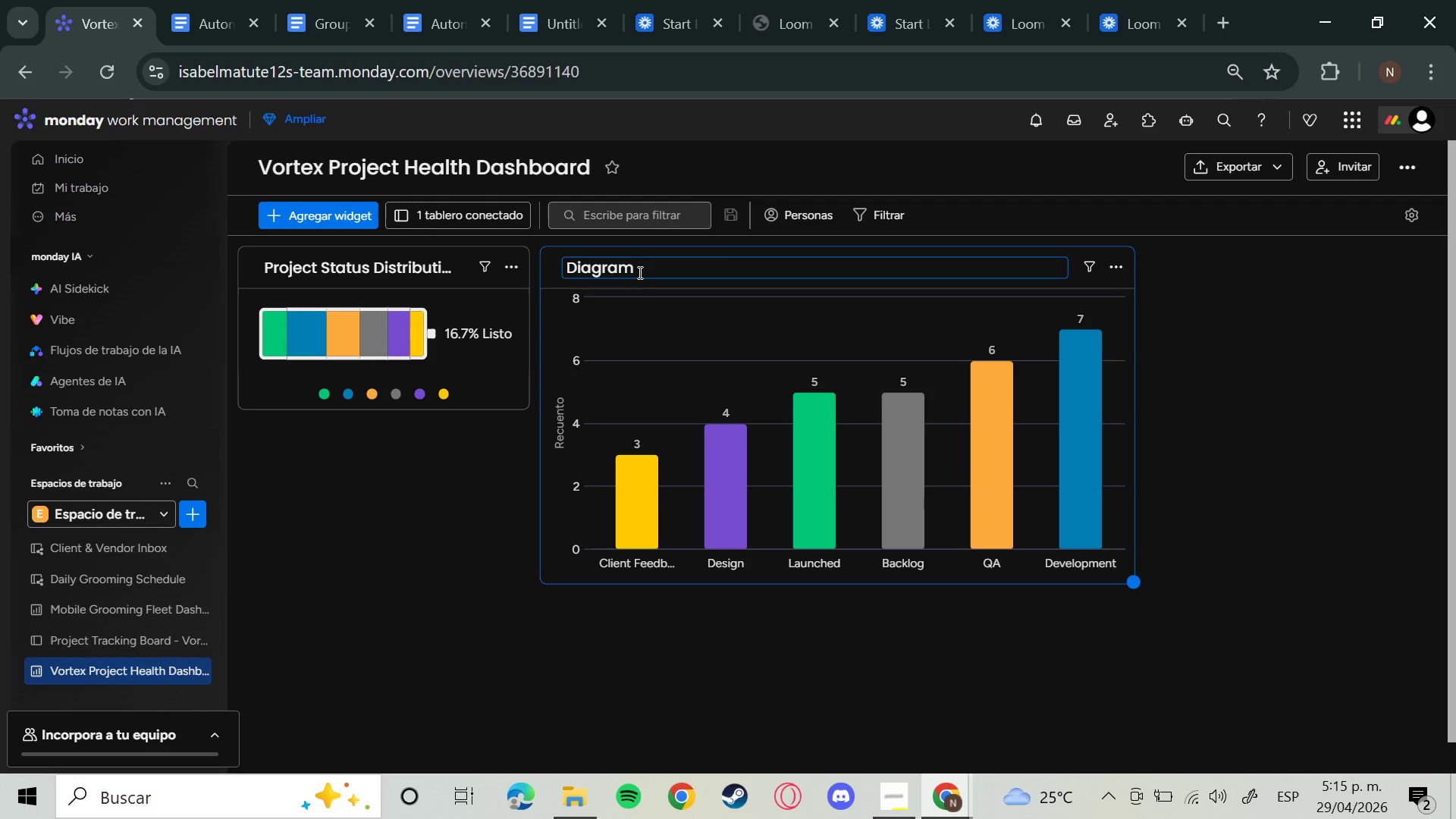 
hold_key(key=Backspace, duration=1.5)
 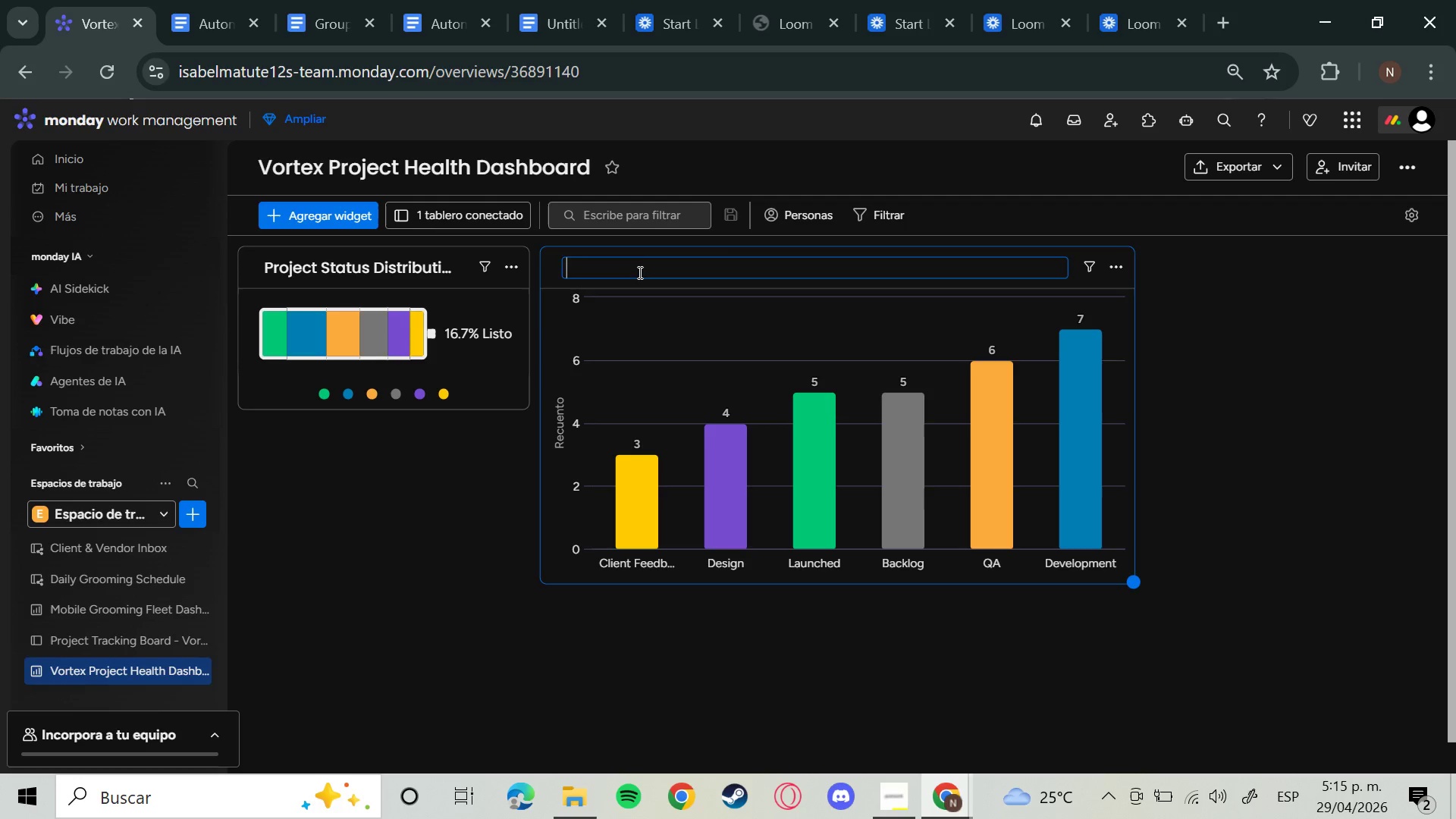 
key(Backspace)
type(Project by Platform)
 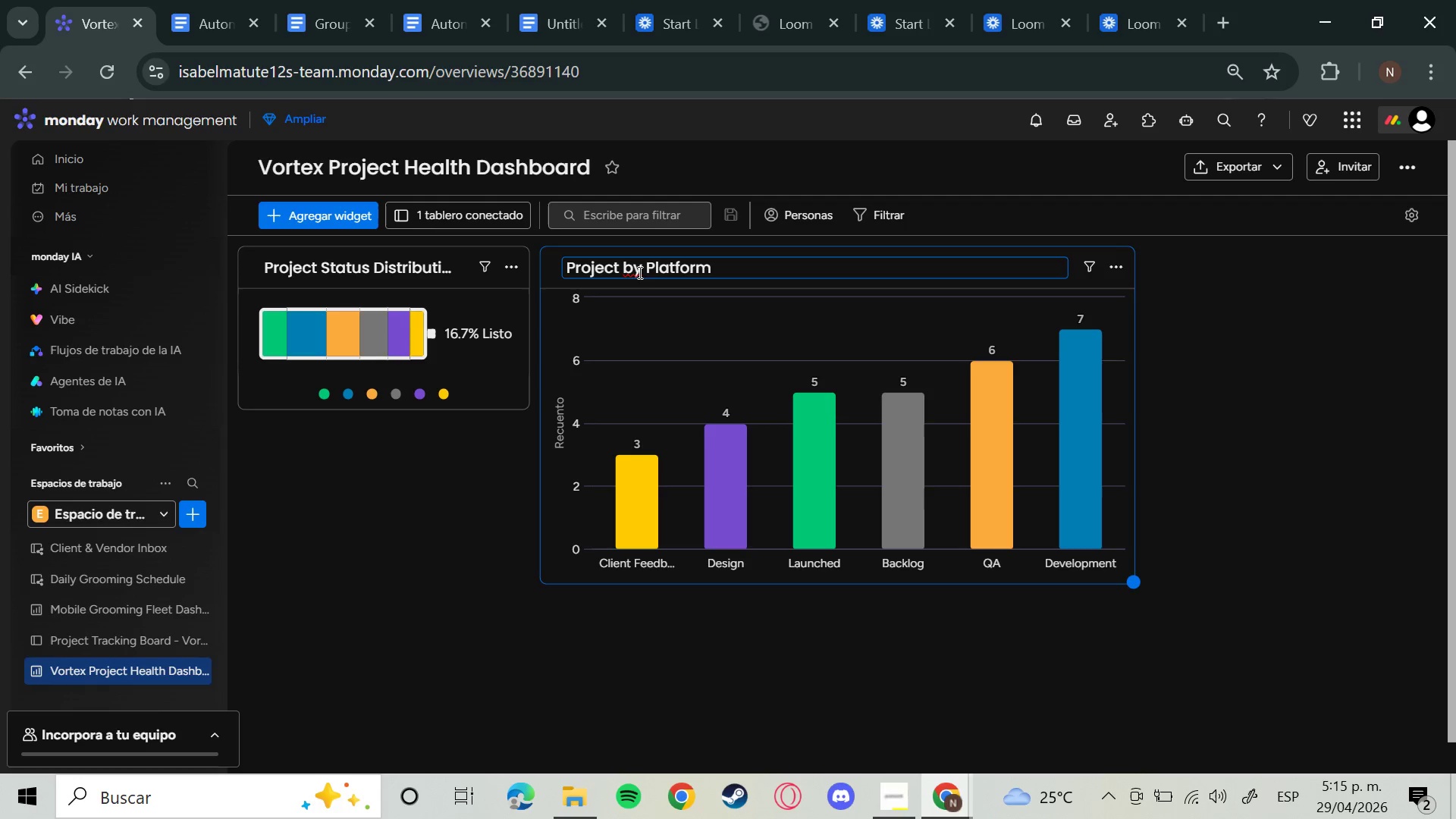 
key(Enter)
 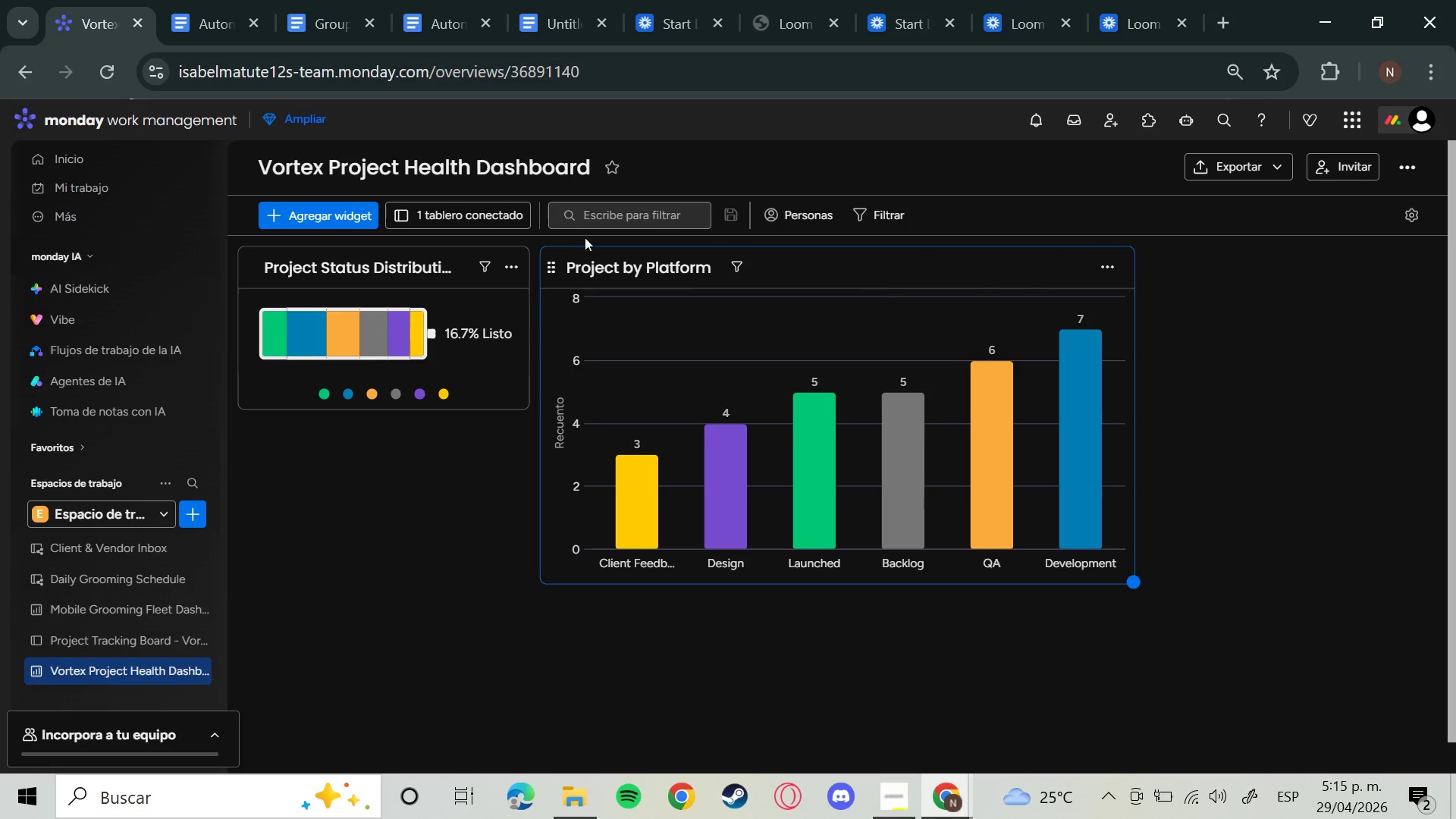 
mouse_move([500, 221])
 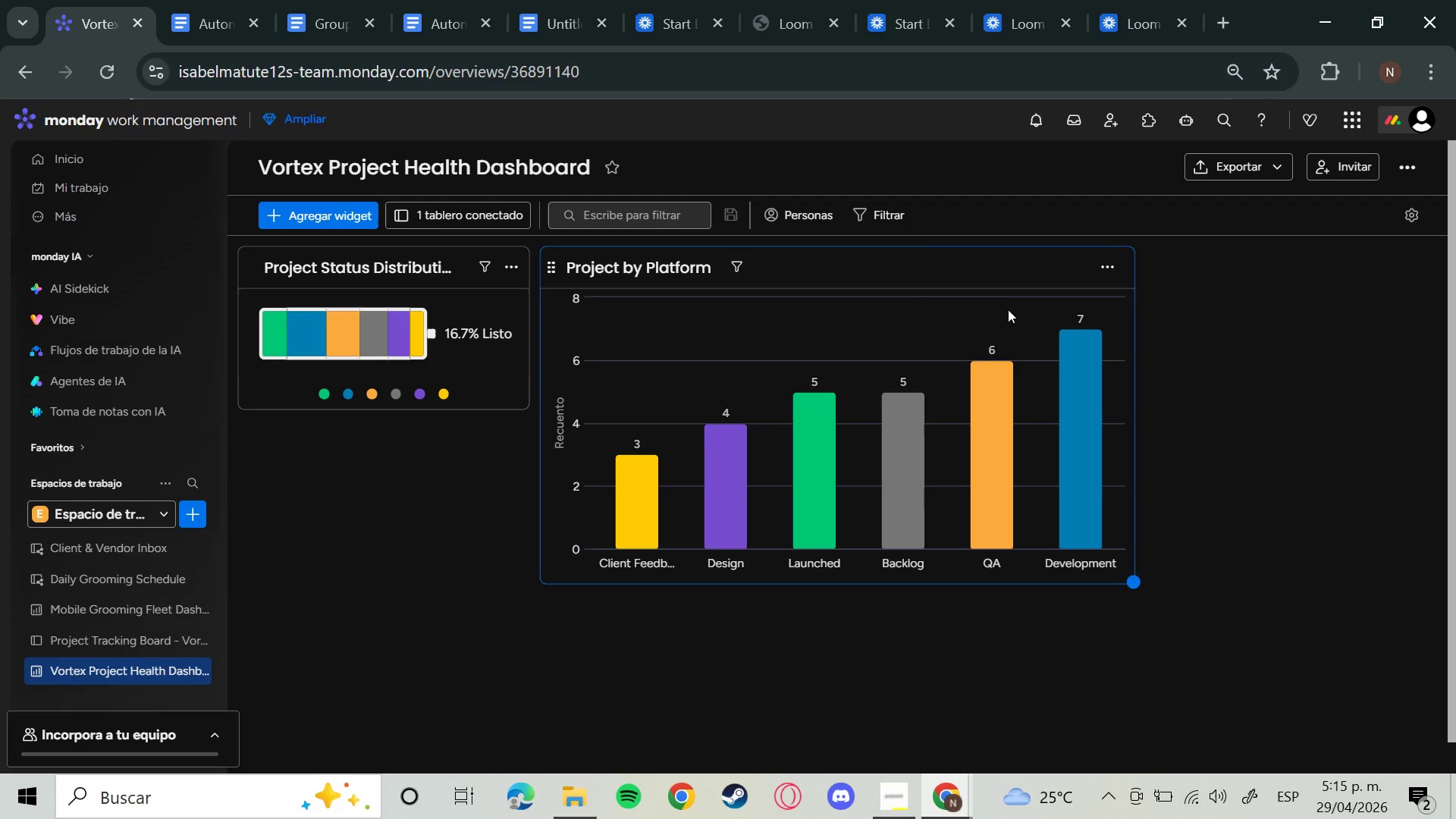 
wait(6.81)
 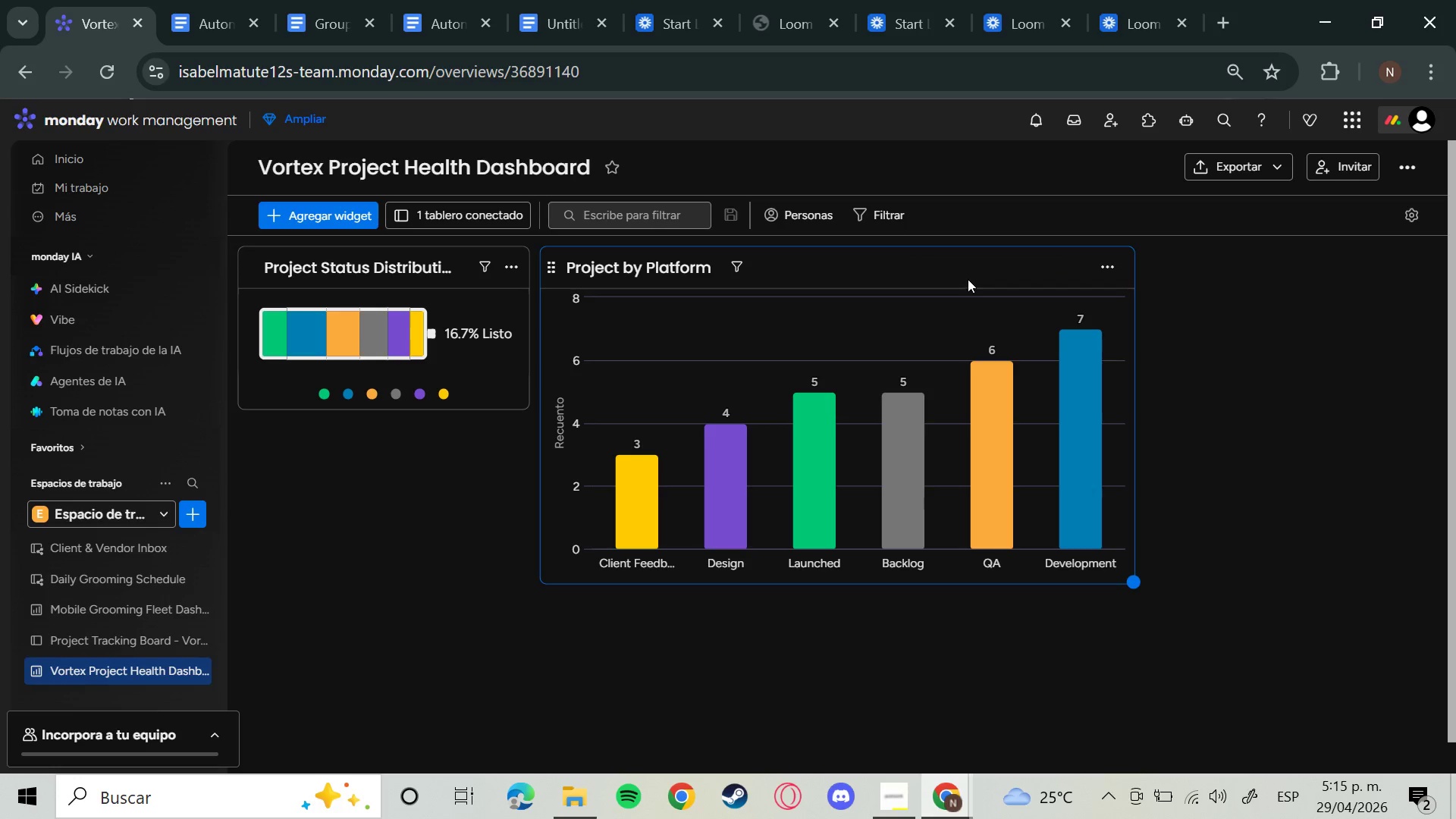 
left_click([1121, 273])
 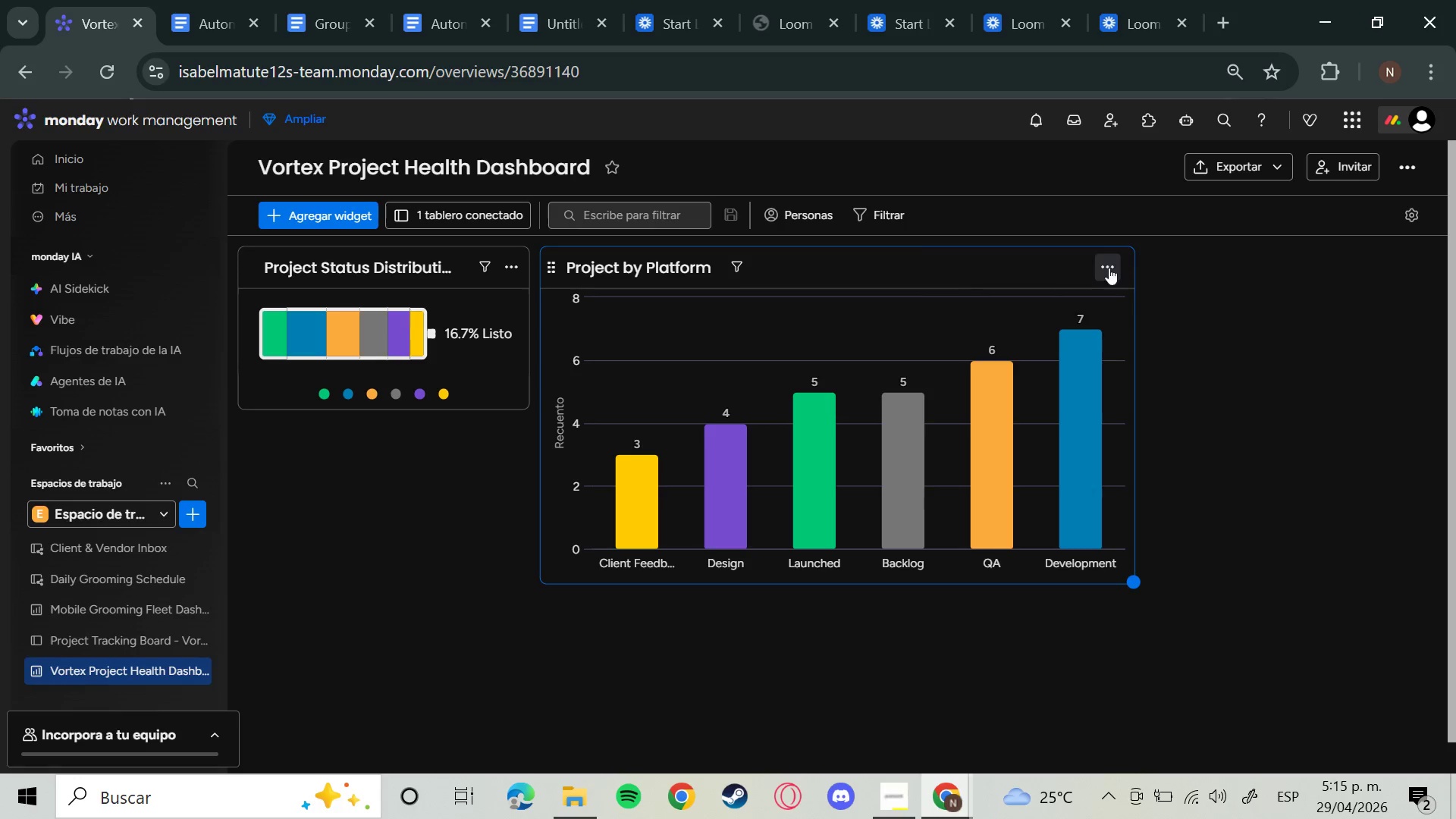 
left_click([1109, 268])
 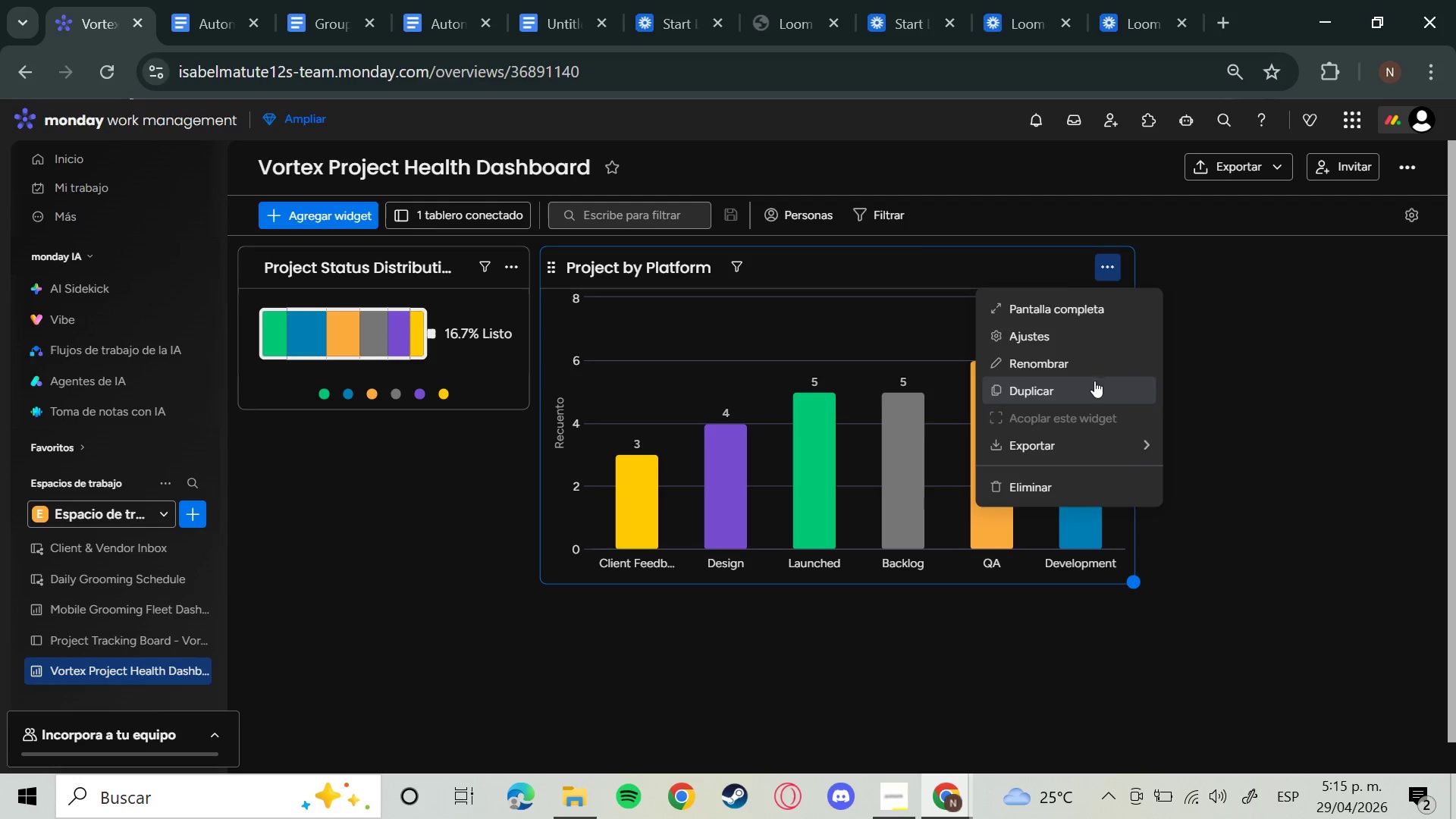 
left_click([1083, 331])
 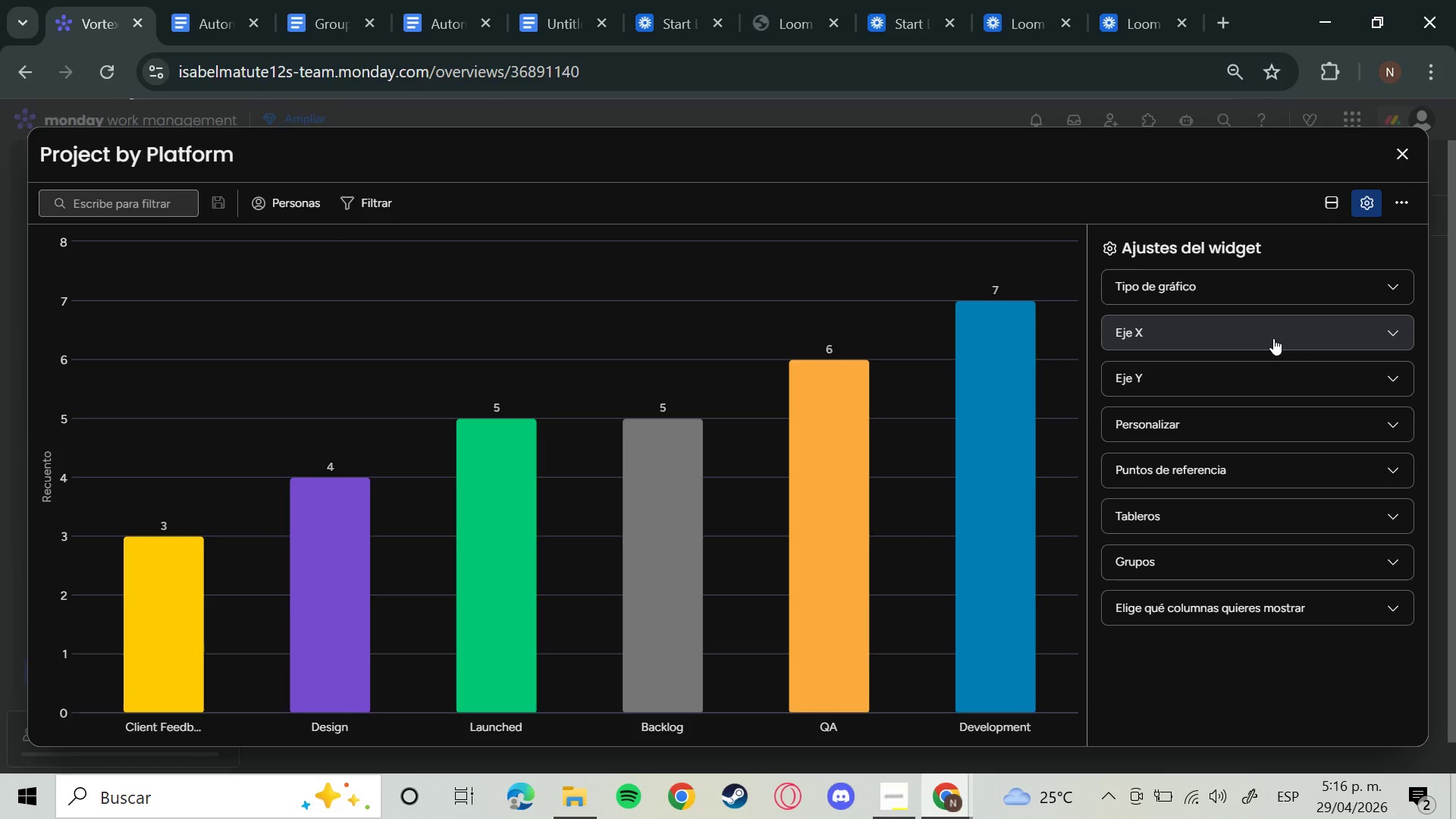 
wait(27.47)
 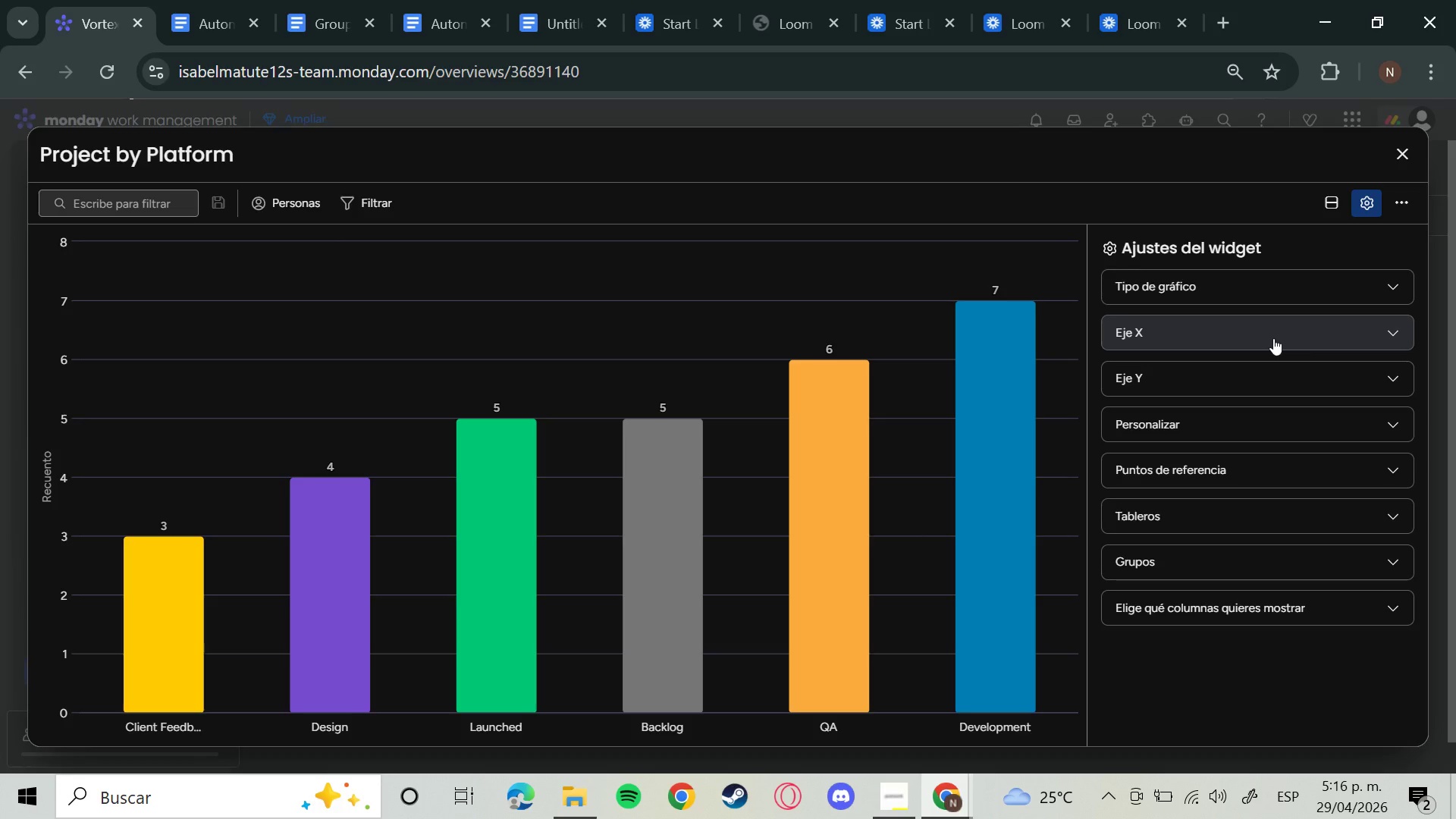 
left_click([1276, 287])
 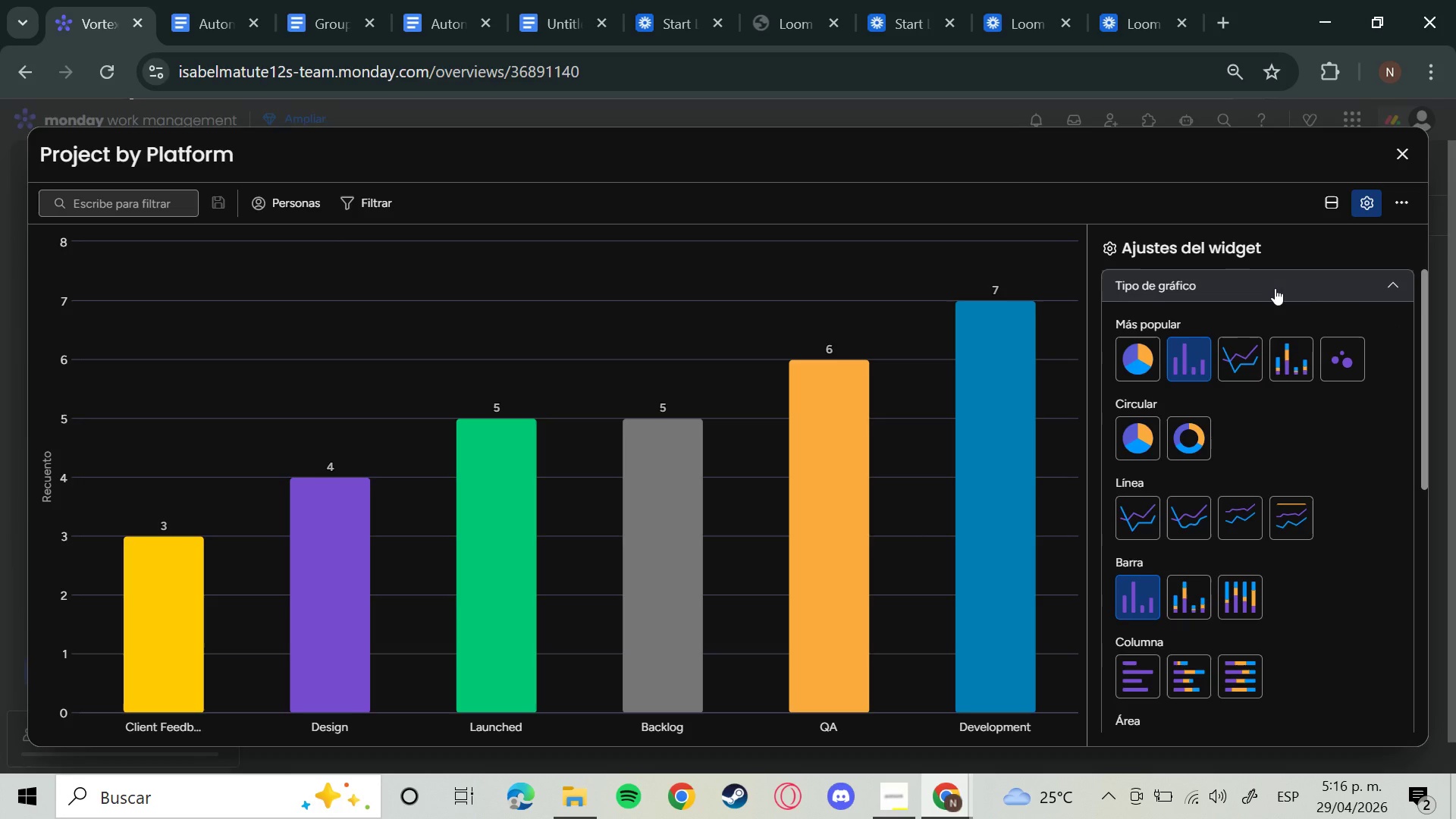 
left_click([1275, 288])
 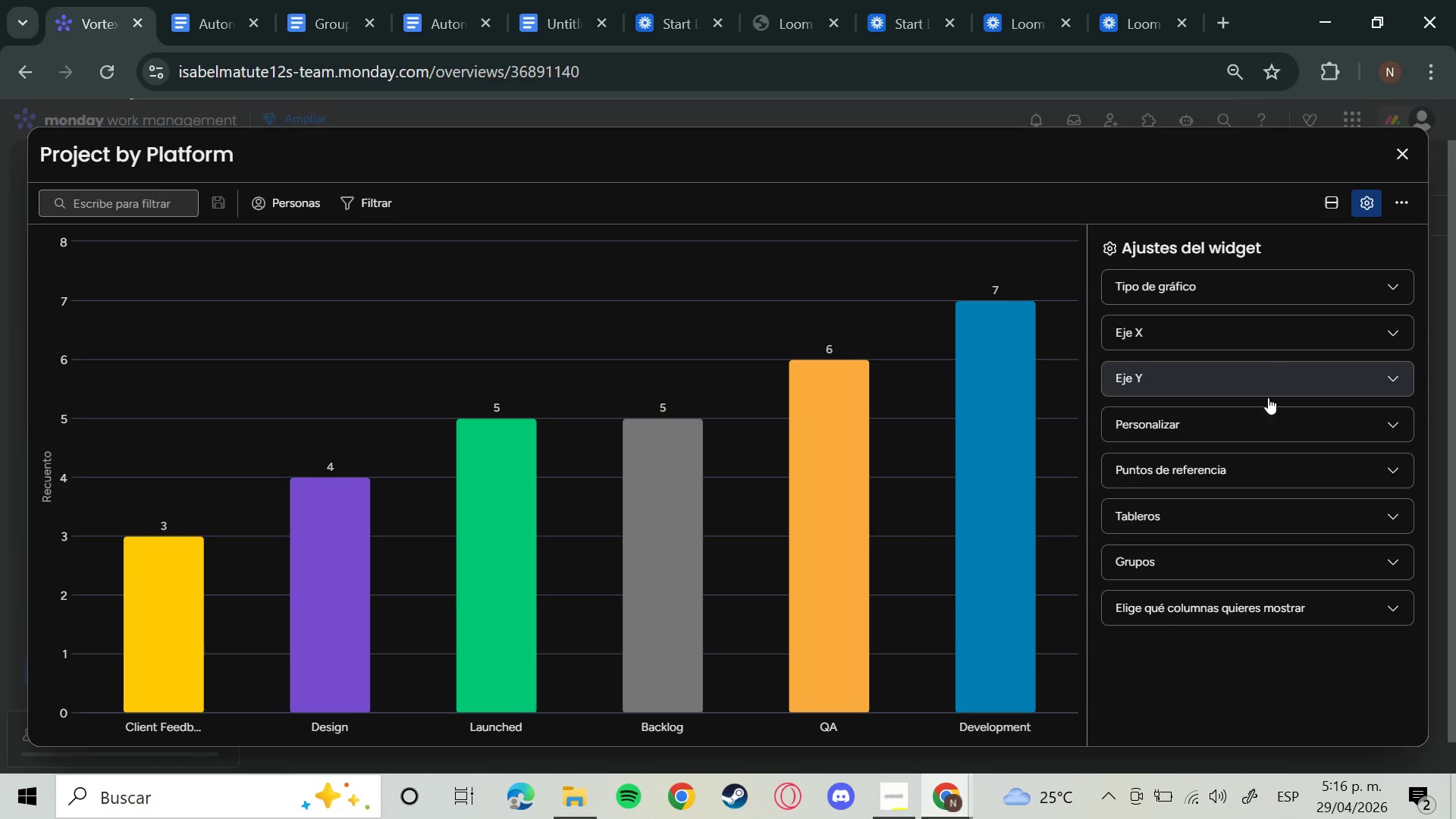 
left_click([1218, 560])
 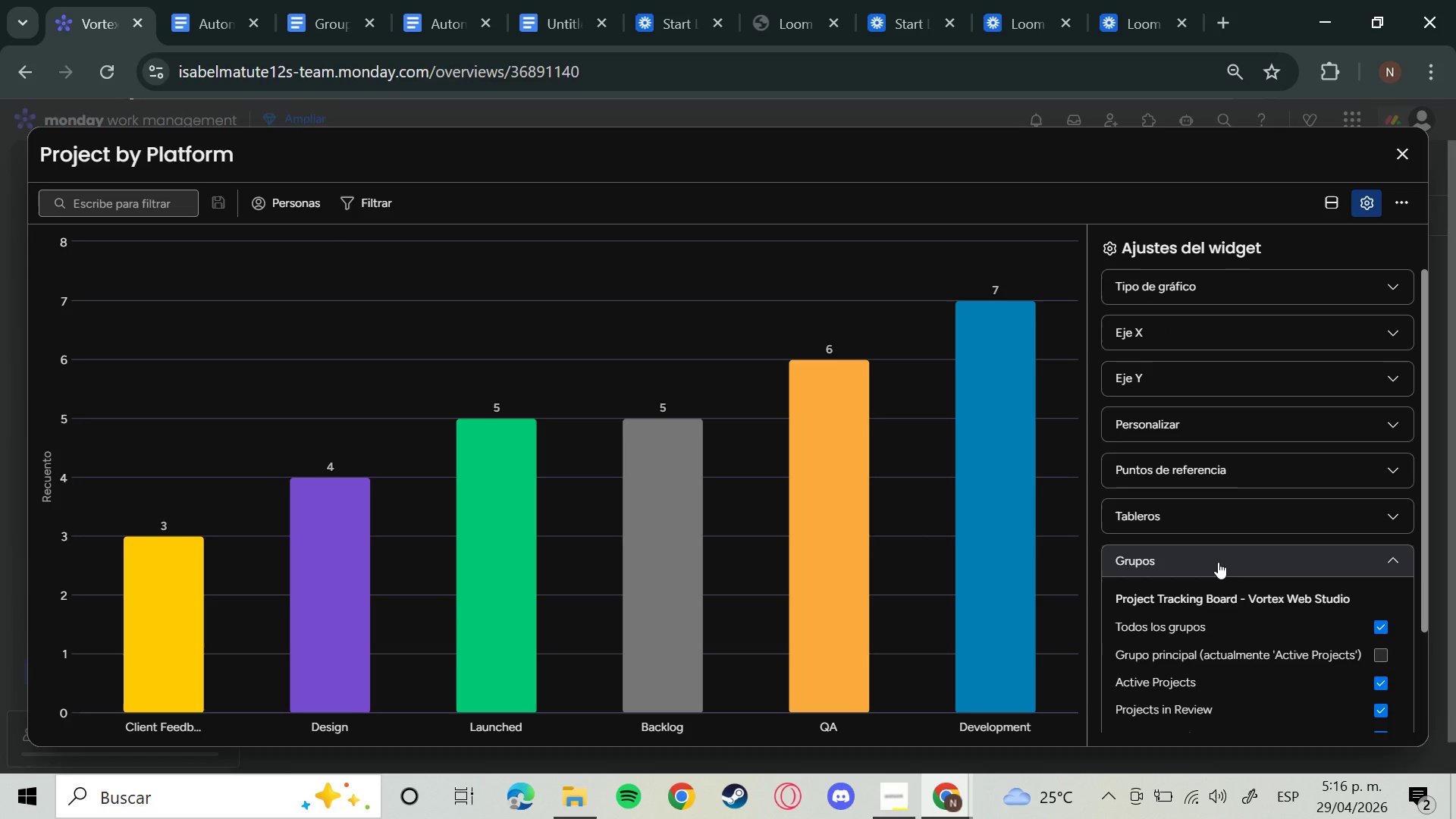 
scroll: coordinate [1248, 689], scroll_direction: down, amount: 2.0
 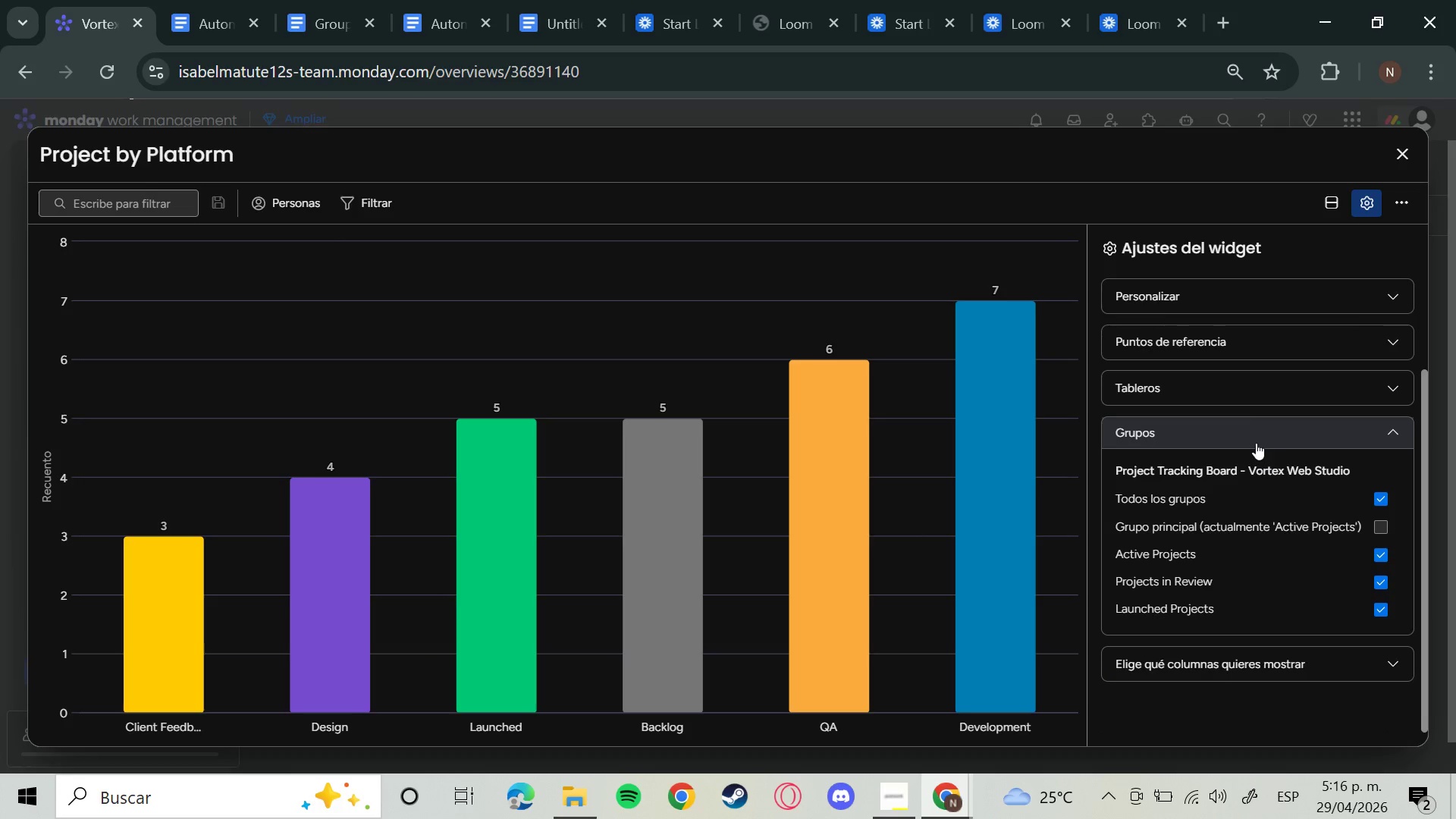 
left_click([1256, 443])
 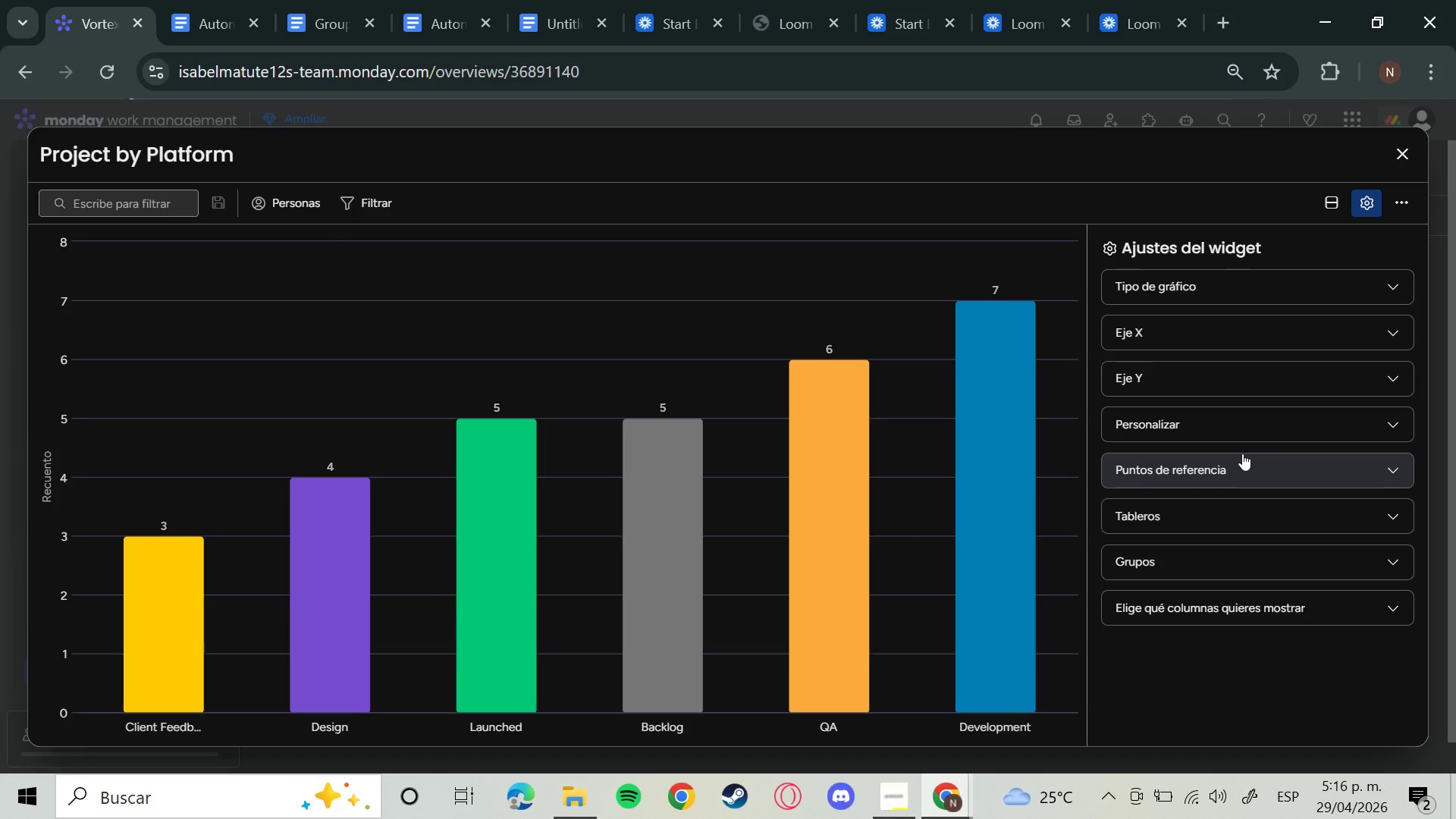 
wait(6.97)
 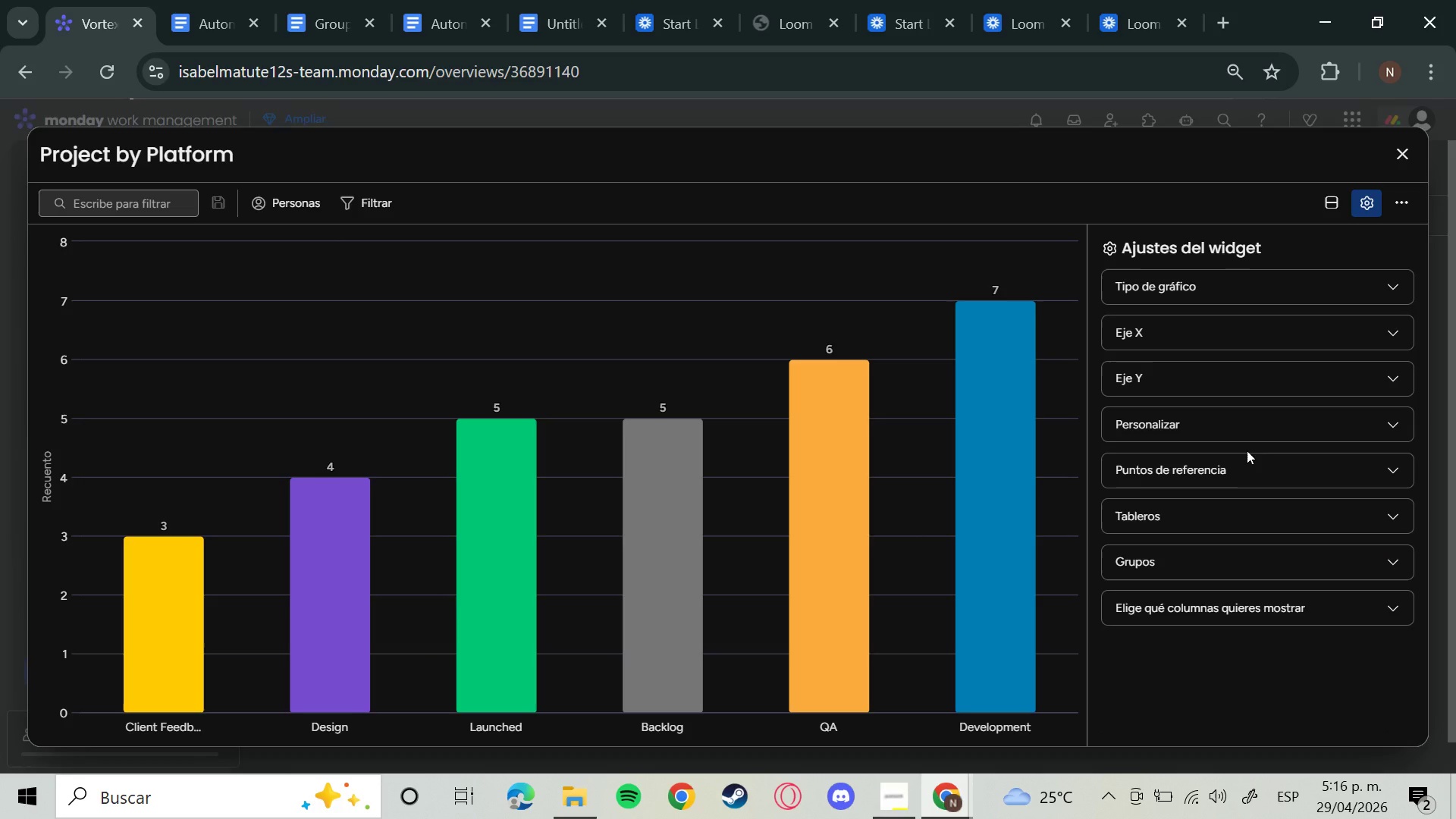 
left_click([1248, 327])
 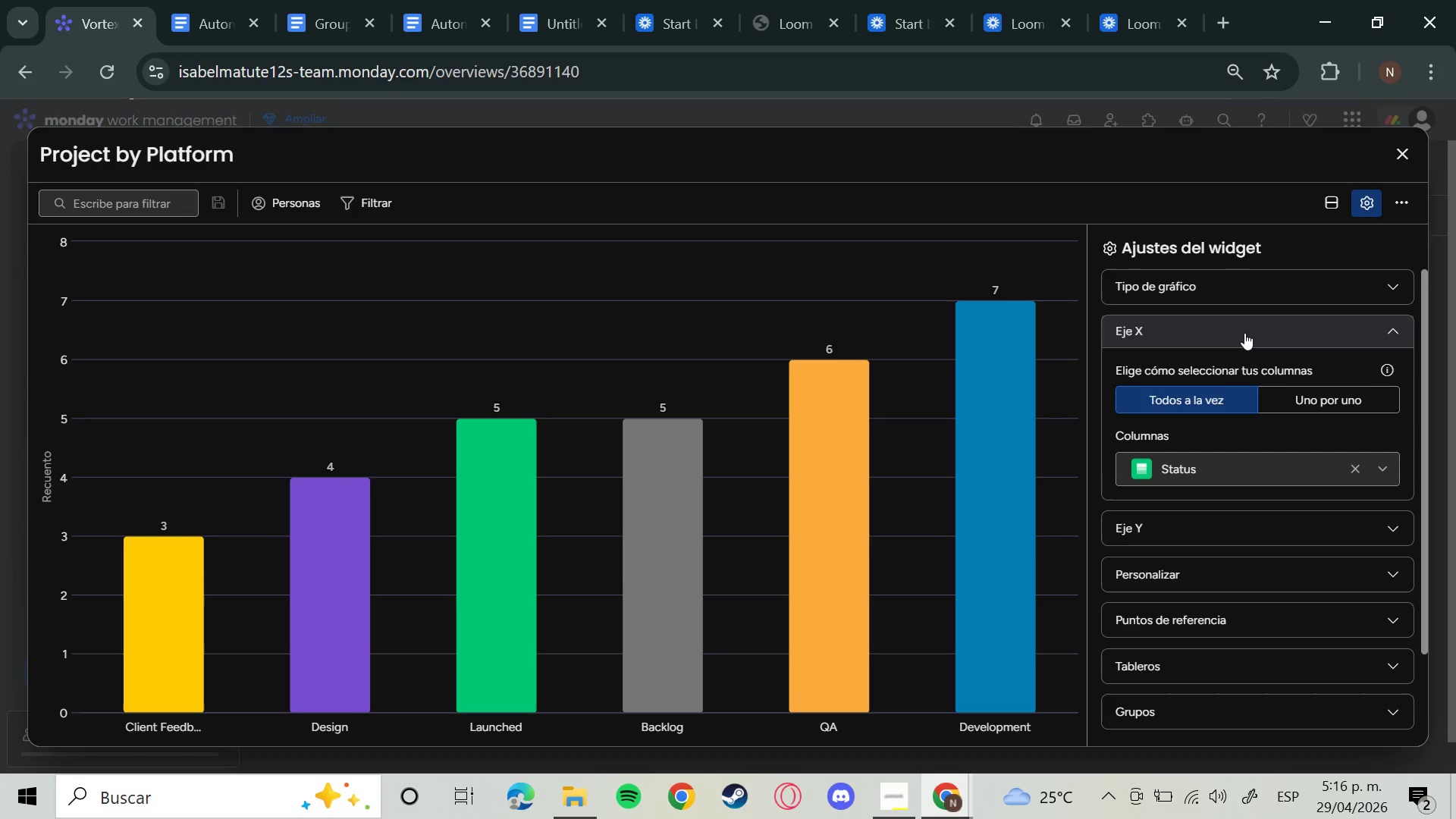 
left_click([1393, 468])
 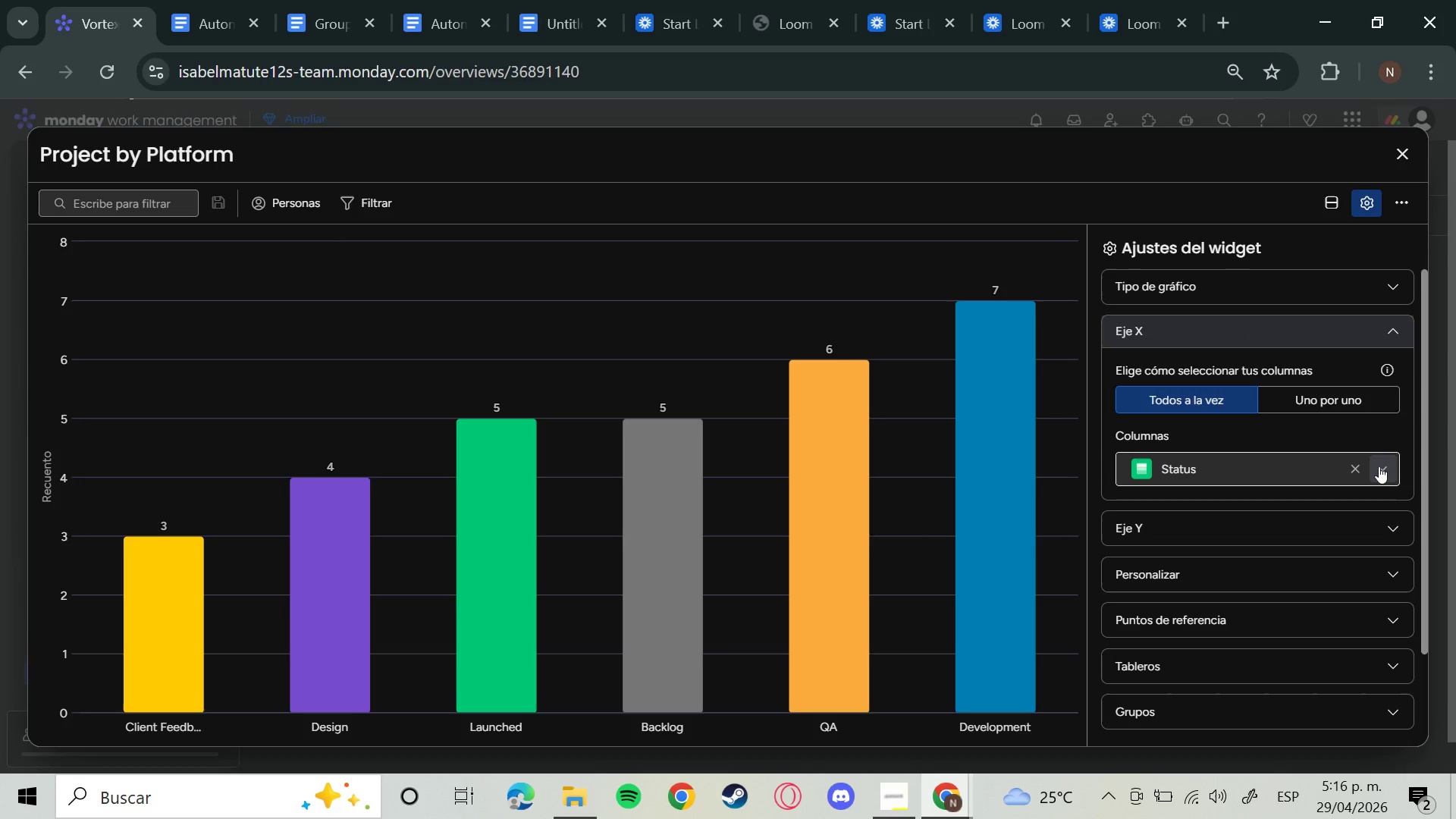 
left_click([1379, 466])
 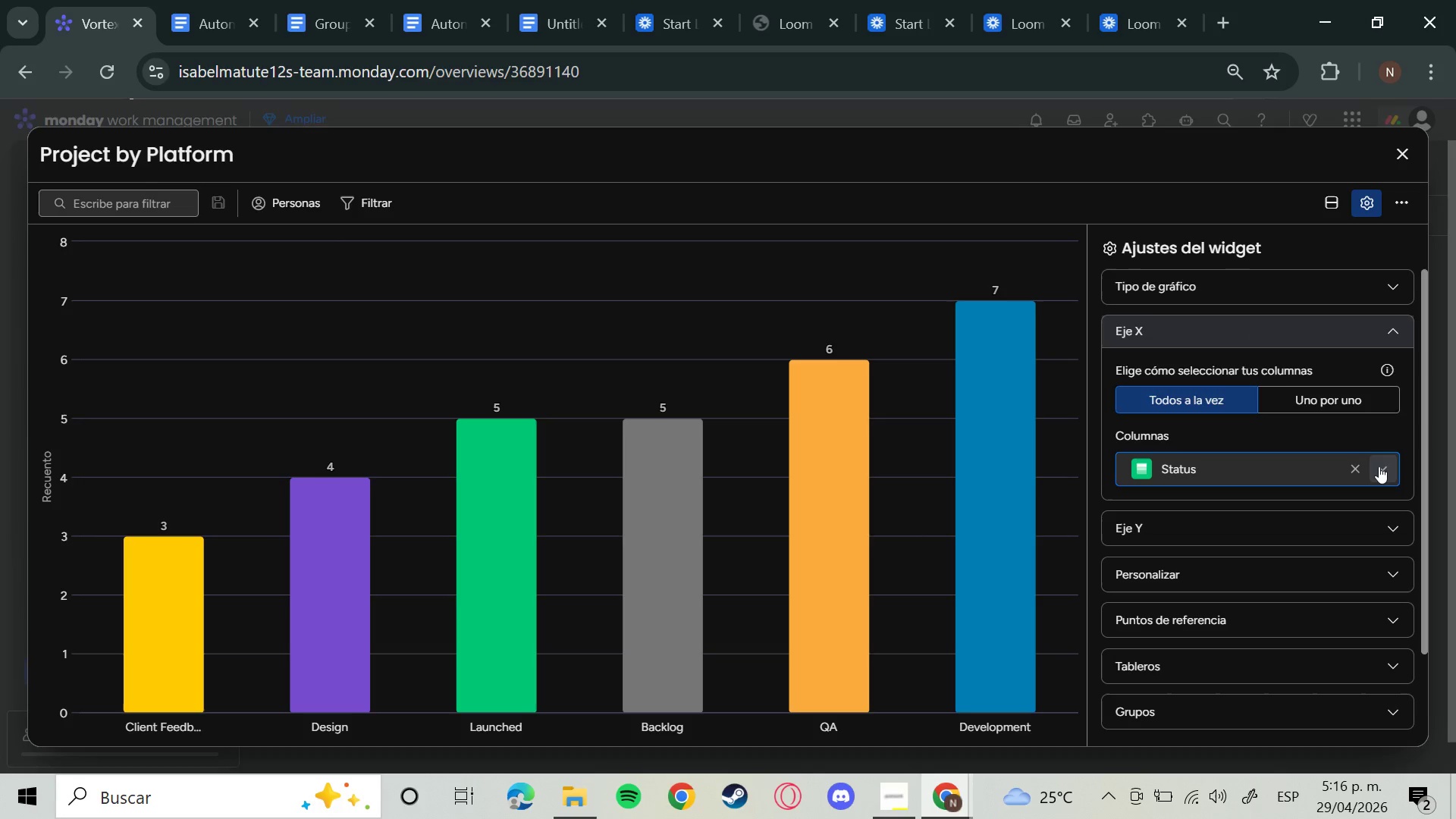 
left_click([1379, 466])
 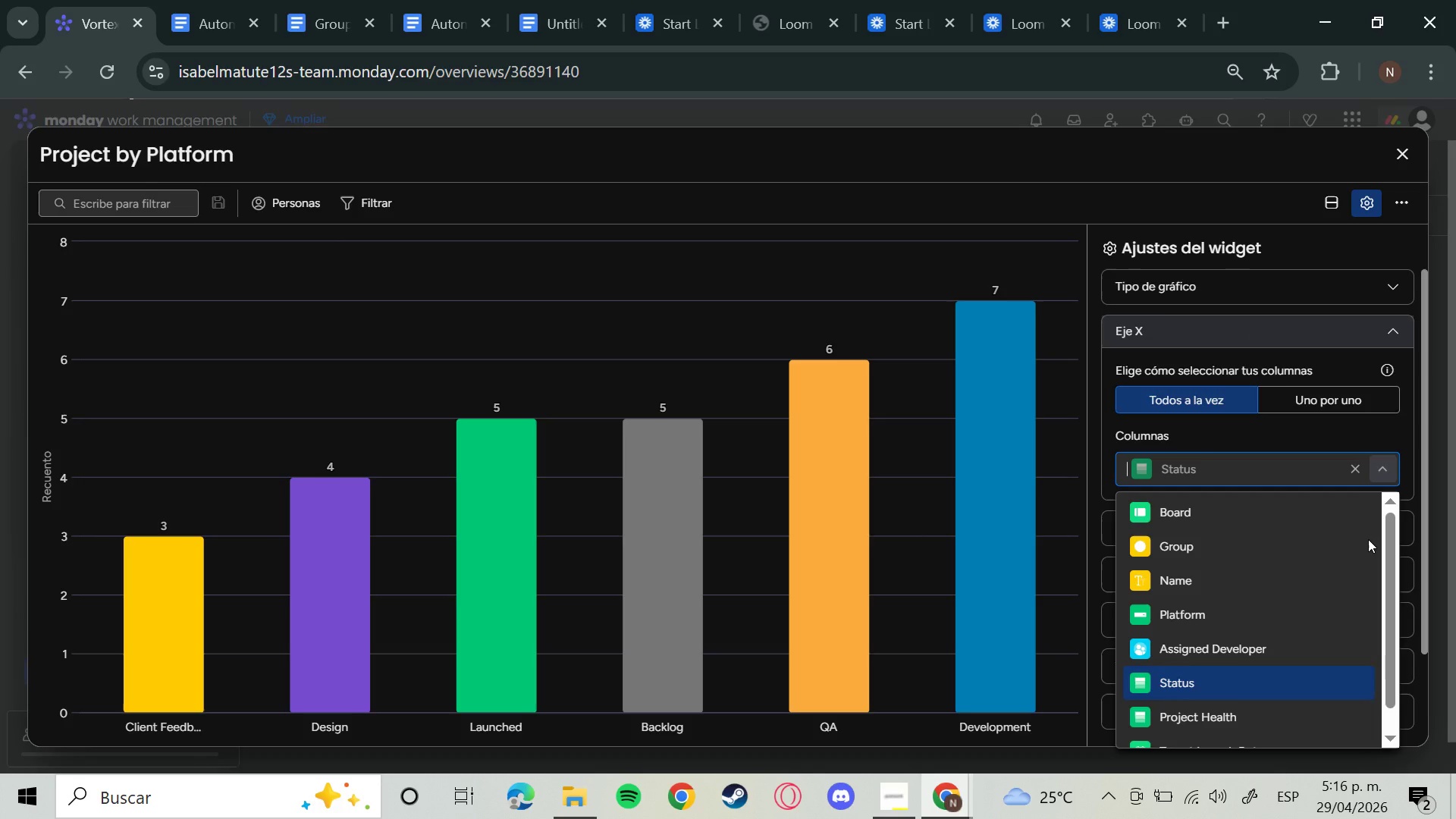 
mouse_move([1232, 601])
 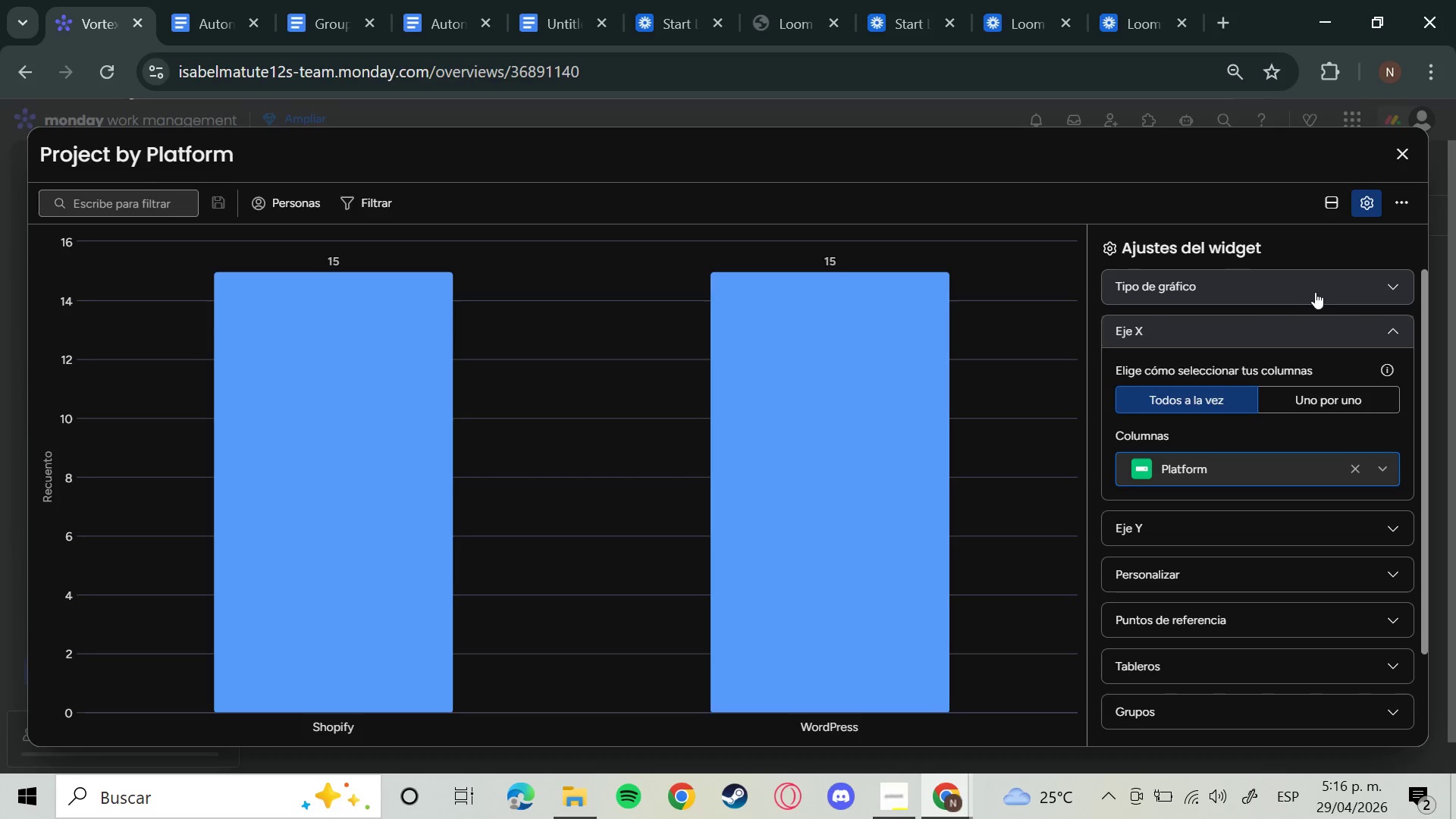 
left_click([1315, 292])
 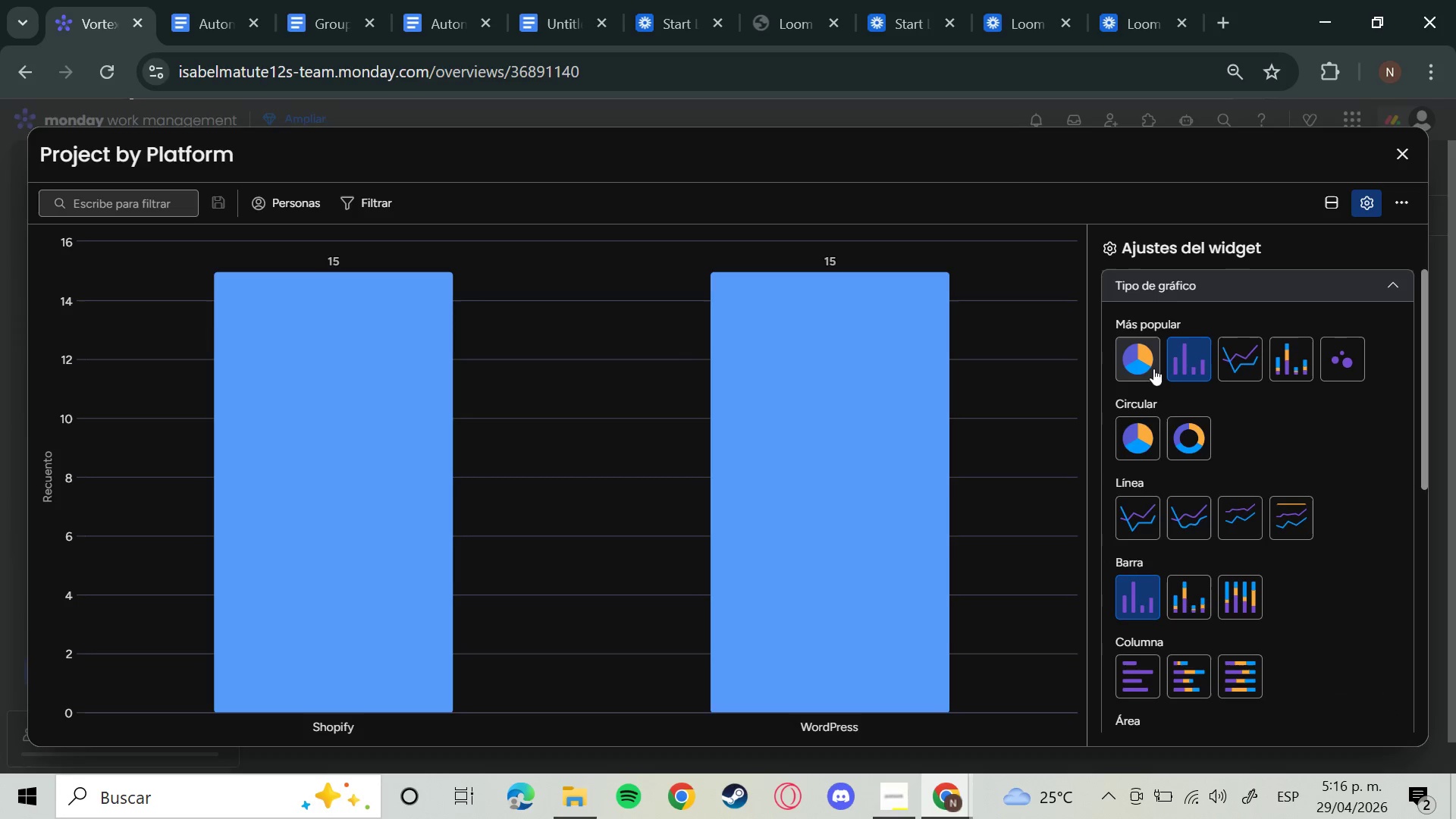 
left_click([1143, 364])
 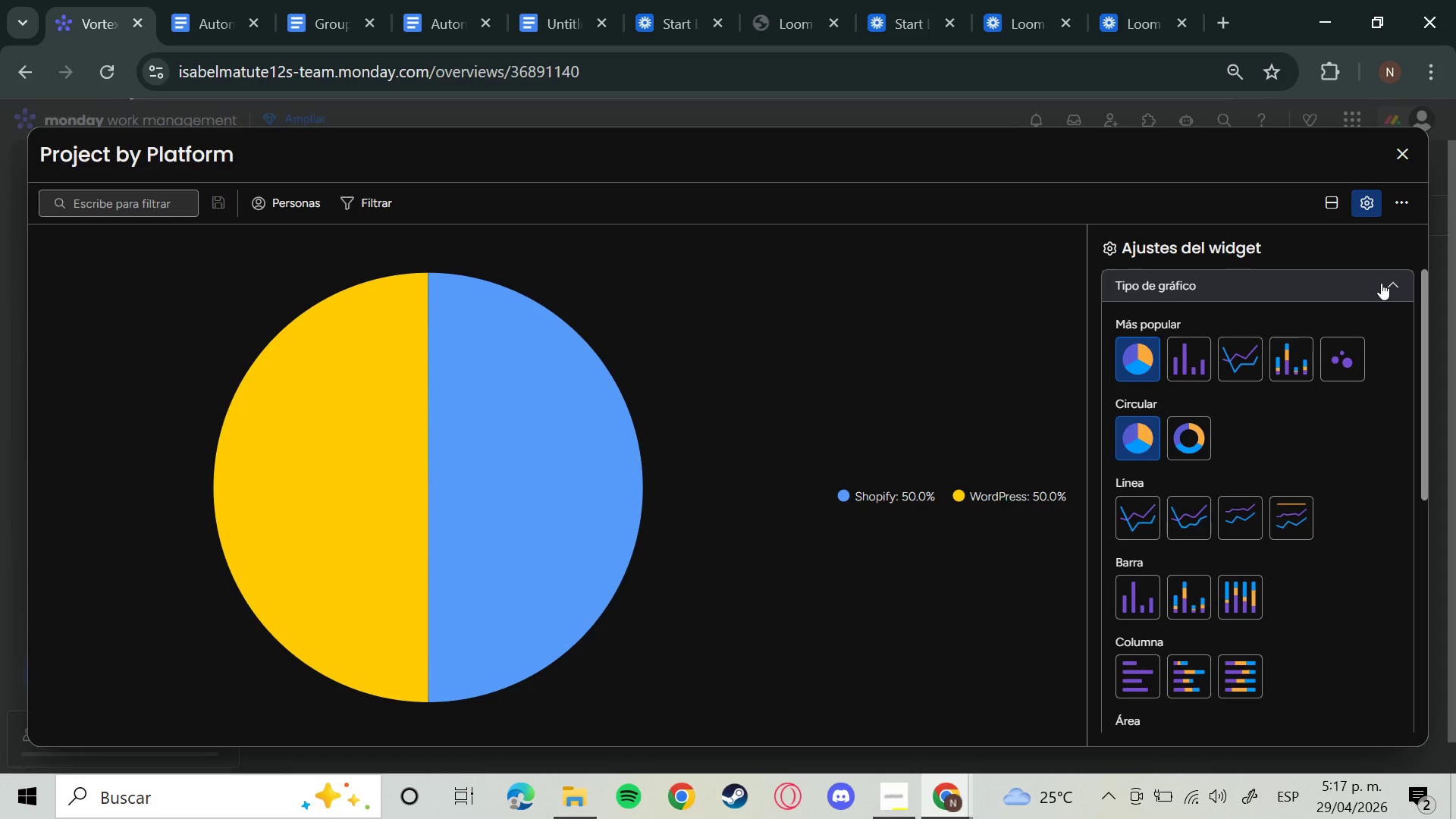 
left_click([1381, 281])
 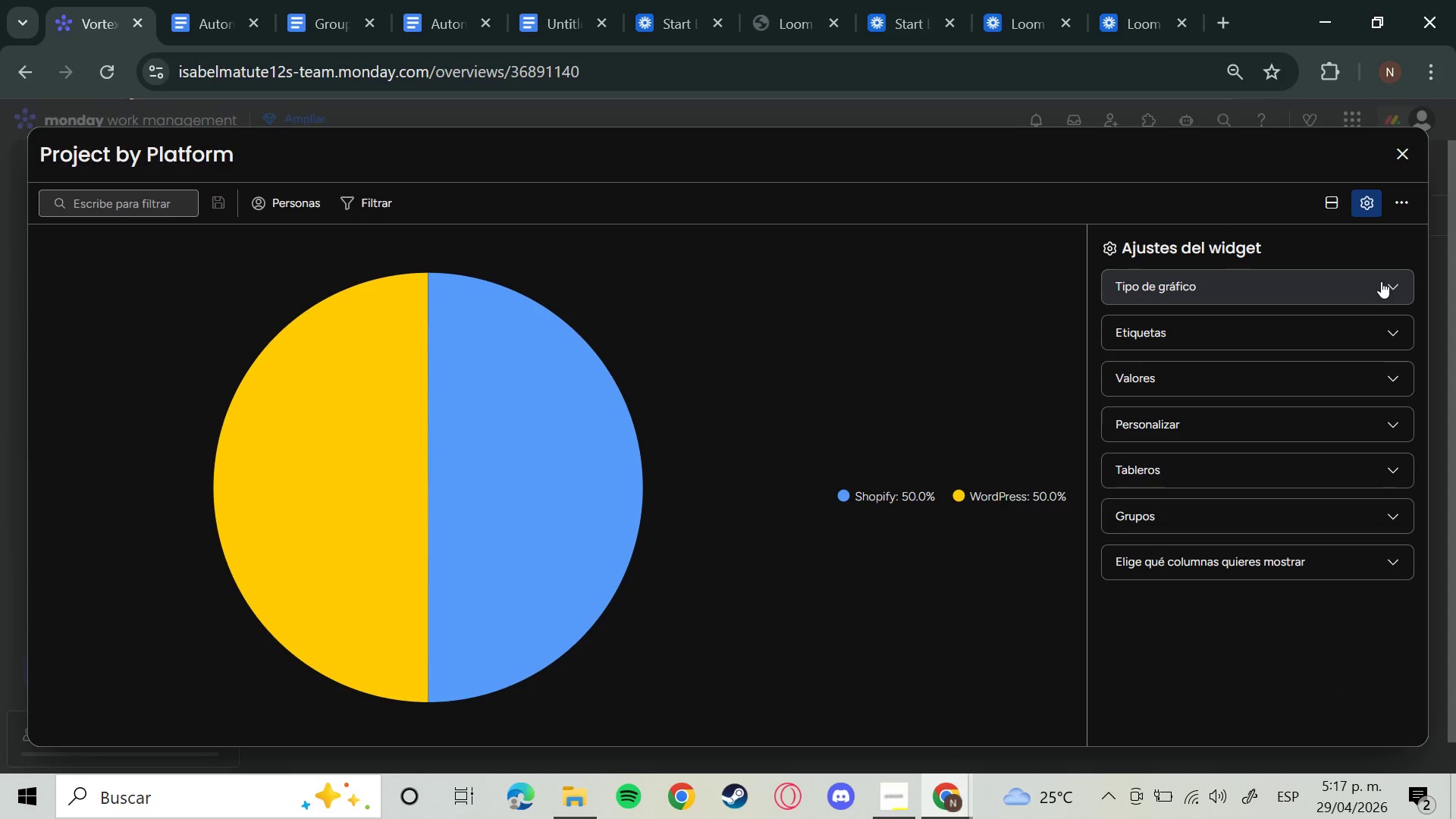 
wait(10.52)
 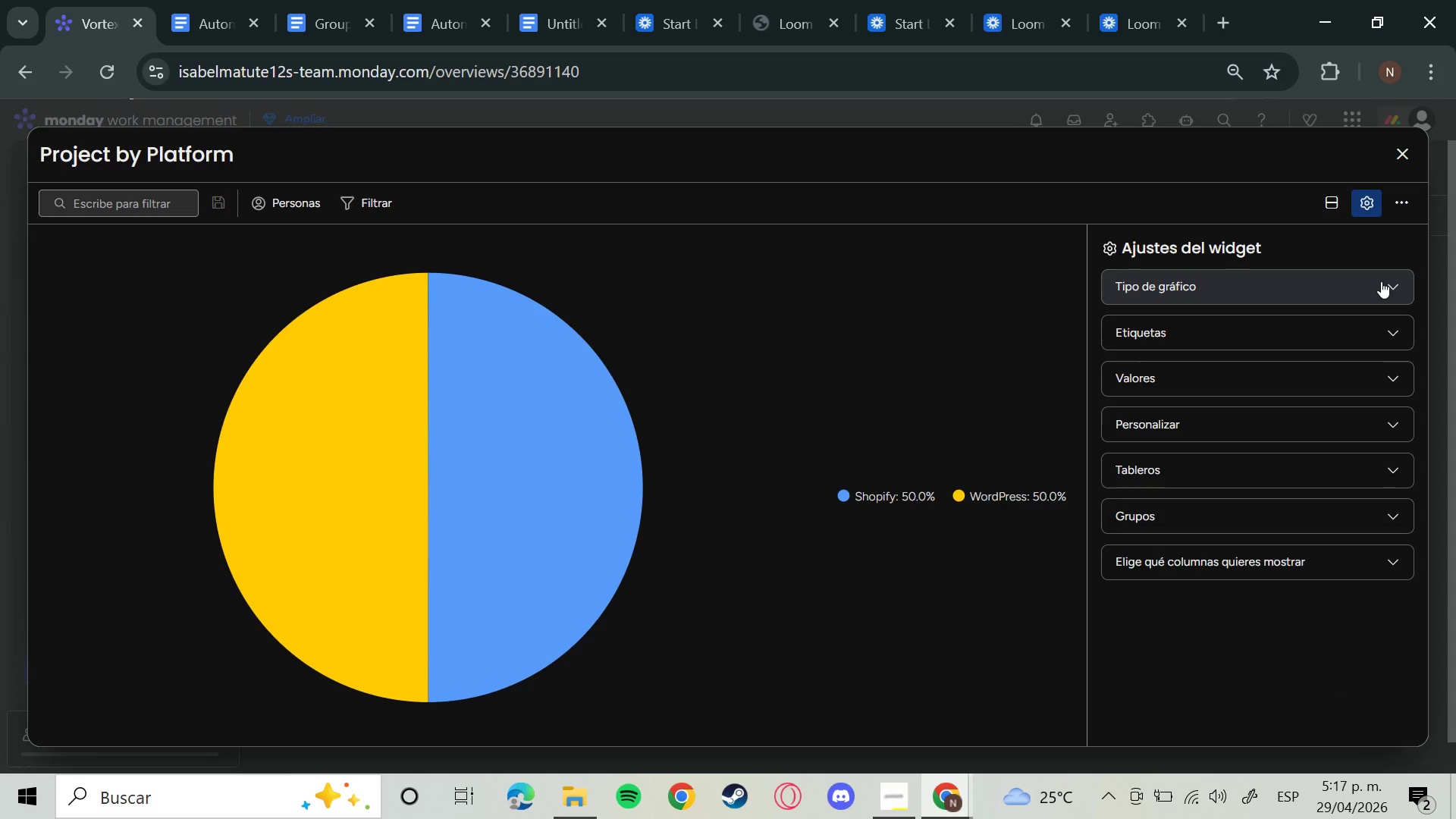 
left_click([1409, 152])
 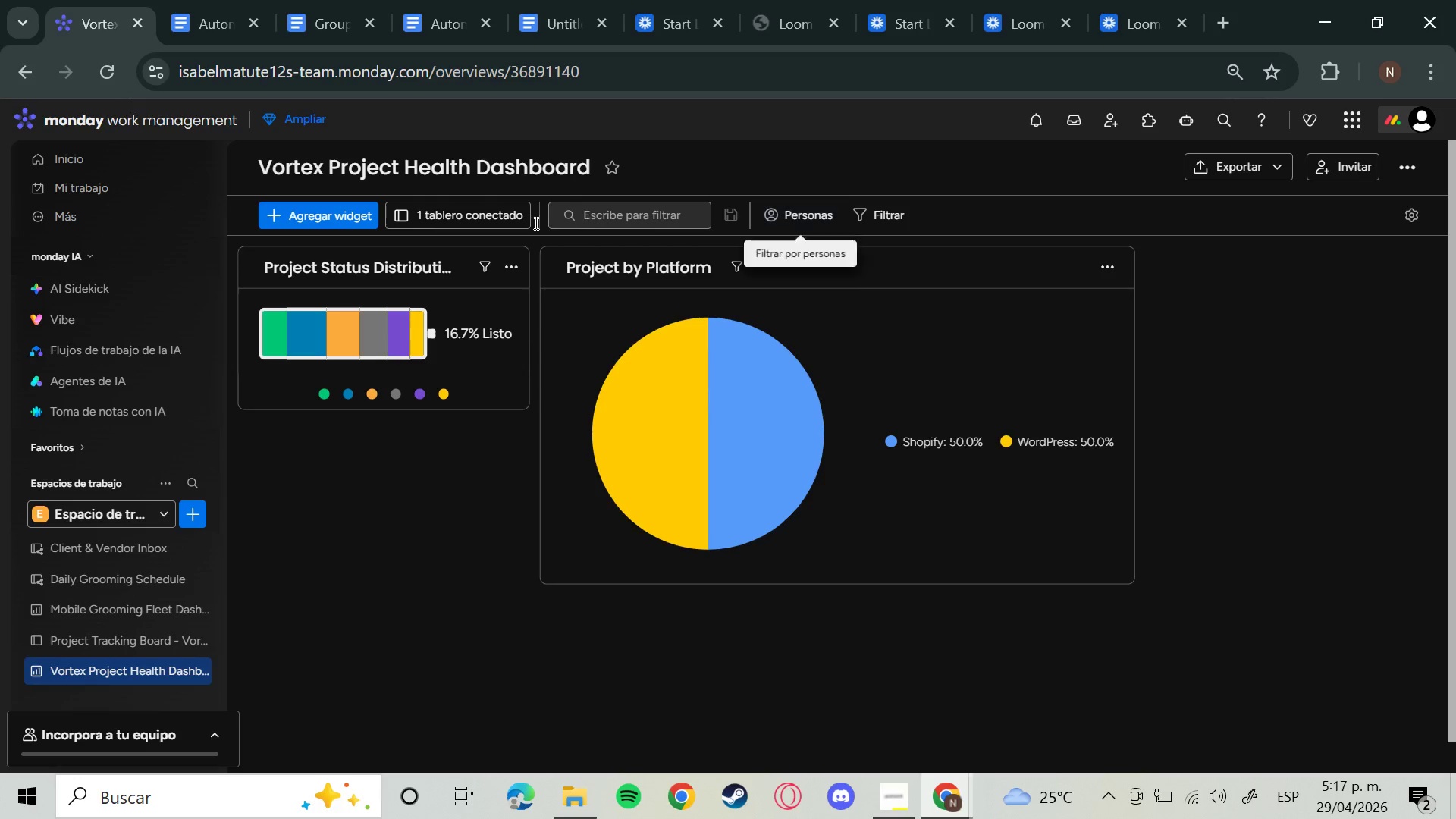 
wait(15.02)
 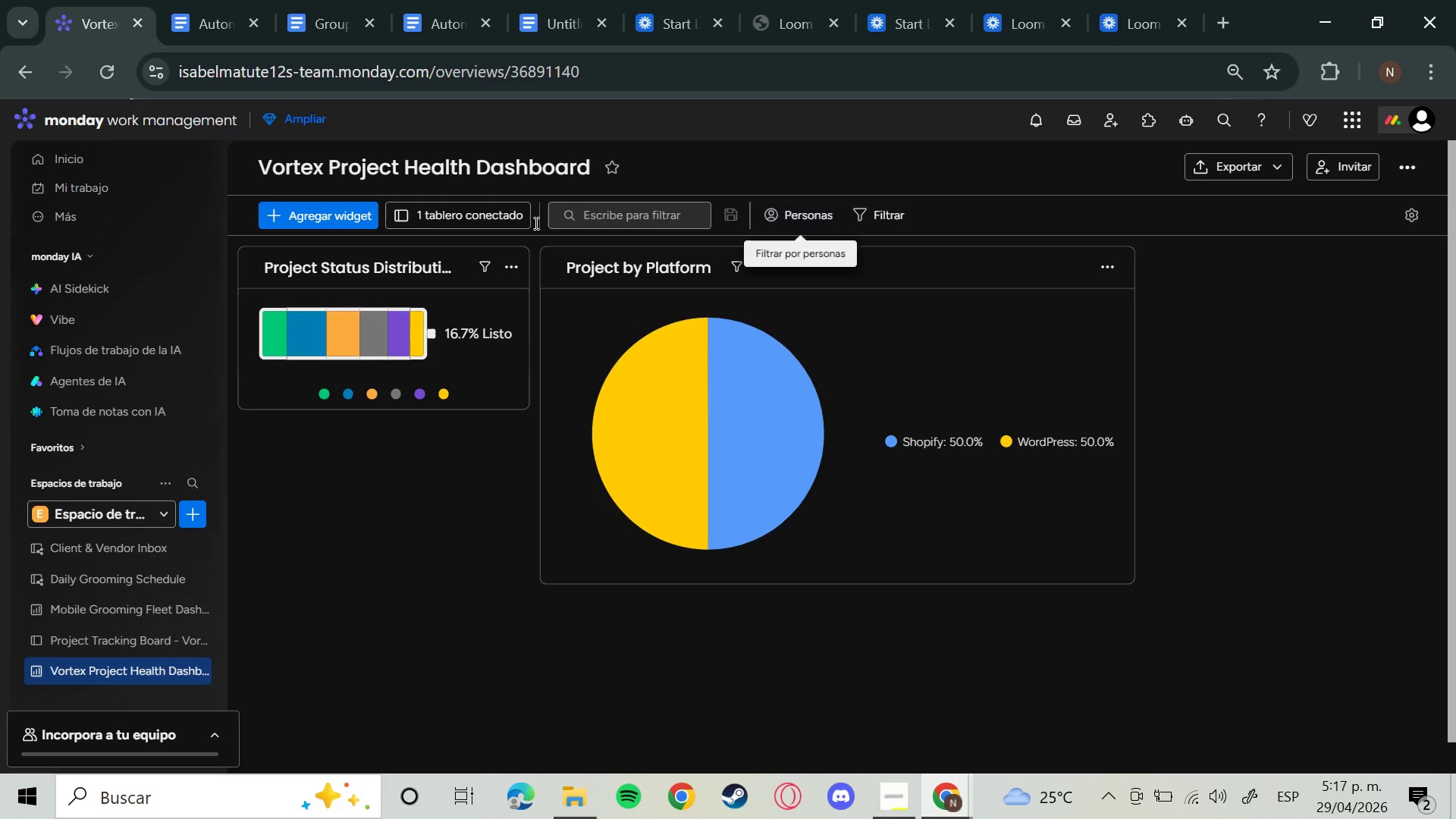 
left_click([327, 198])
 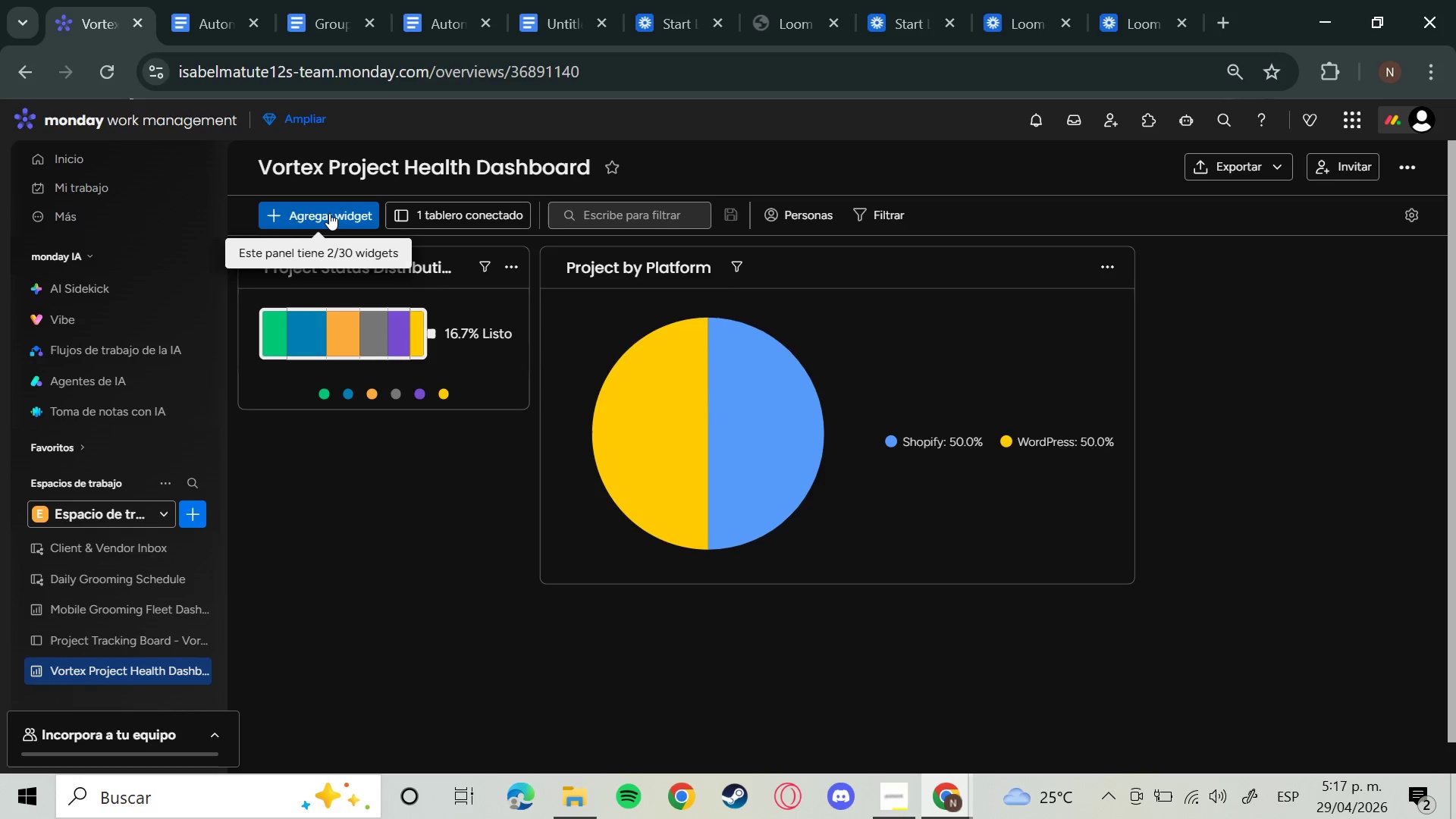 
left_click([329, 213])
 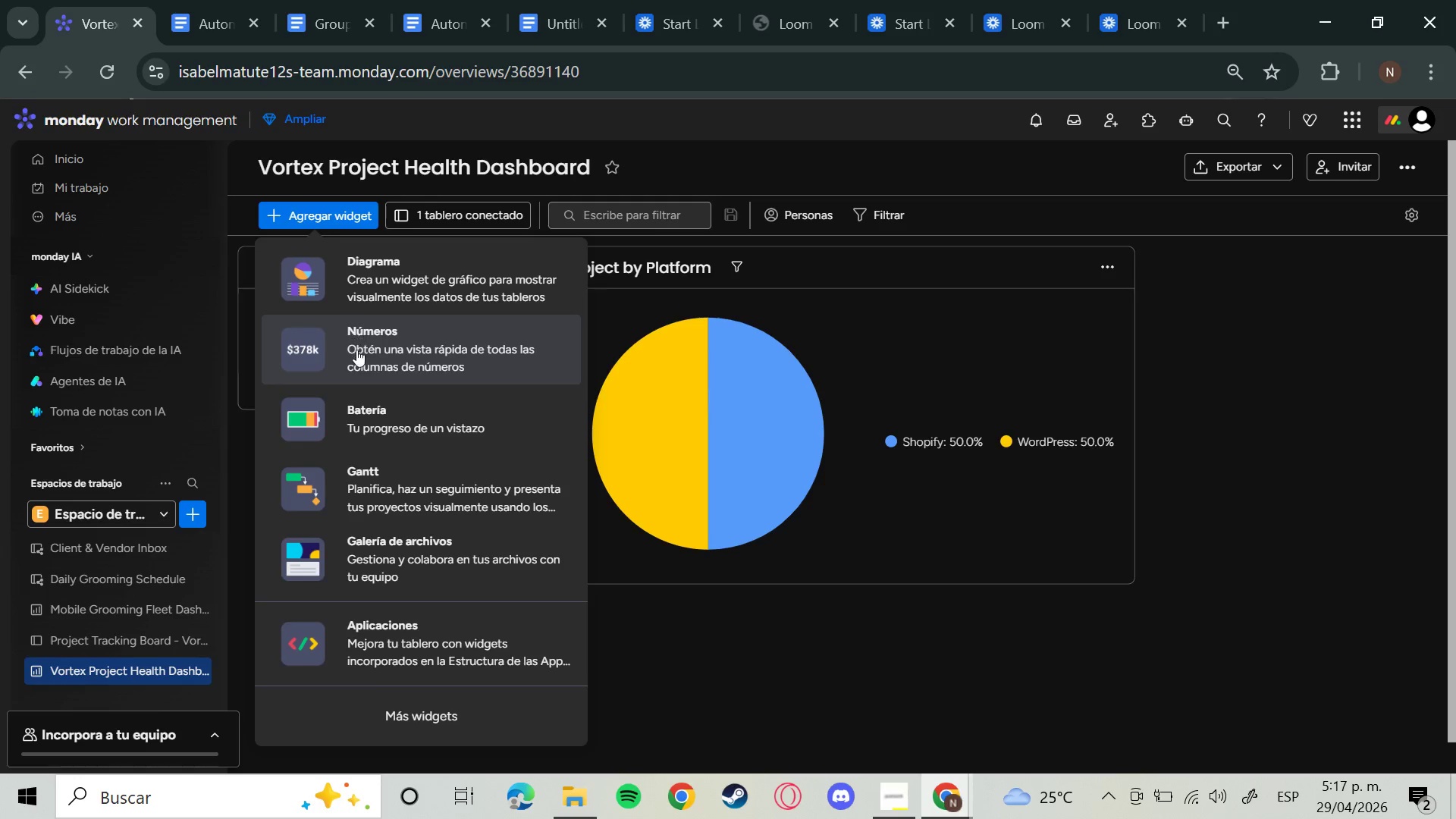 
left_click([356, 350])
 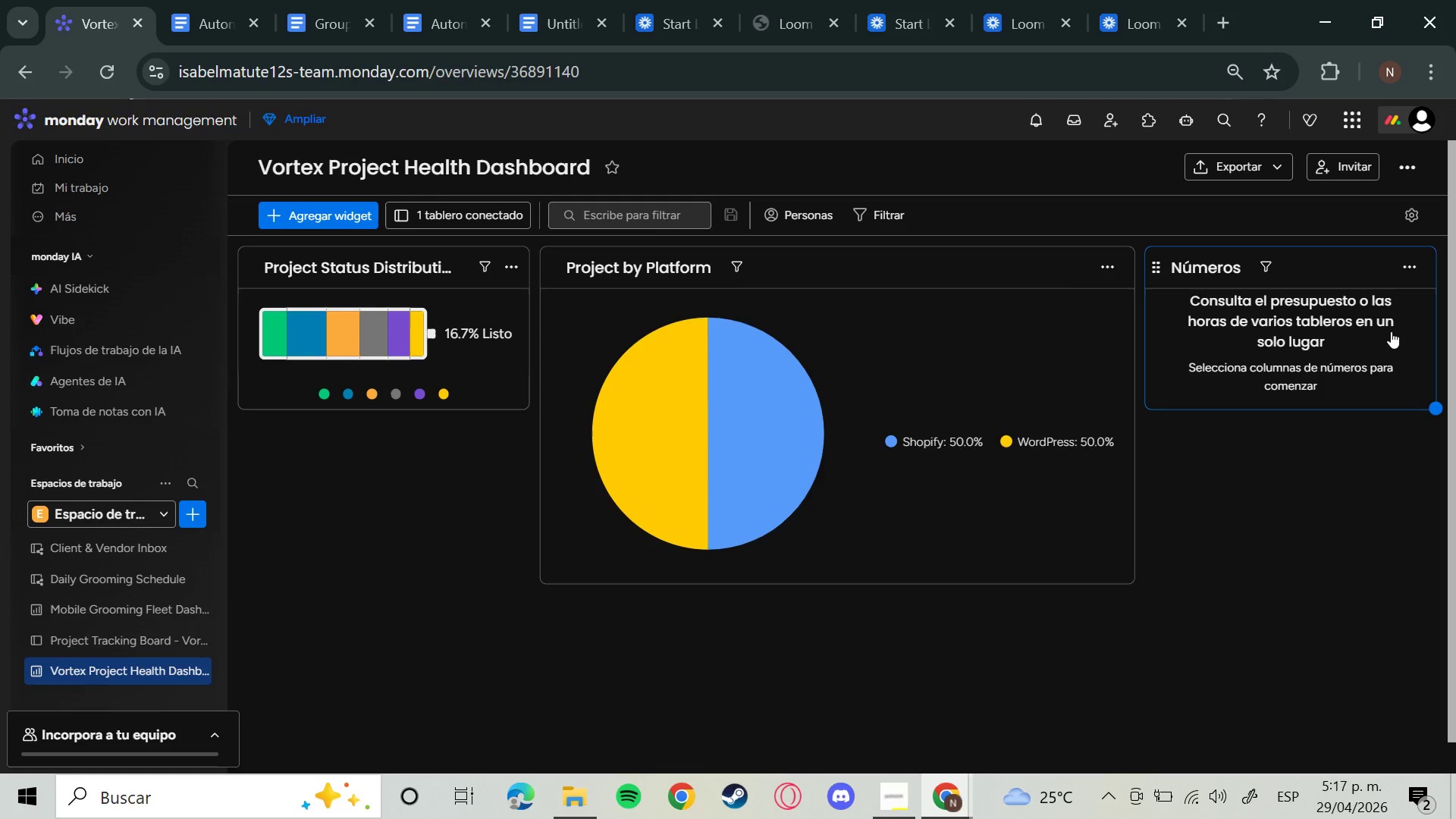 
wait(9.59)
 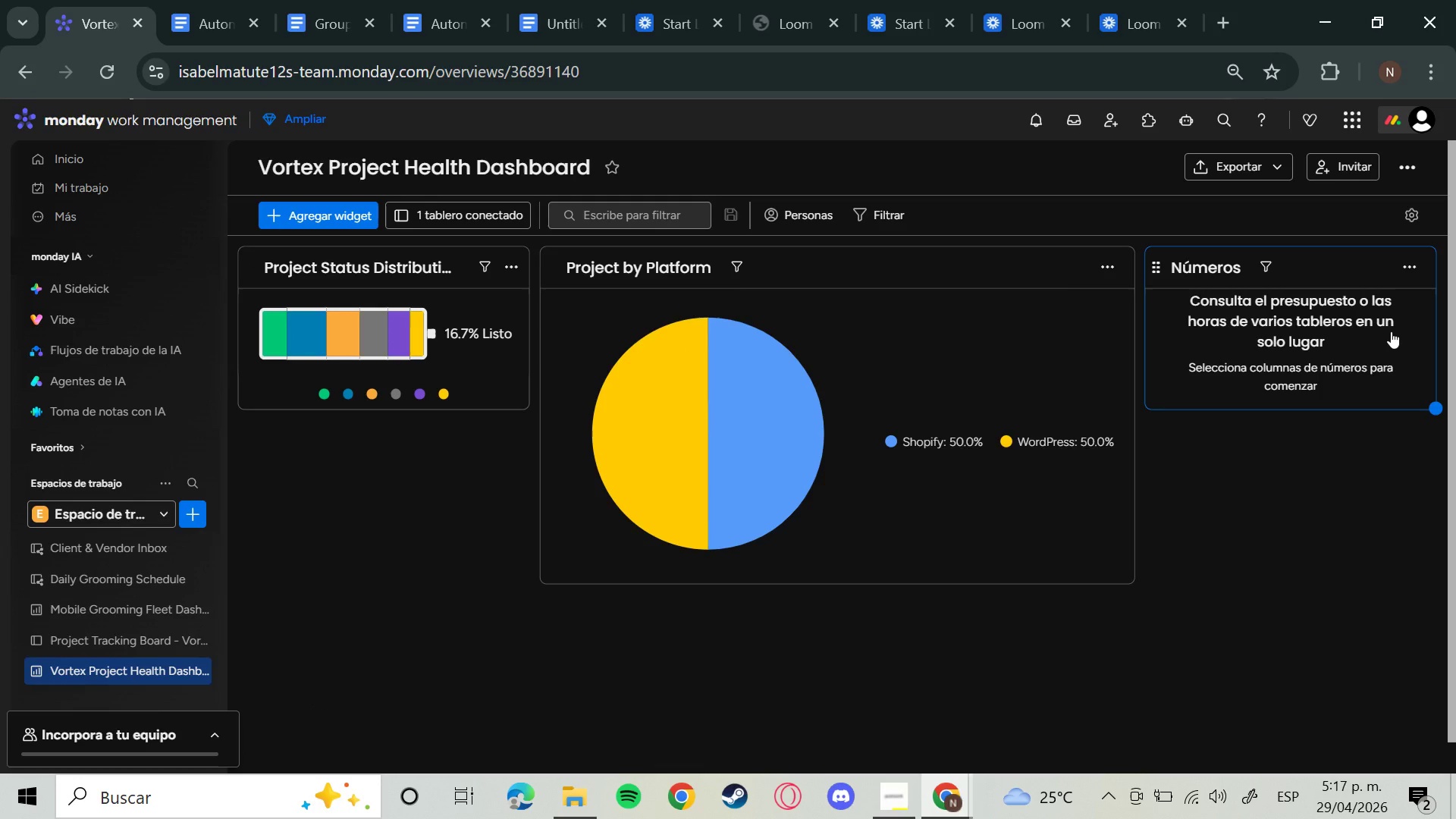 
left_click([1225, 272])
 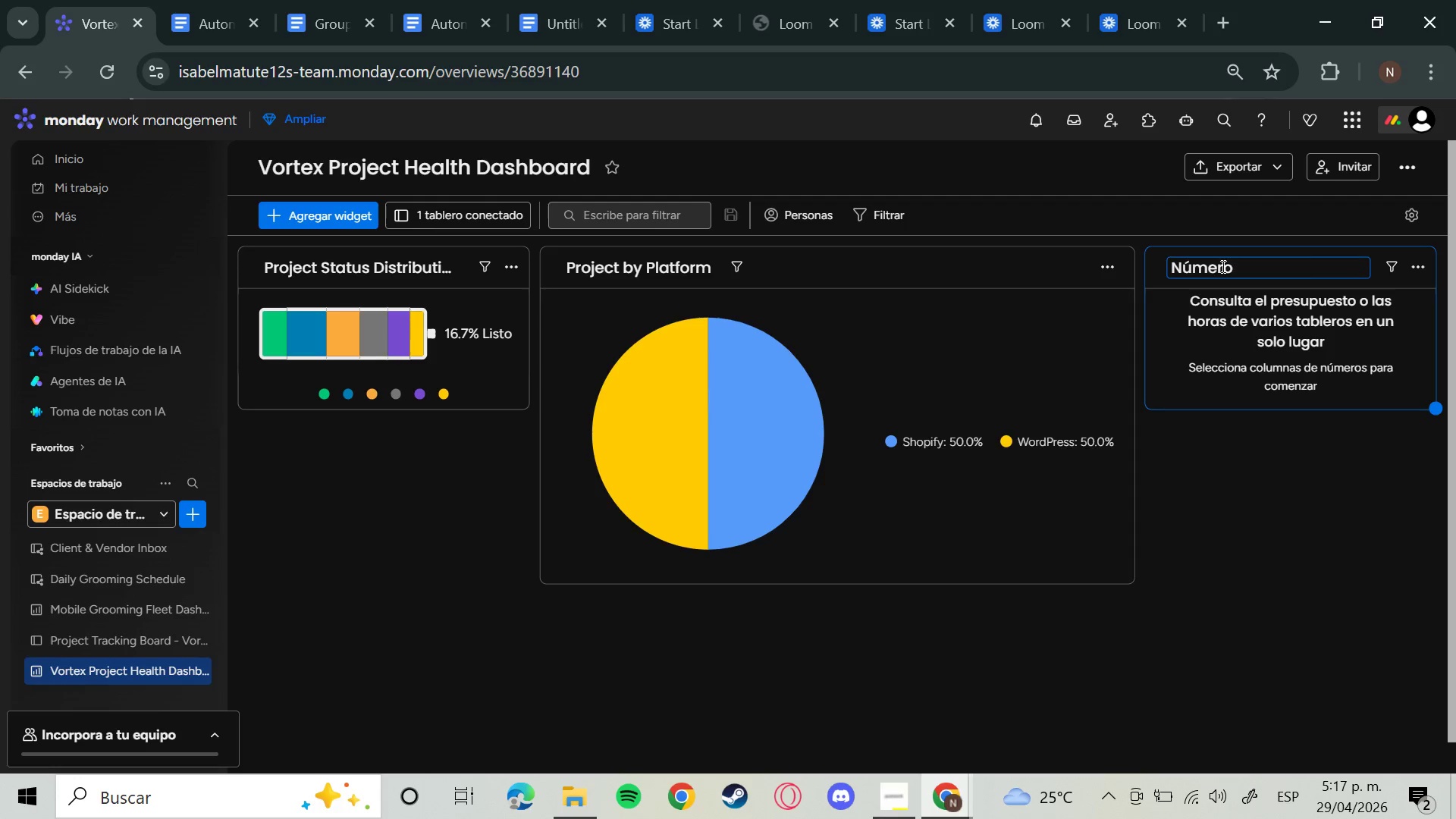 
hold_key(key=Backspace, duration=1.0)
 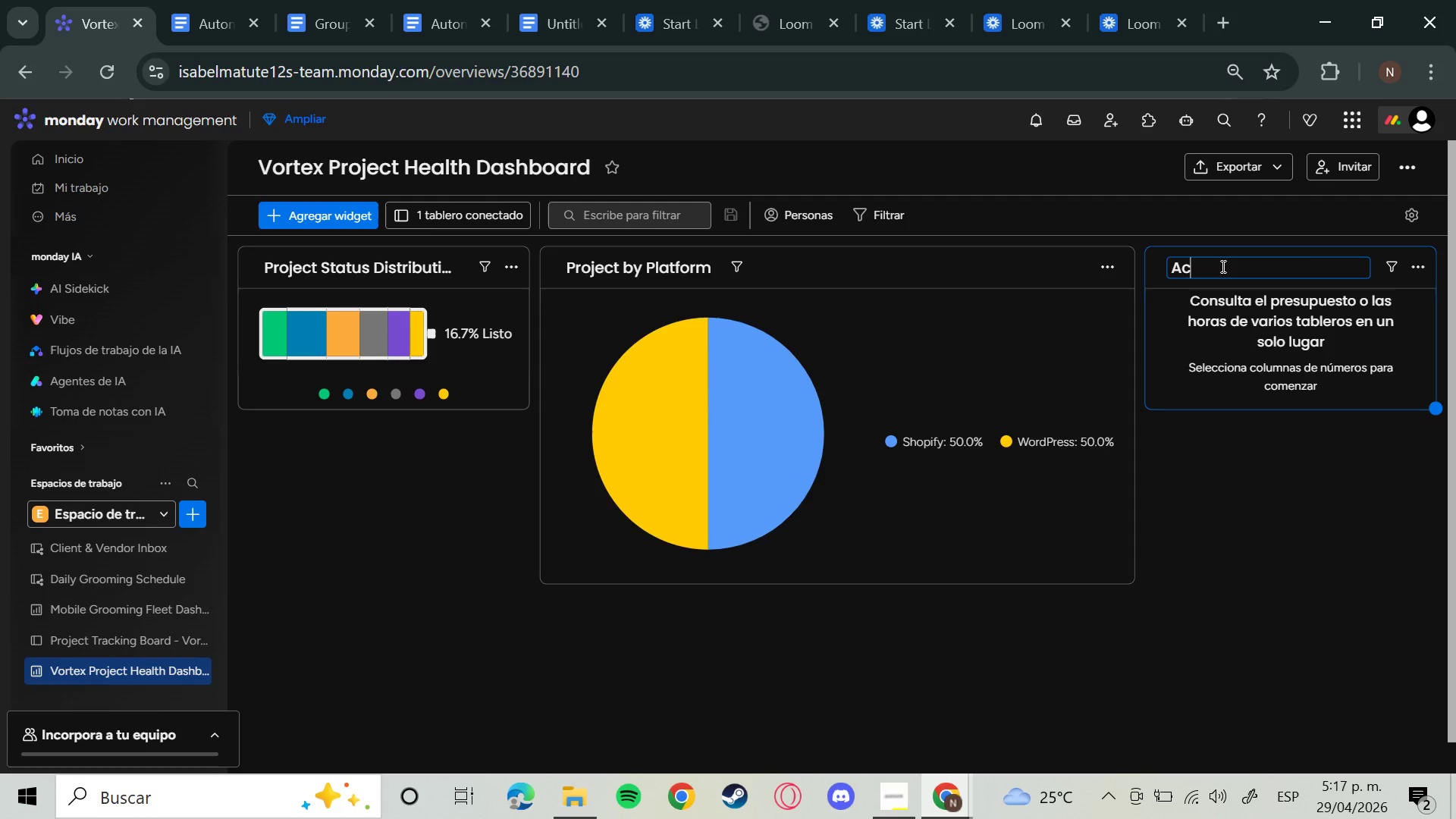 
type(Active)
 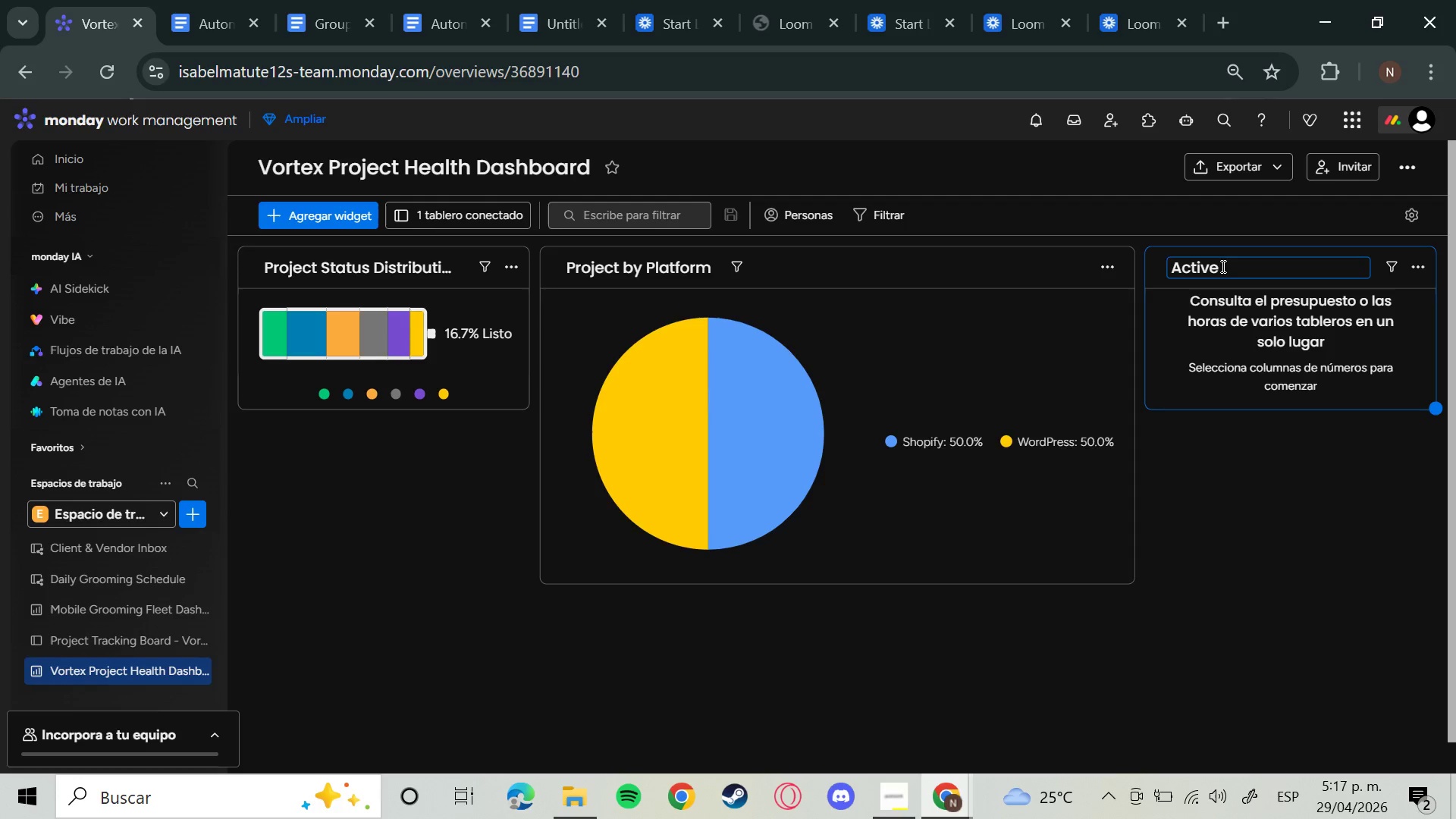 
type( Projects Count)
 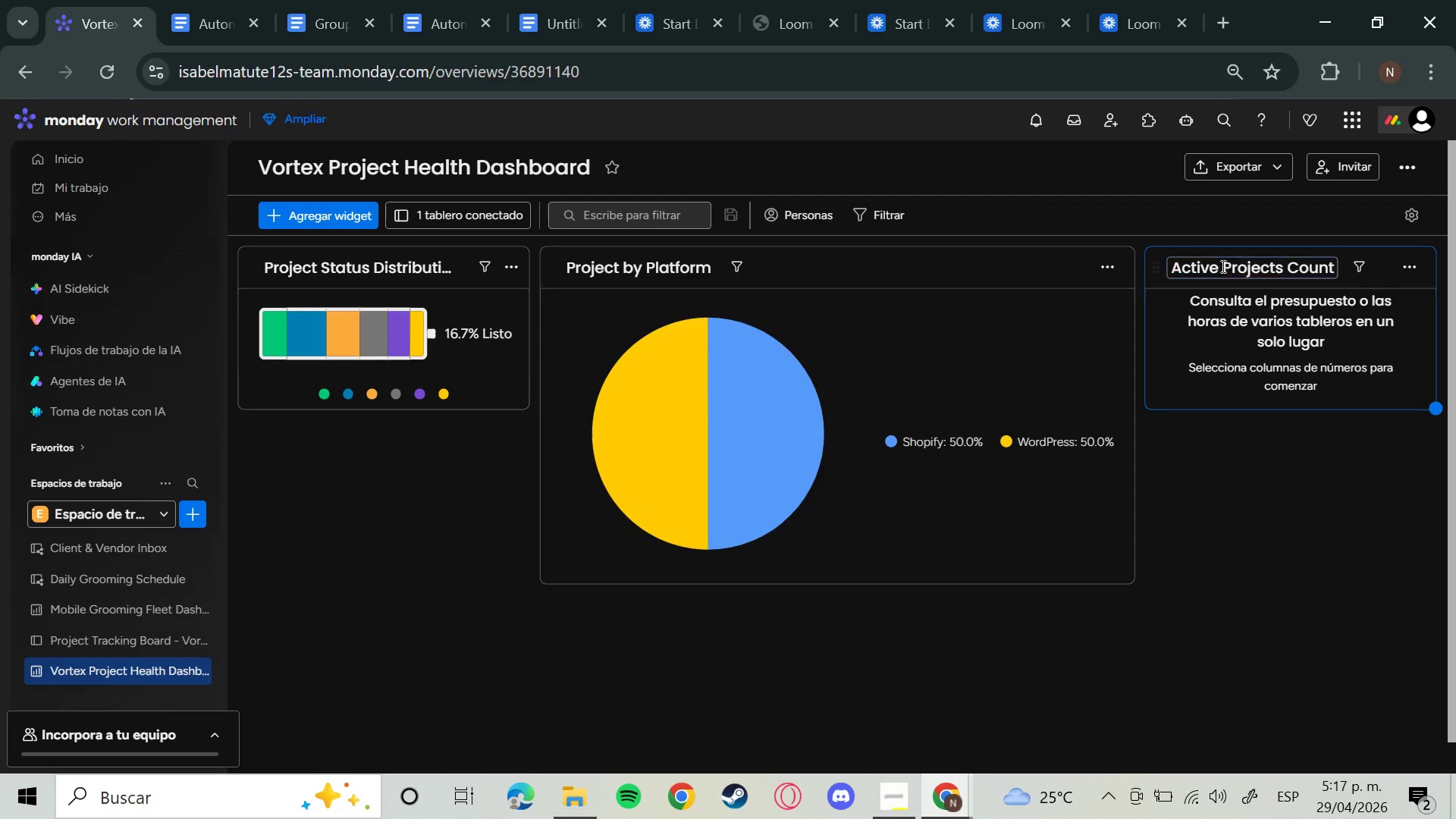 
key(Enter)
 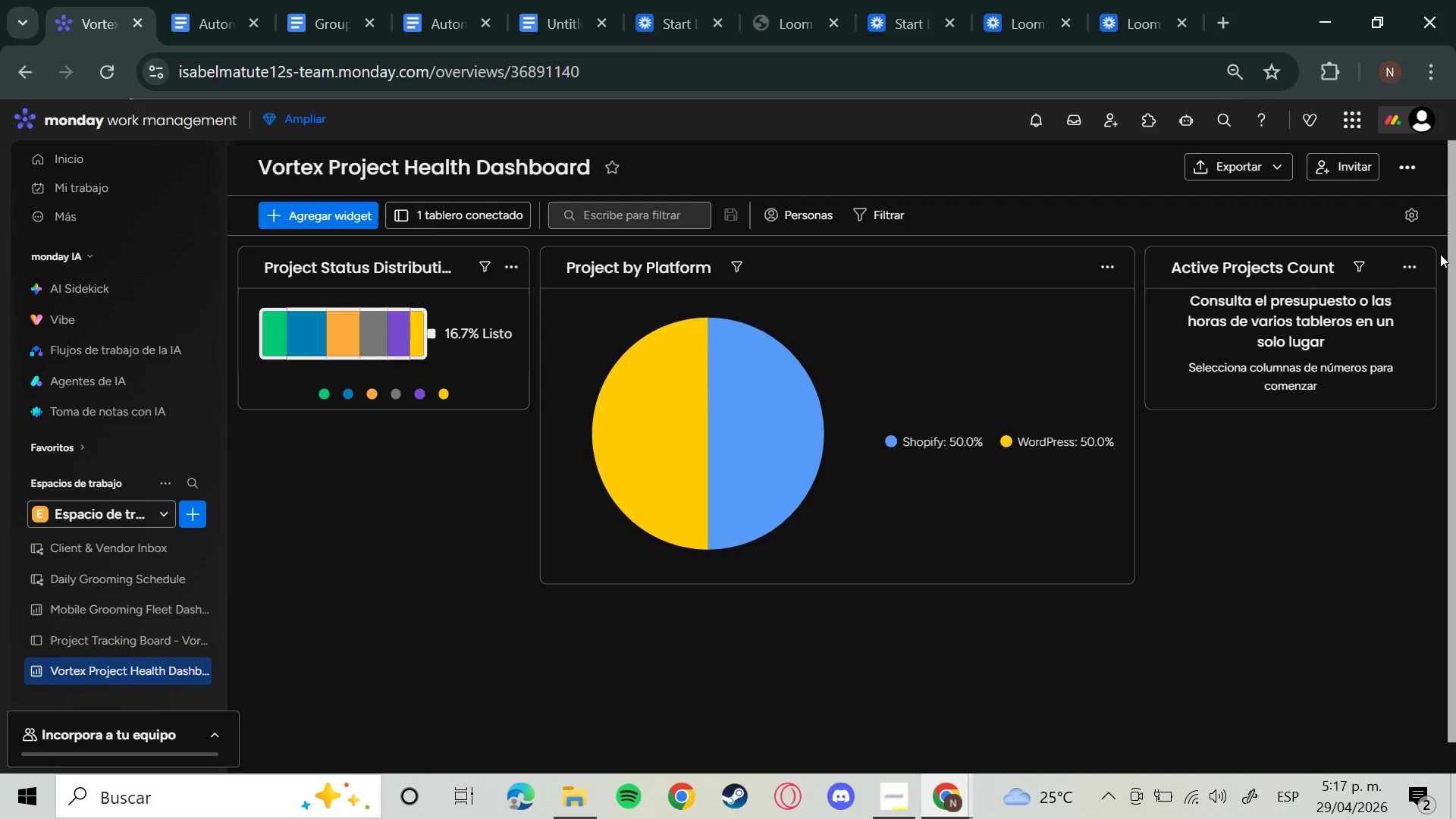 
wait(5.45)
 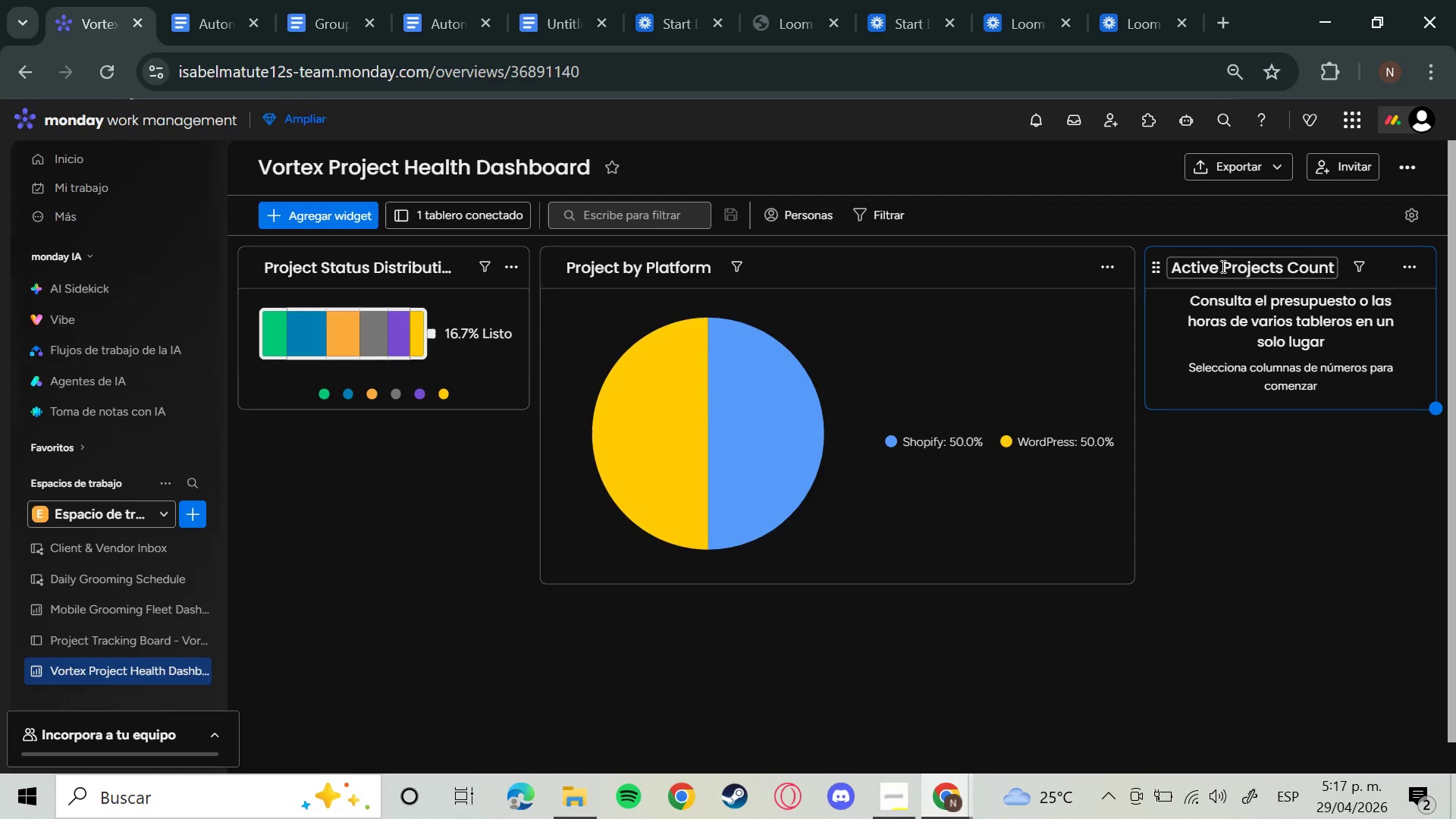 
left_click([1348, 334])
 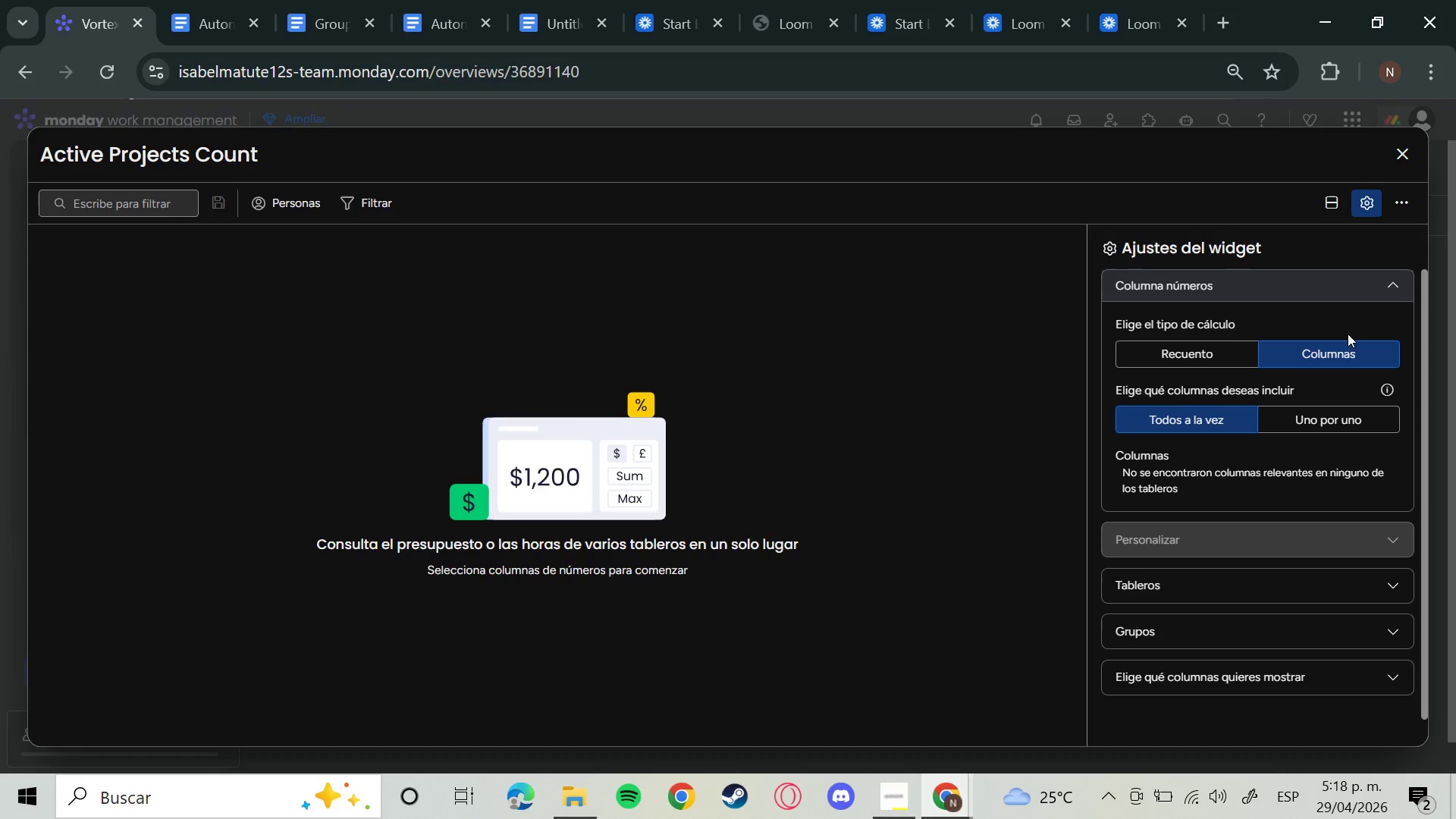 
wait(22.11)
 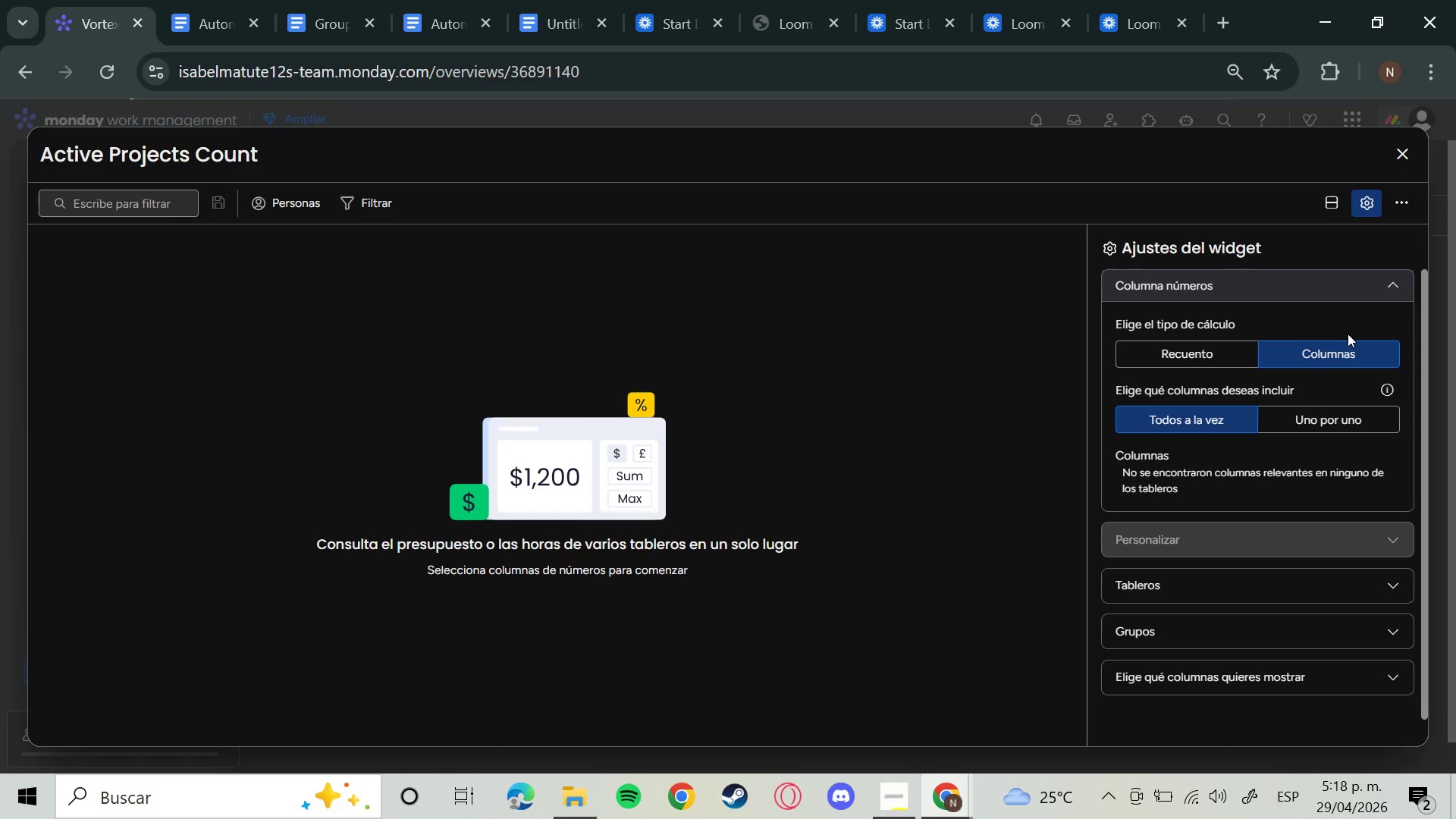 
left_click([1302, 593])
 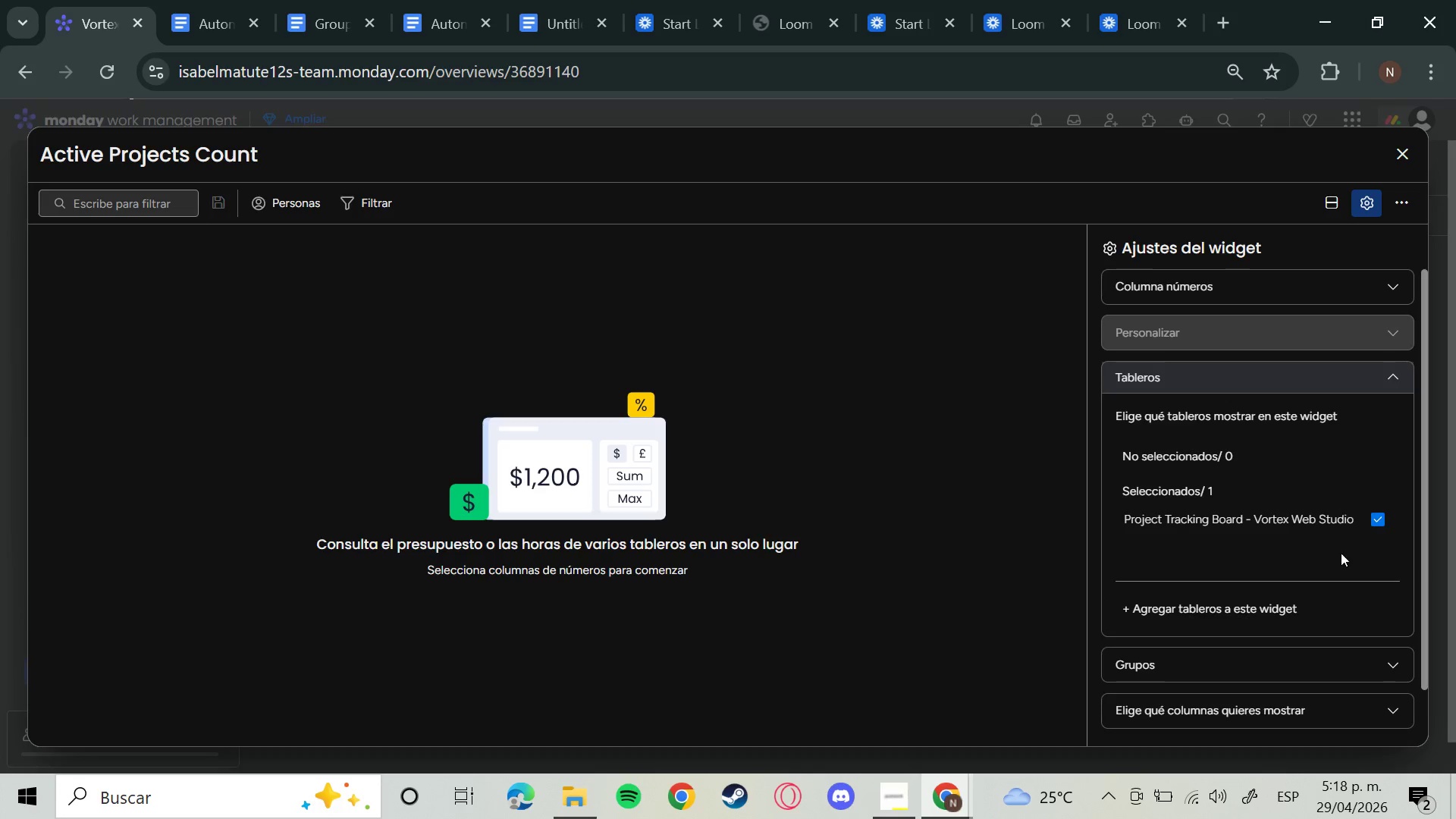 
left_click([1320, 659])
 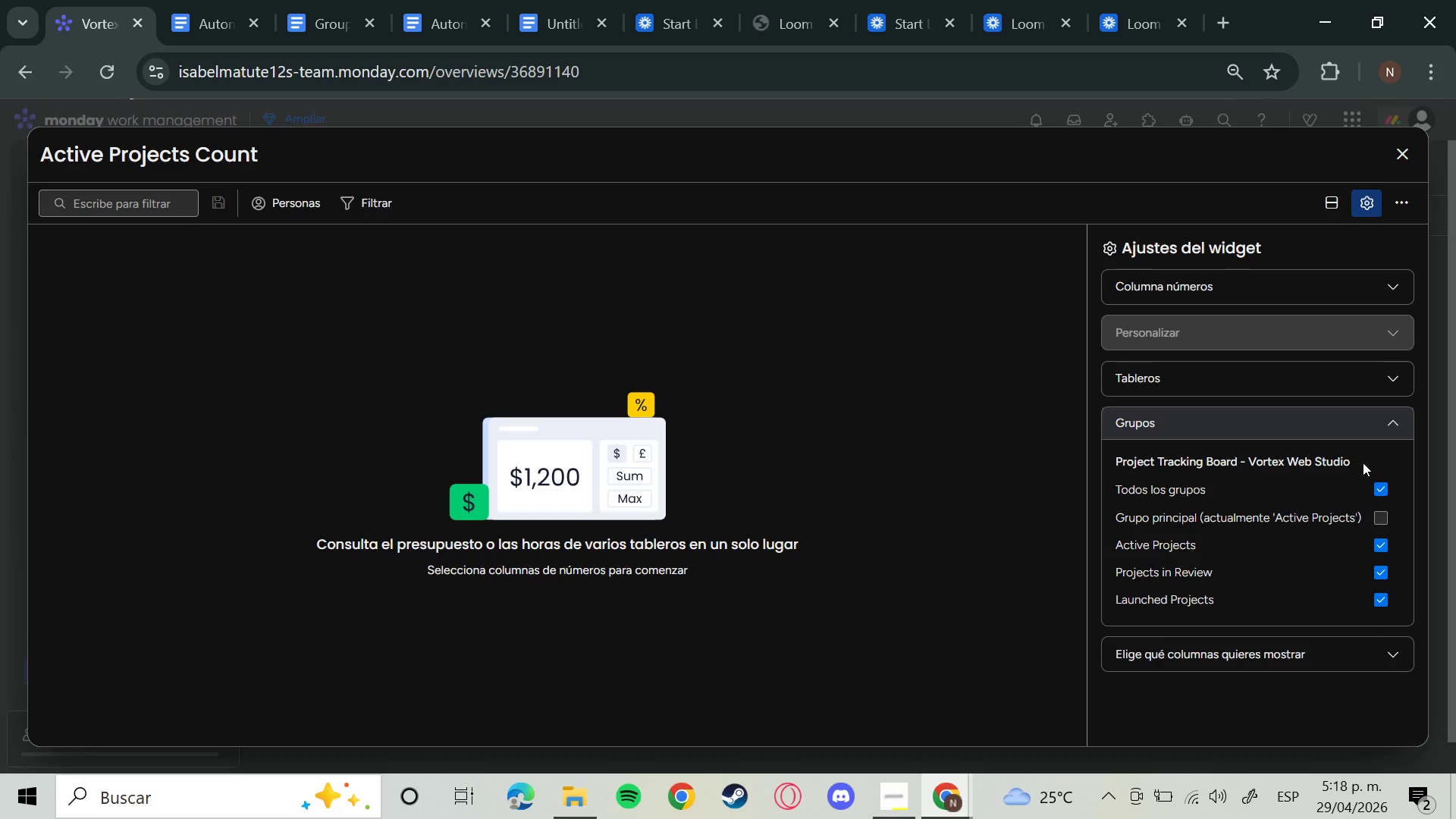 
left_click([1376, 439])
 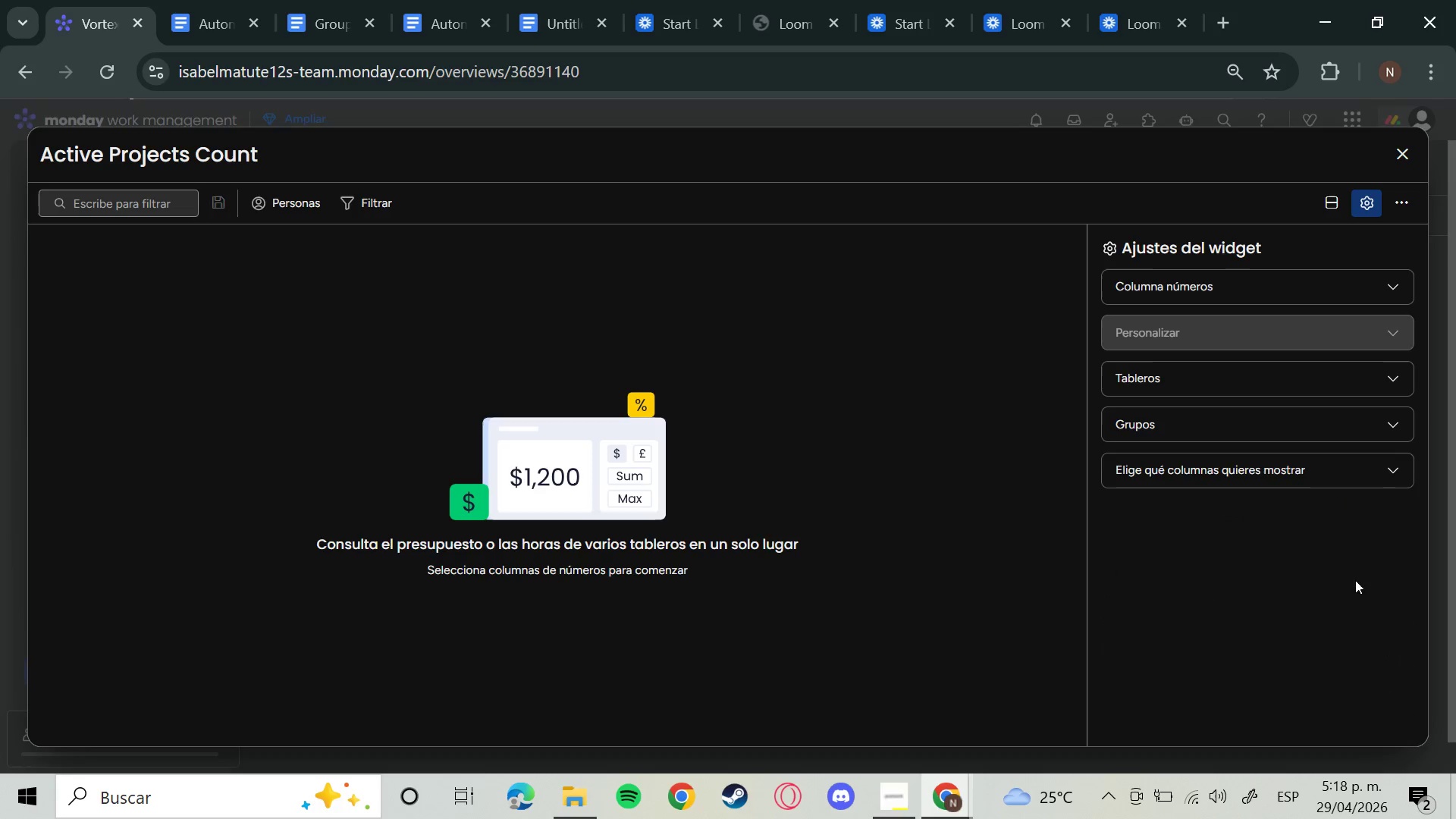 
mouse_move([1355, 497])
 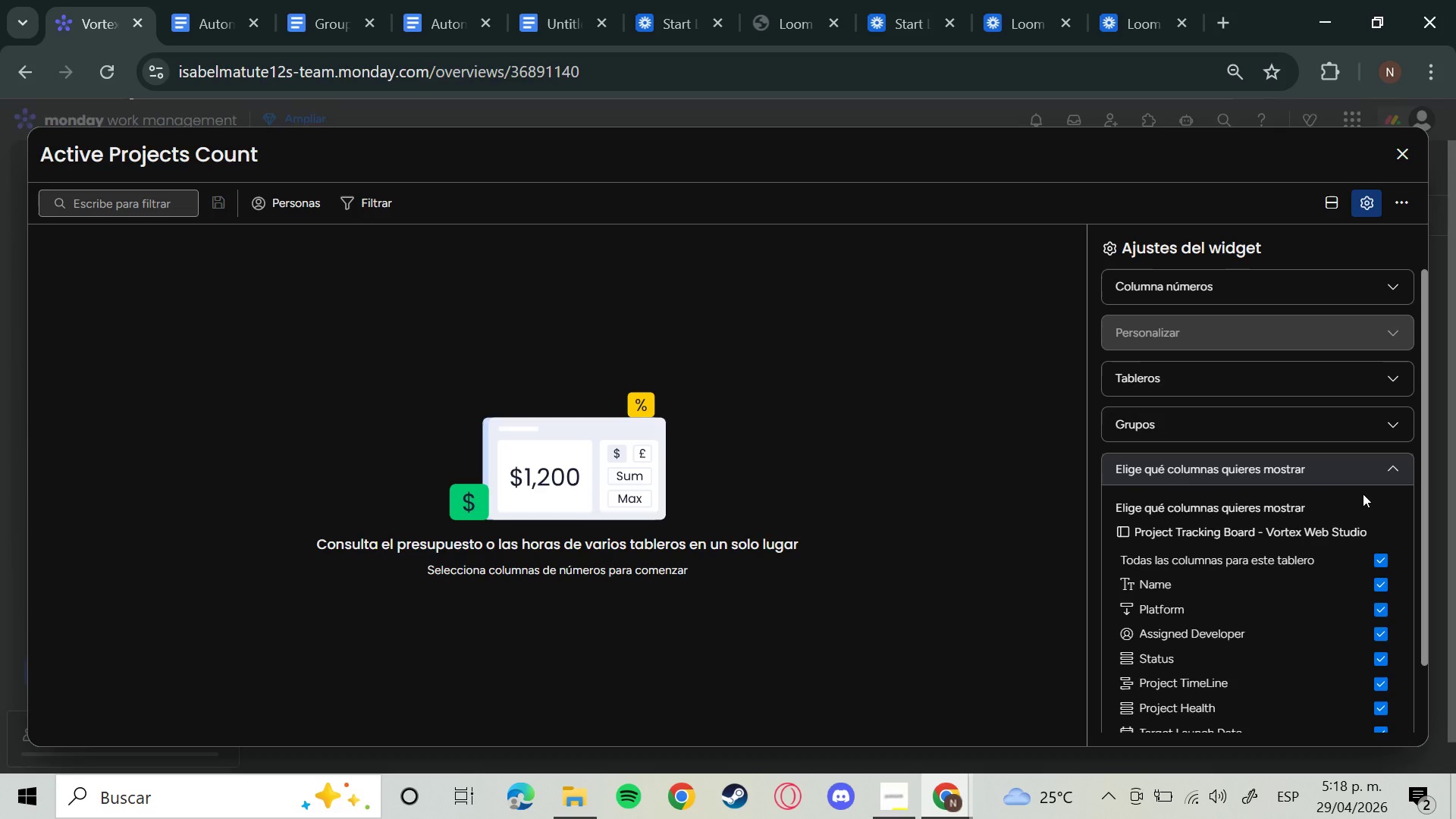 
left_click([1387, 470])
 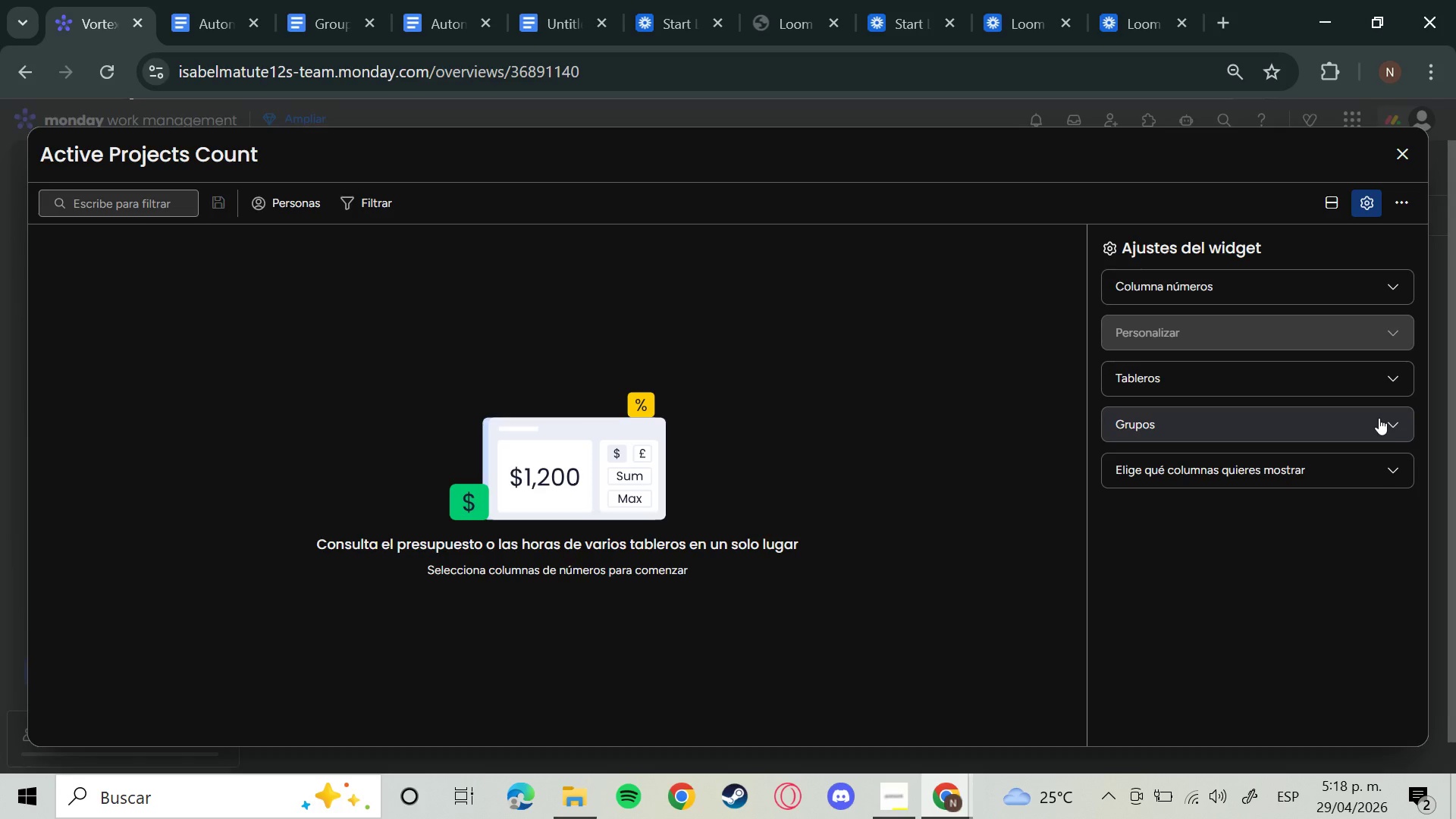 
wait(8.06)
 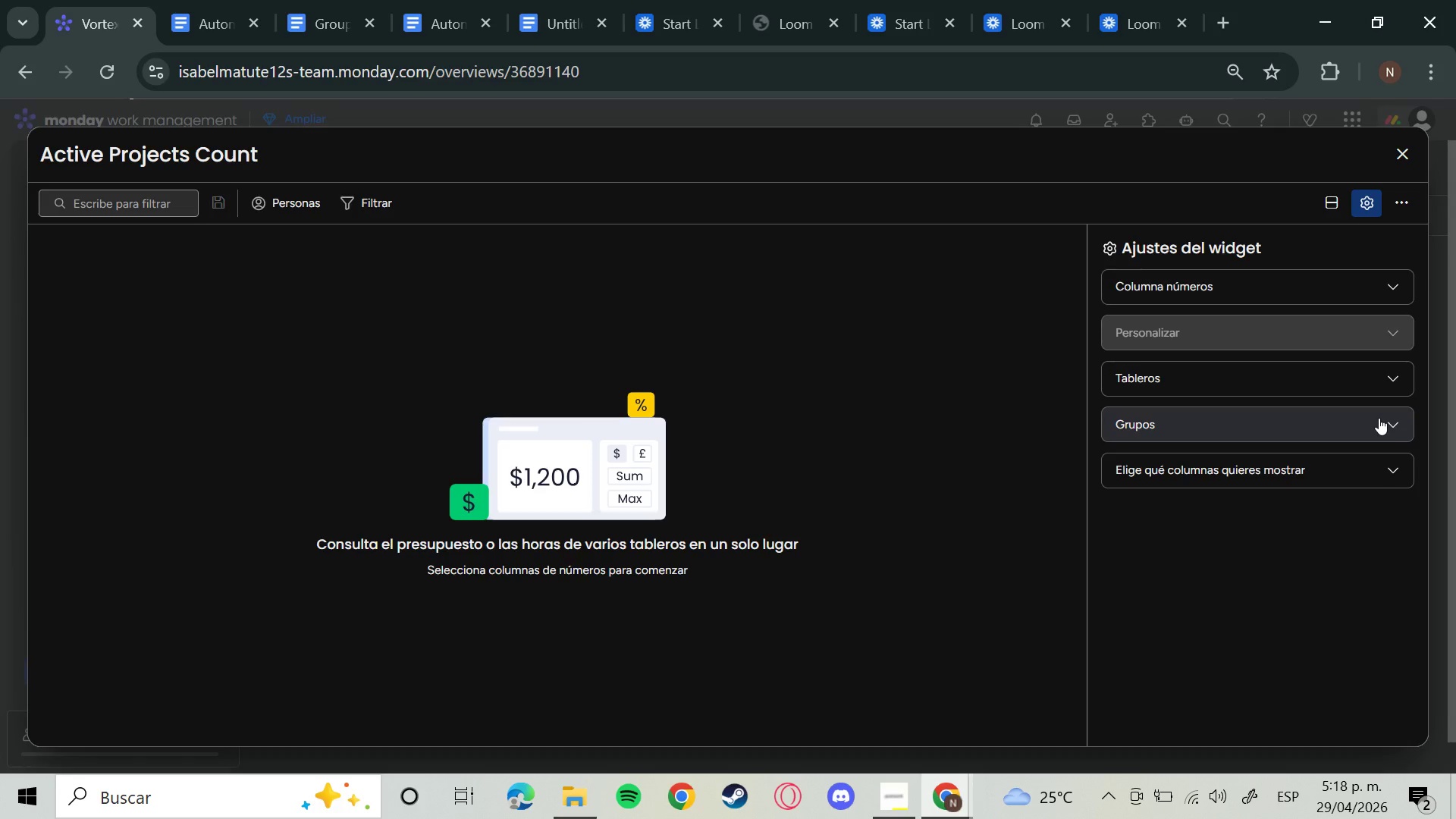 
left_click([1404, 158])
 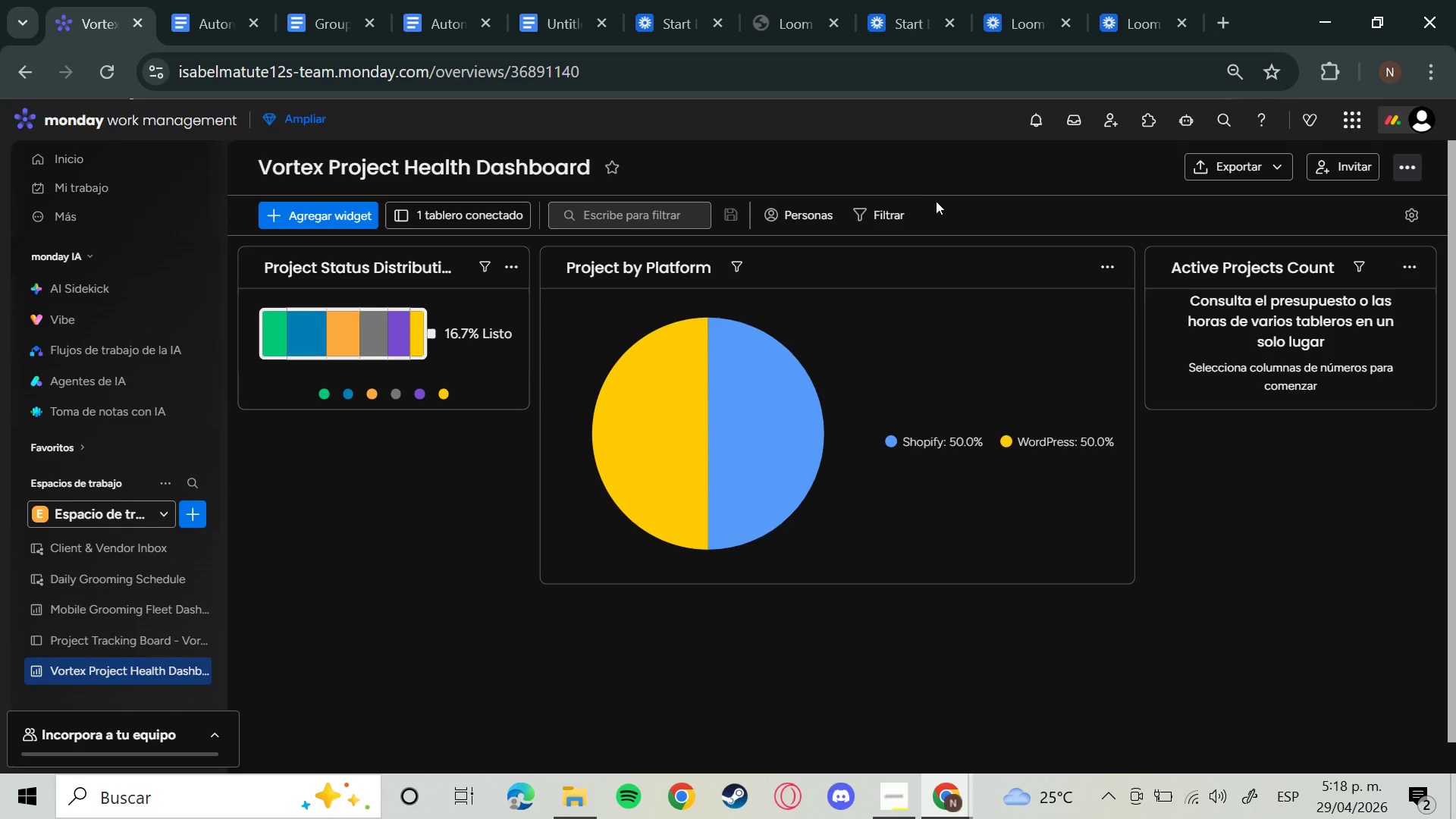 
left_click([918, 198])
 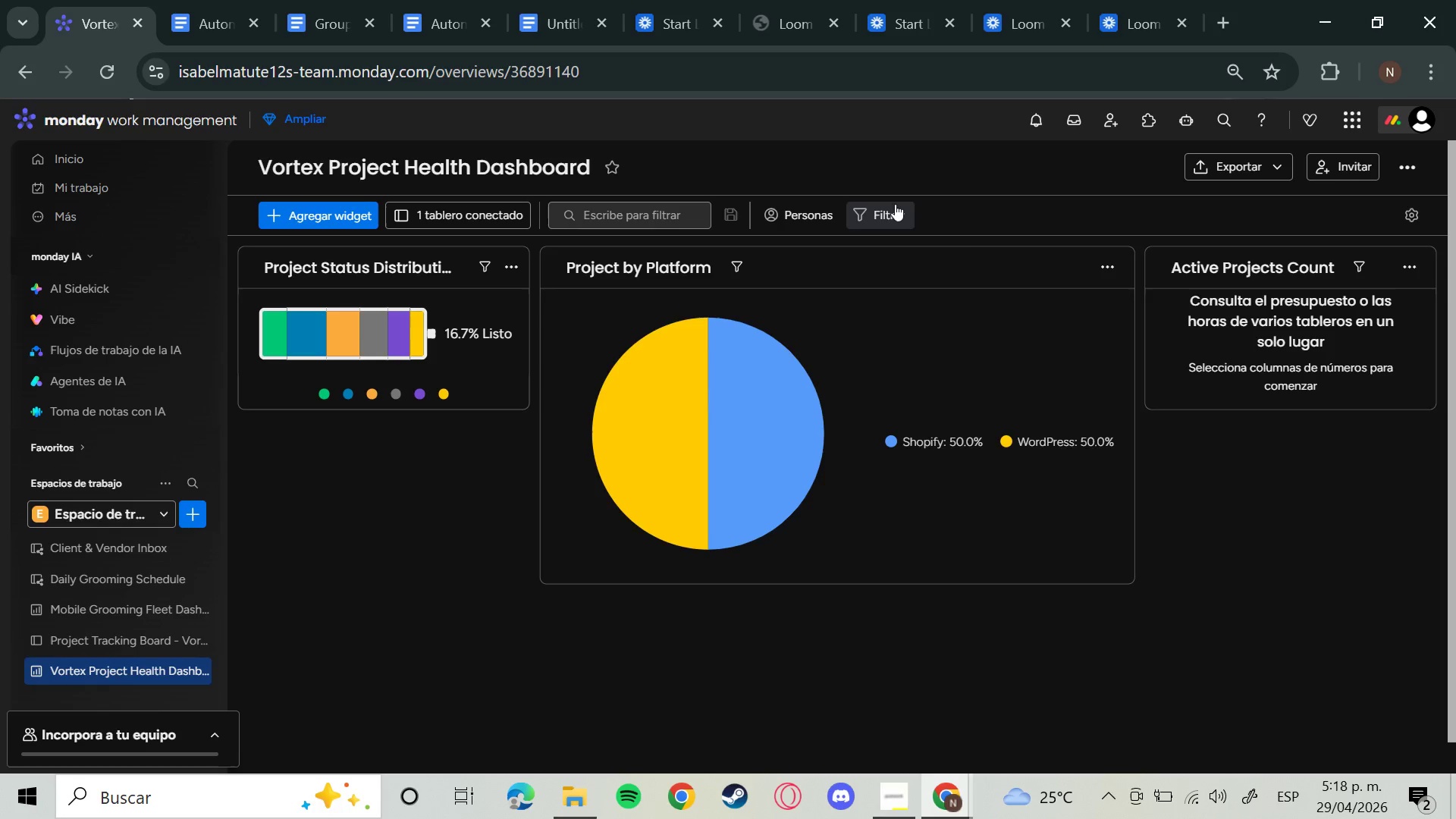 
left_click([884, 209])
 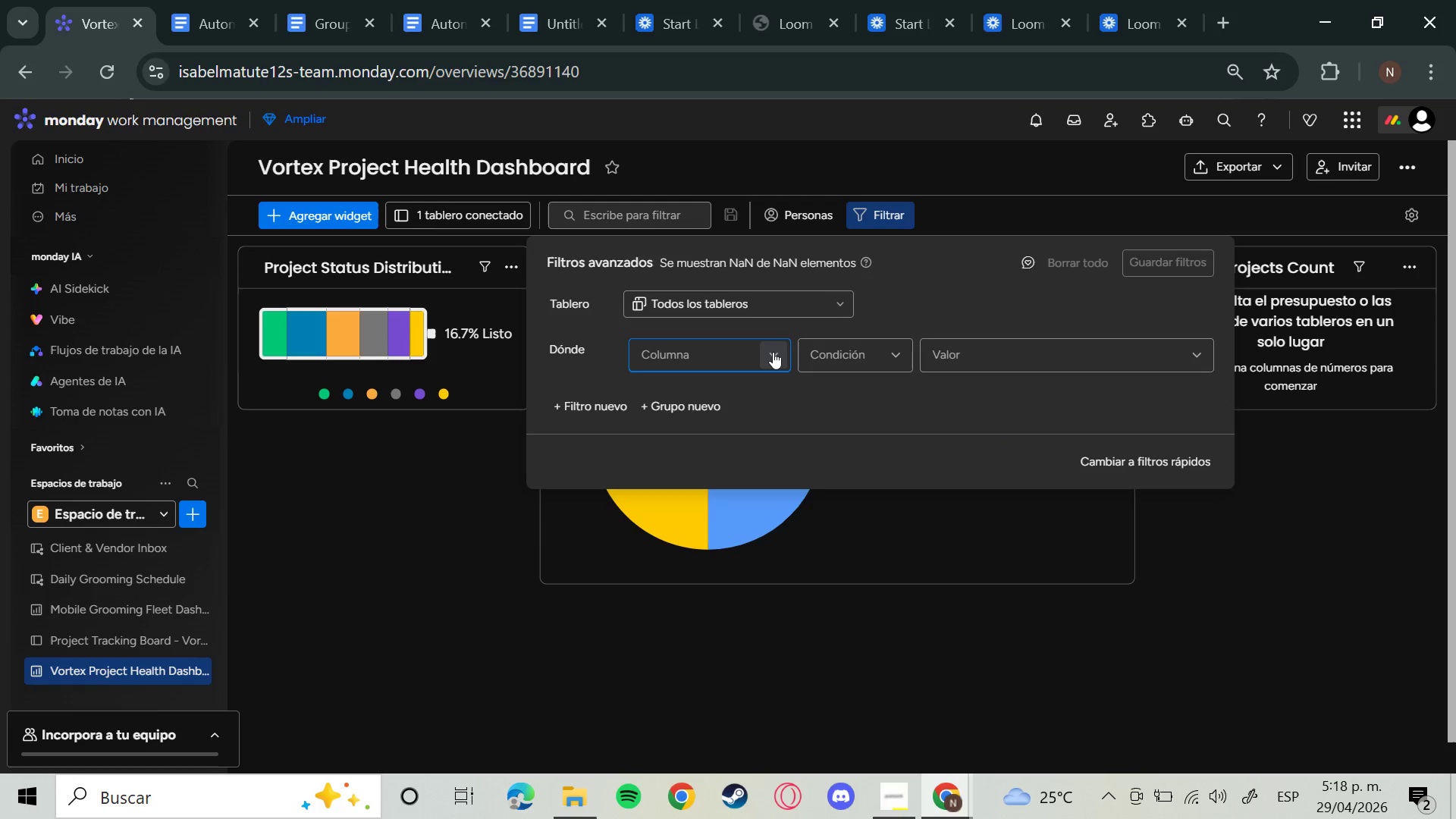 
left_click([773, 352])
 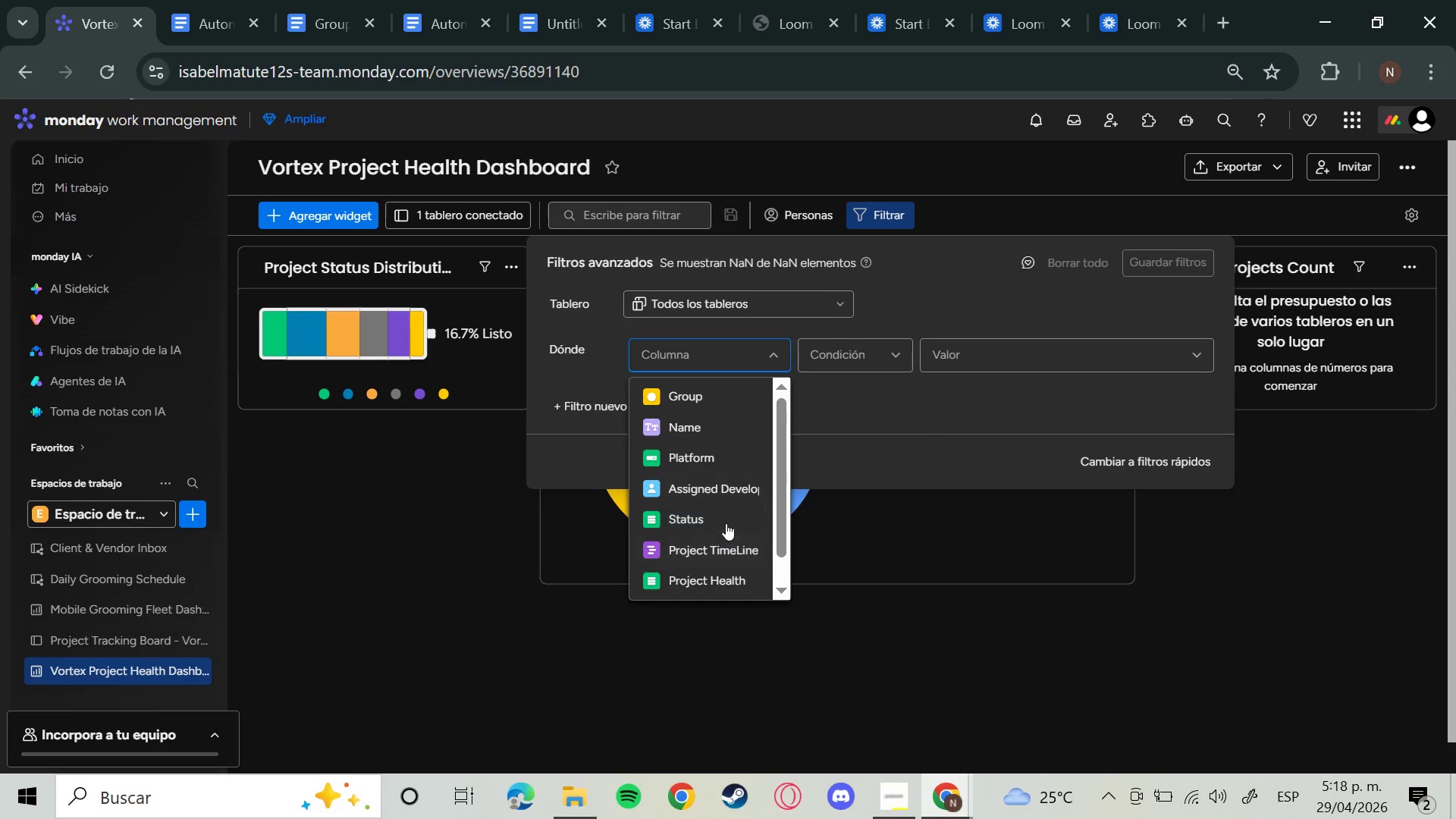 
left_click([720, 521])
 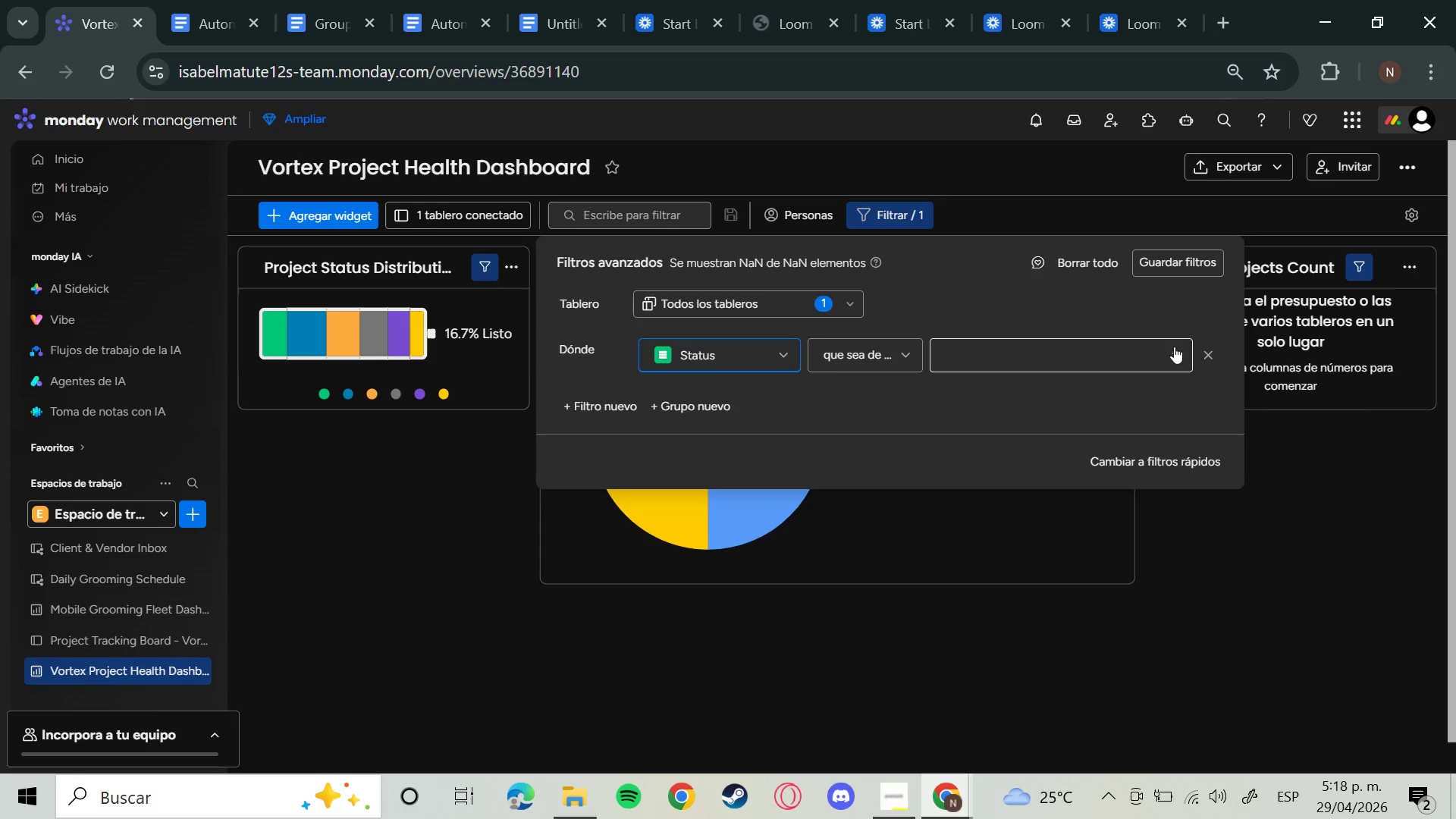 
wait(7.24)
 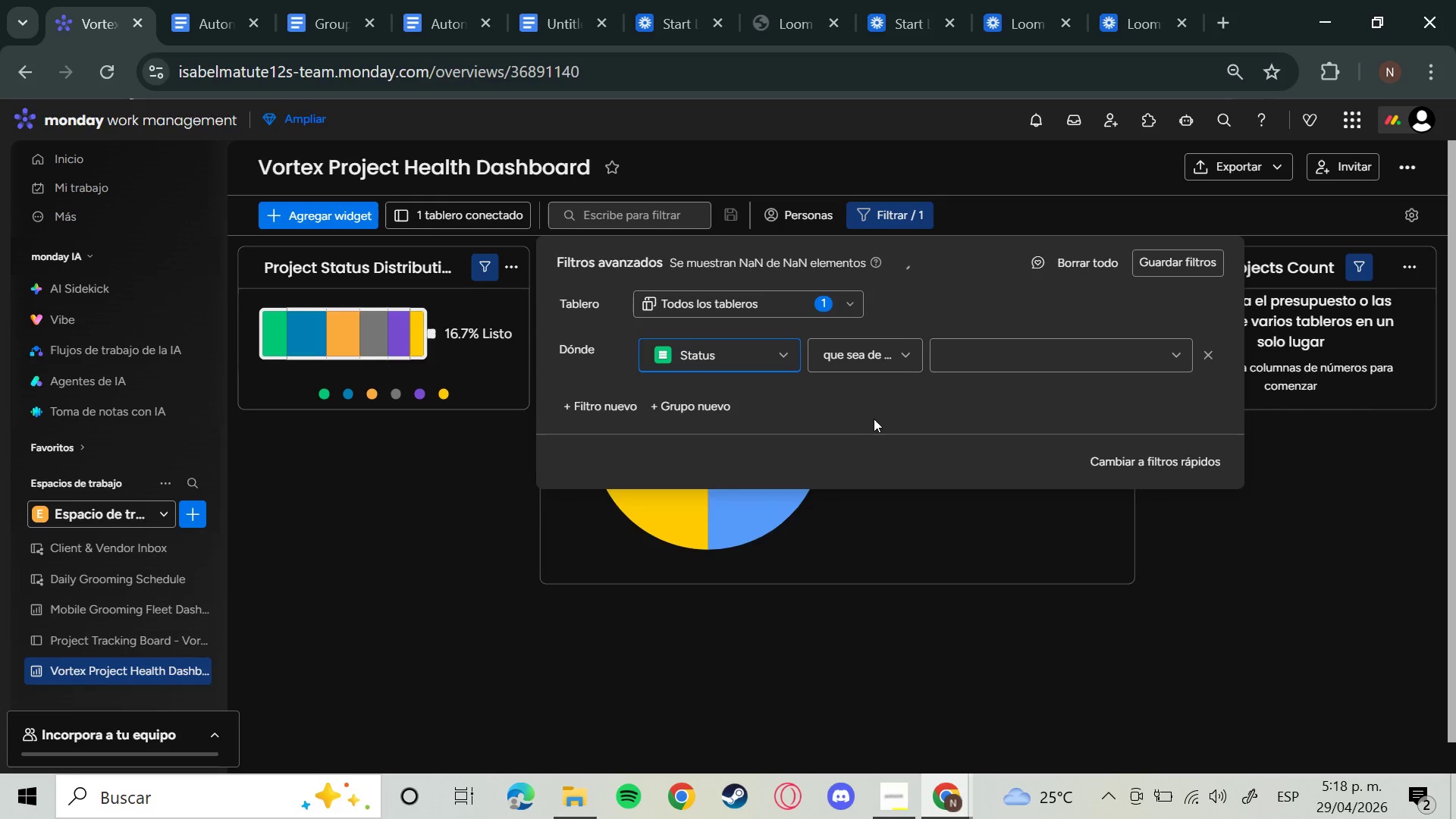 
left_click([844, 302])
 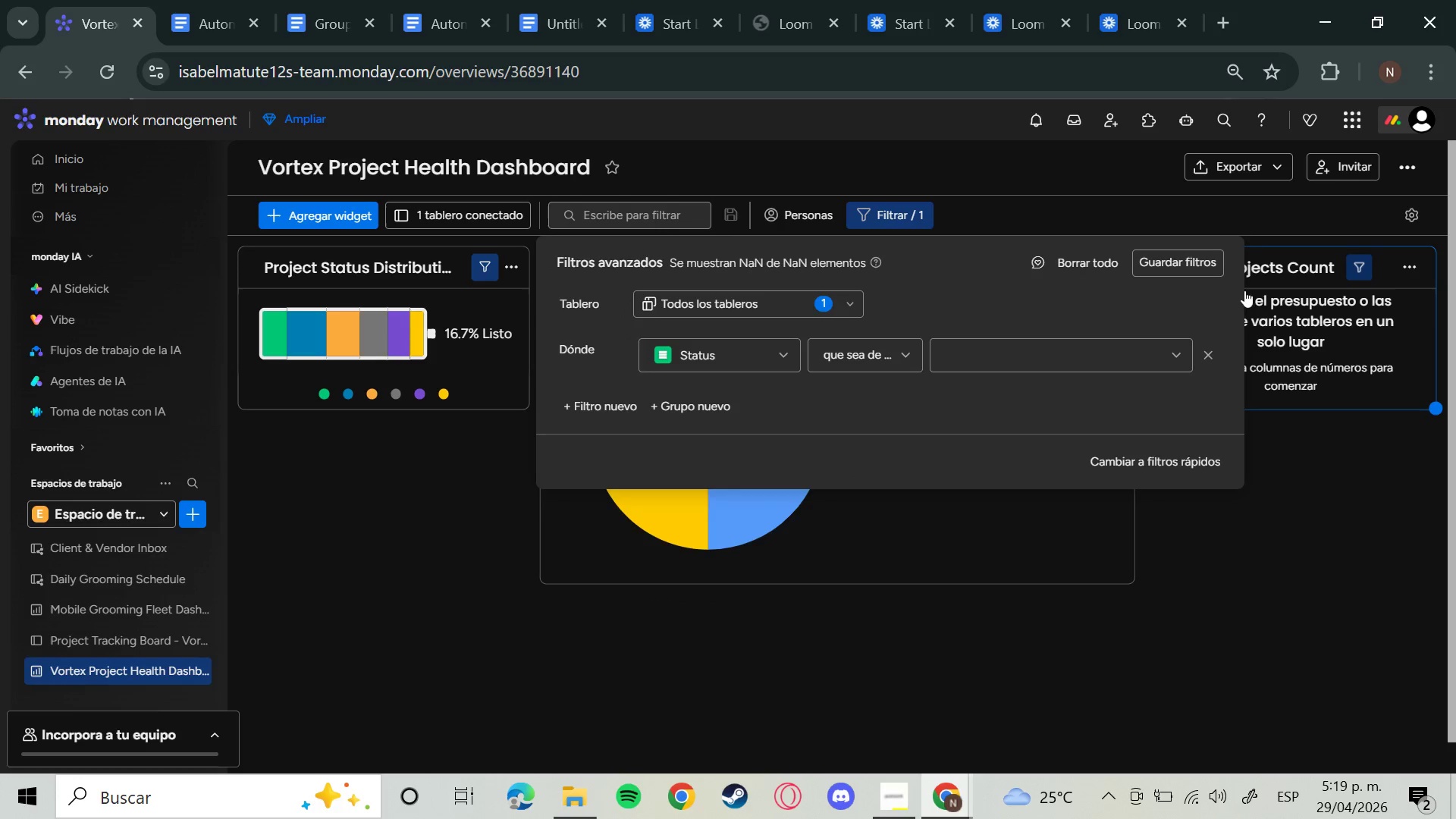 
left_click([844, 312])
 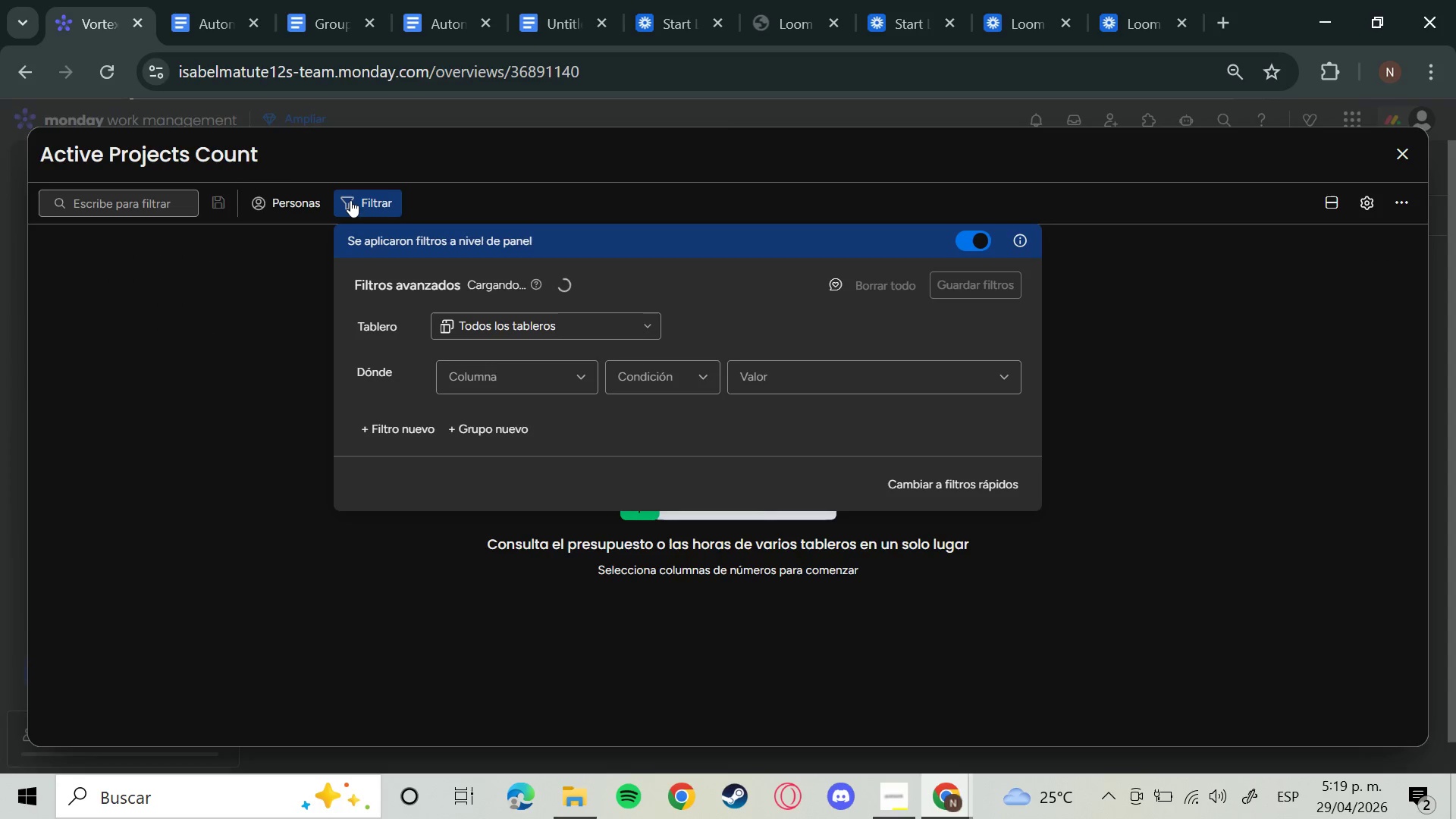 
left_click([355, 202])
 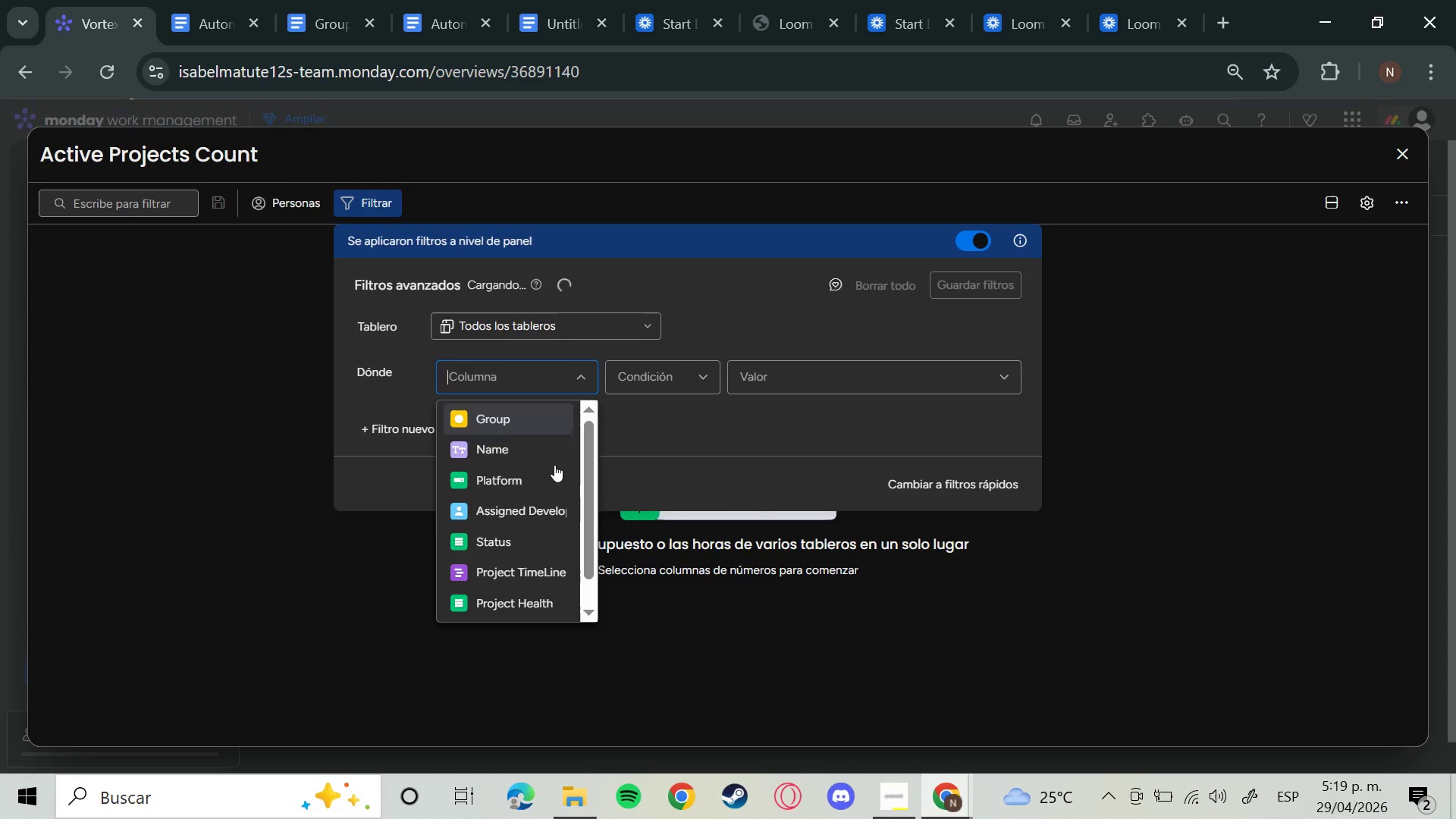 
left_click_drag(start_coordinate=[517, 545], to_coordinate=[517, 541])
 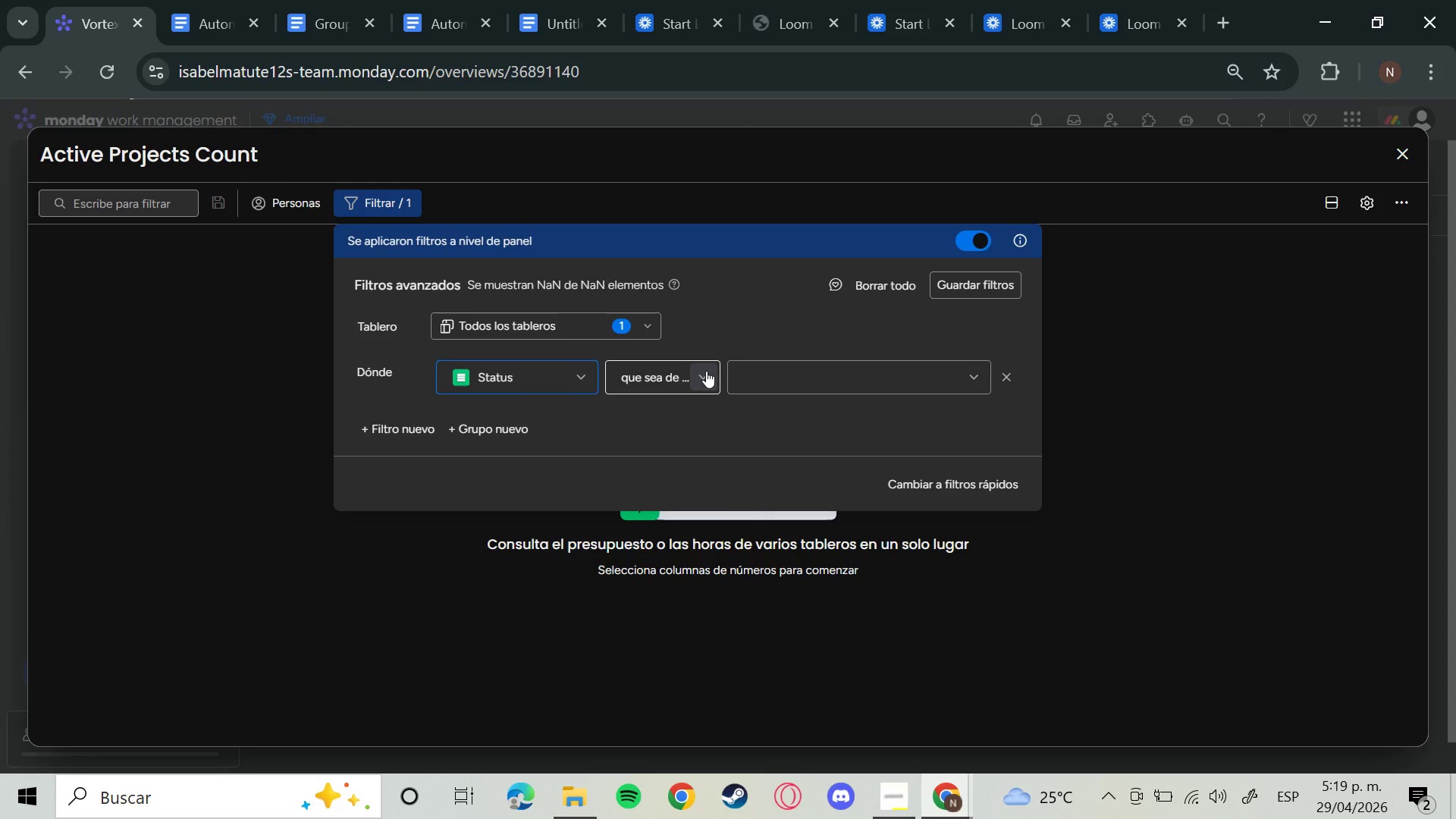 
left_click([705, 388])
 